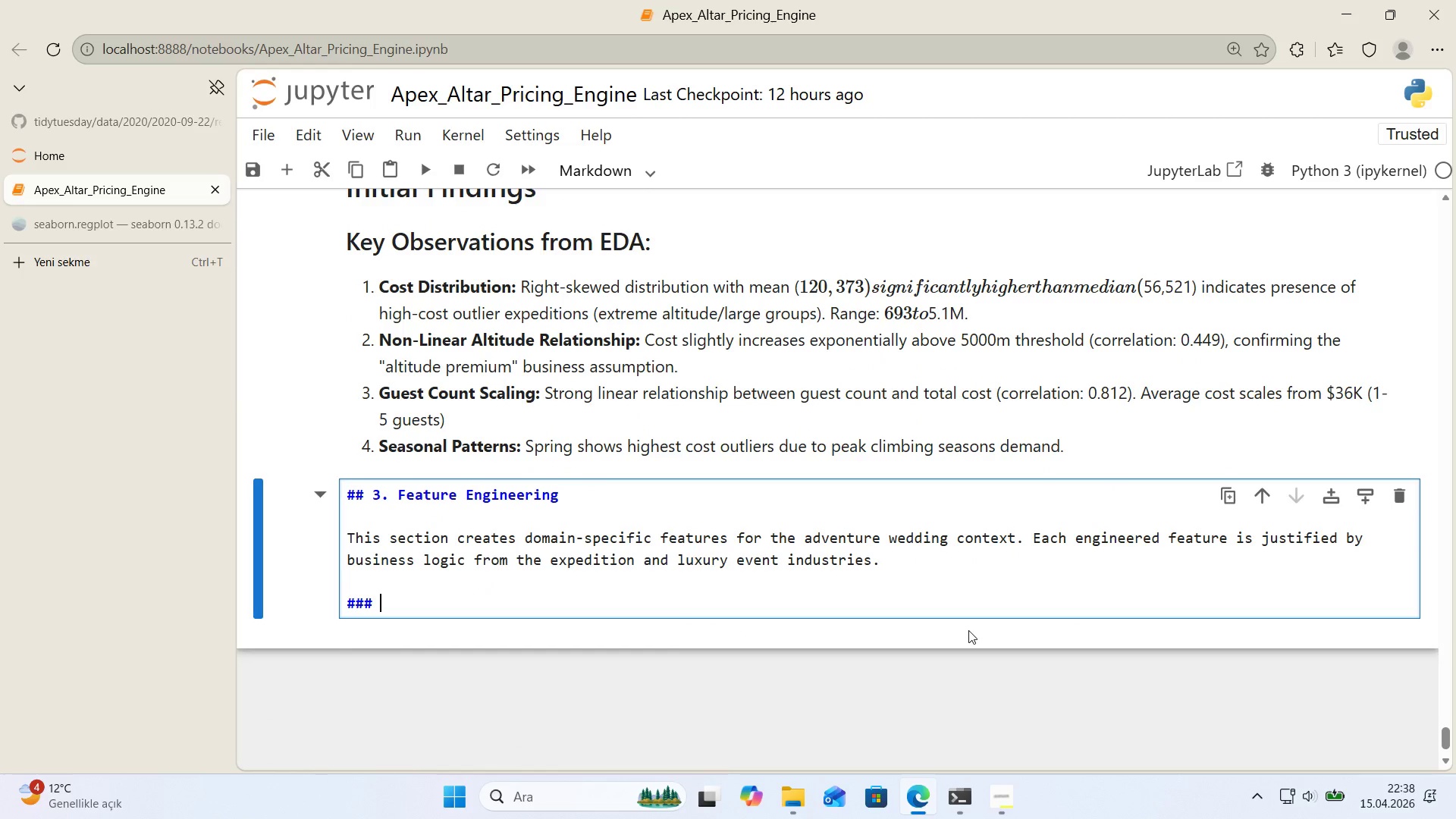 
scroll: coordinate [905, 645], scroll_direction: down, amount: 1.0
 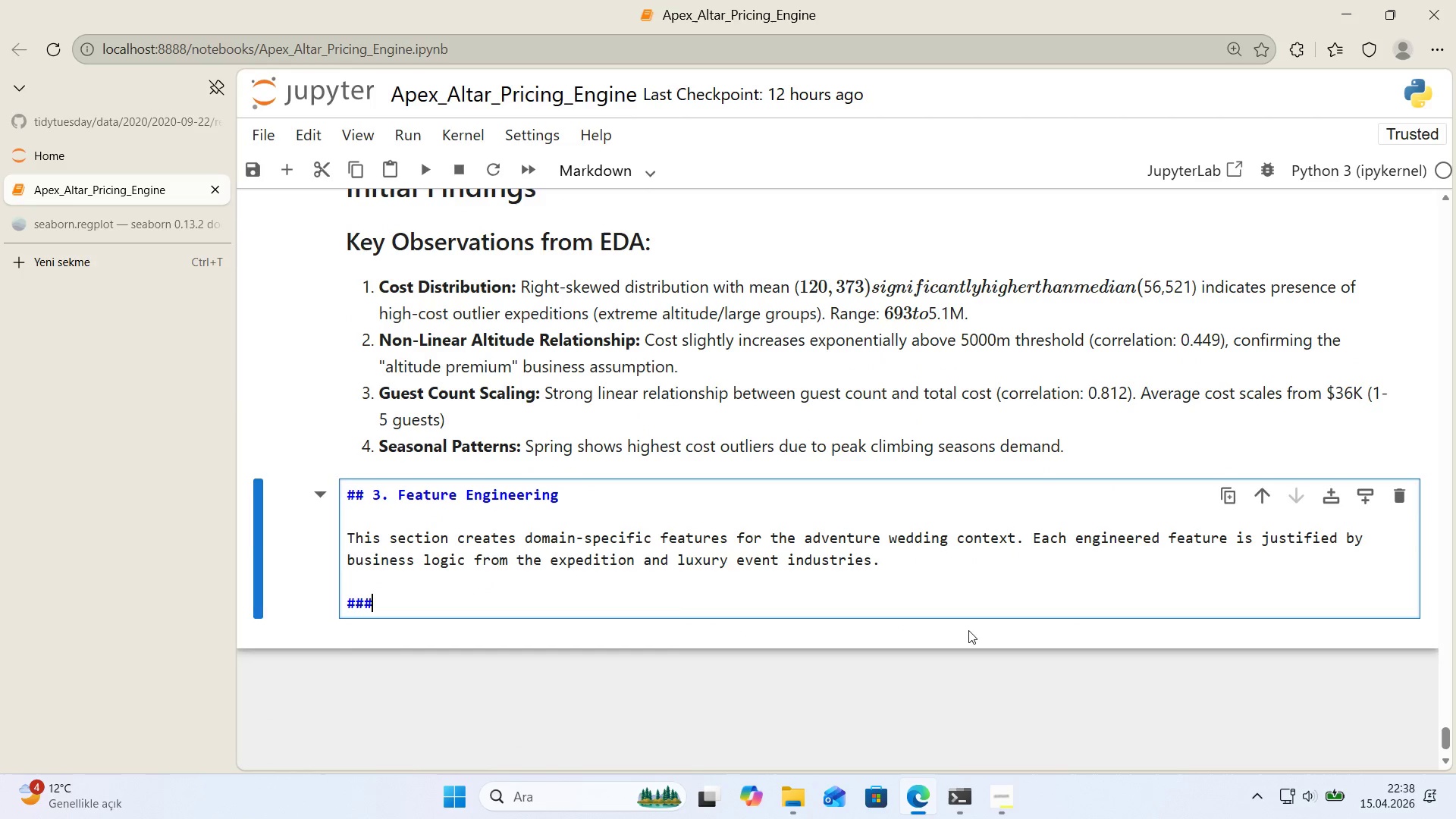 
type(Feature to Create>)
 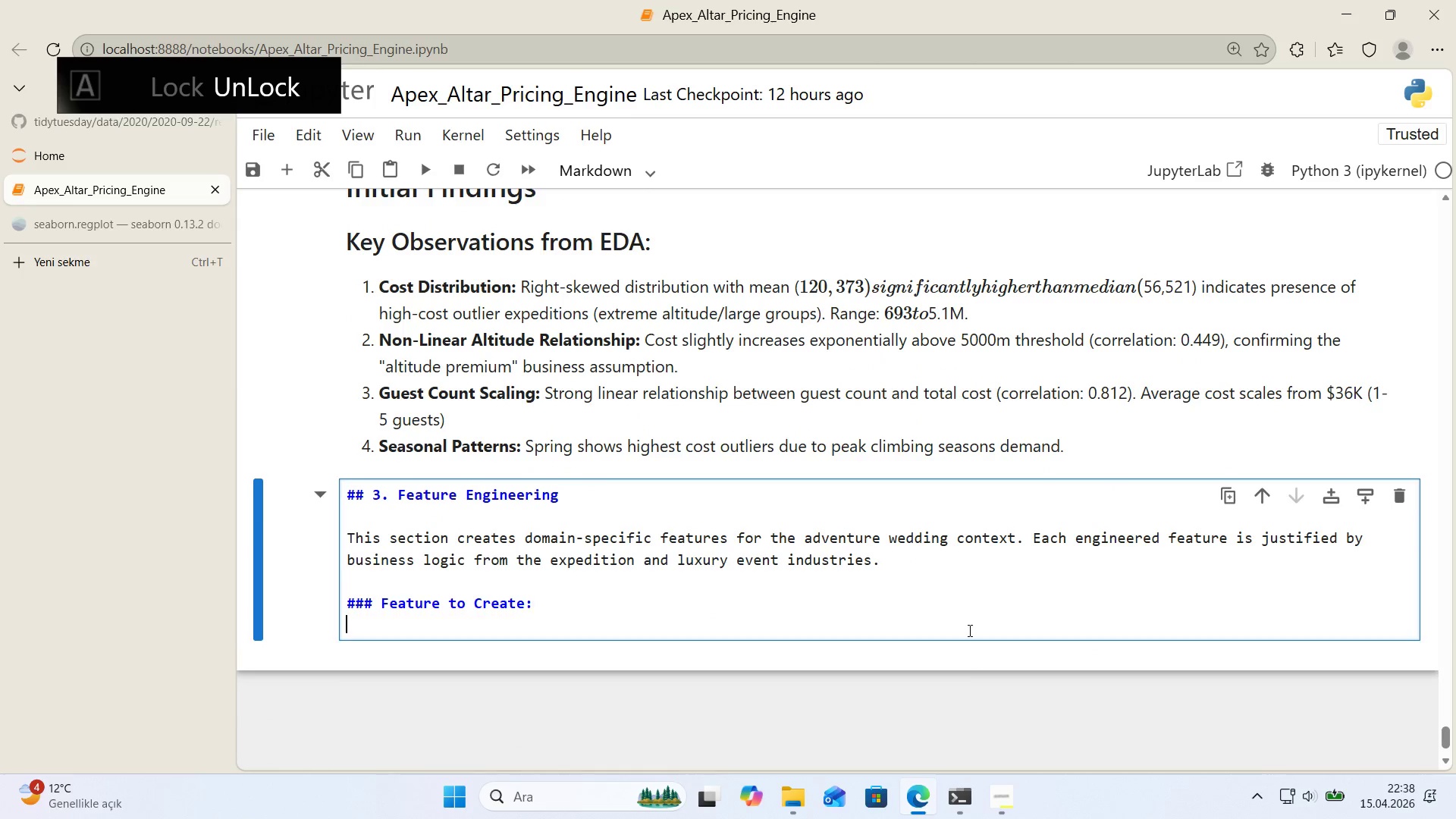 
key(Enter)
 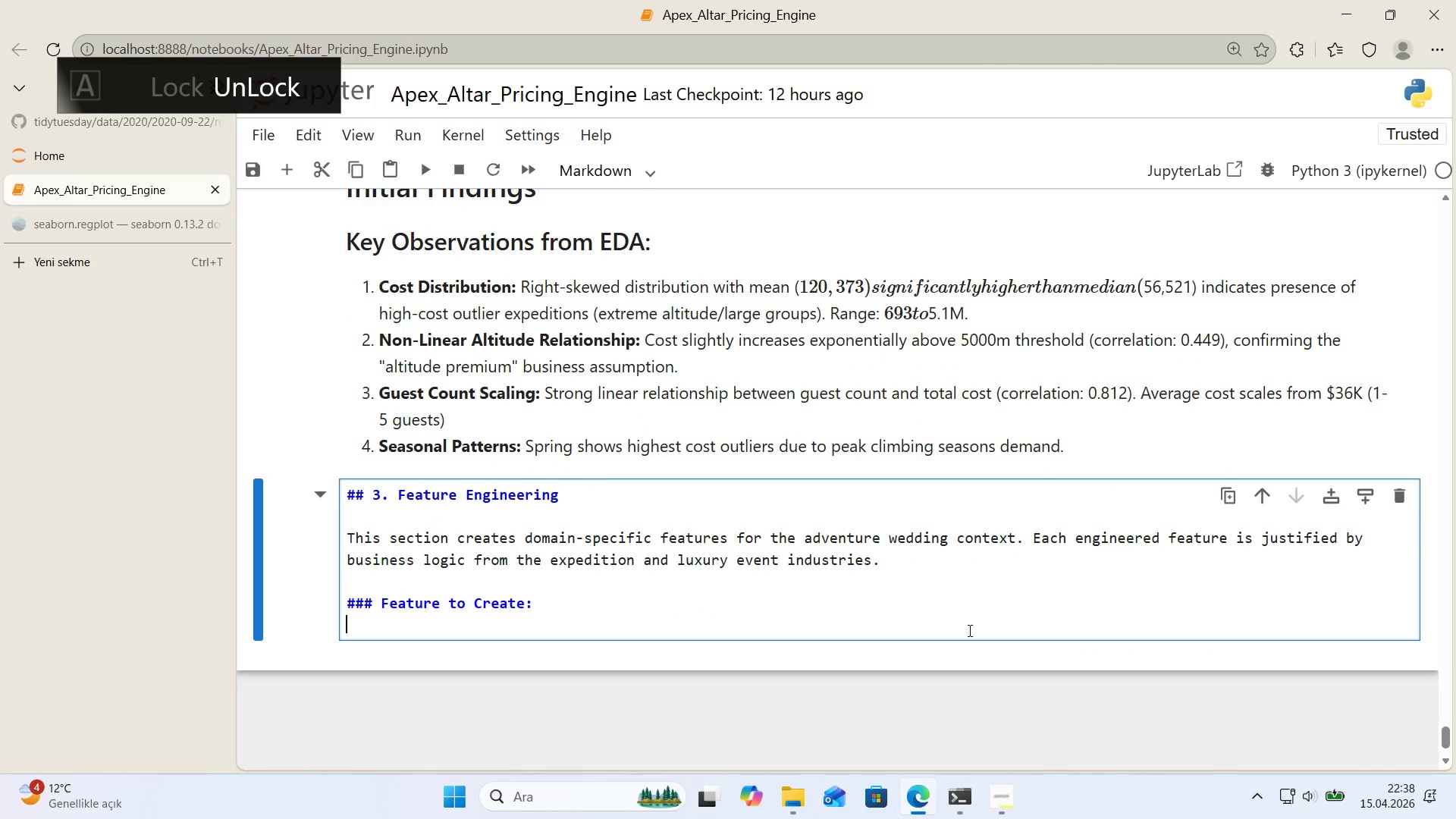 
type(1. **Log'st'cal D'ff'culty Index *()
 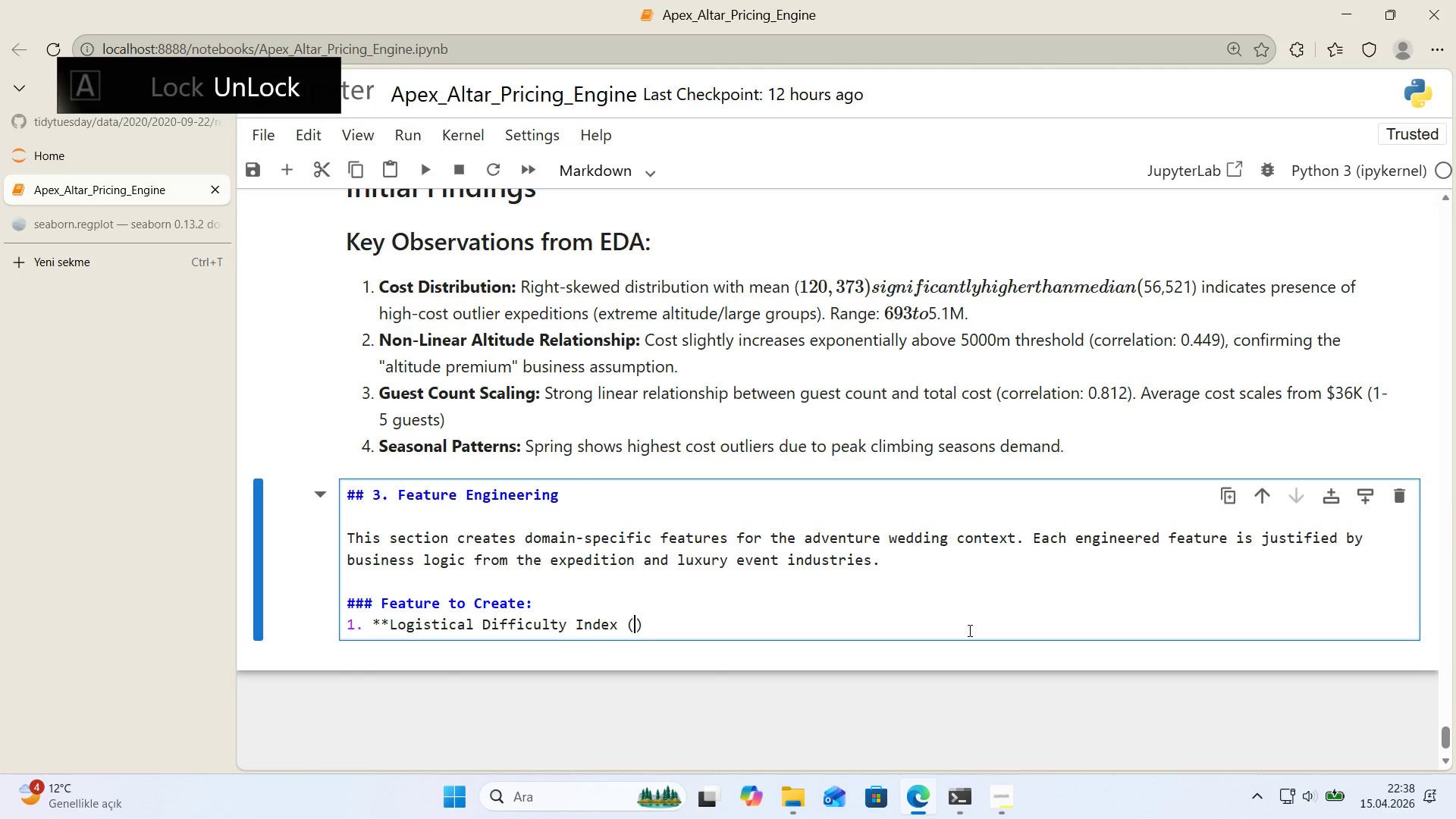 
 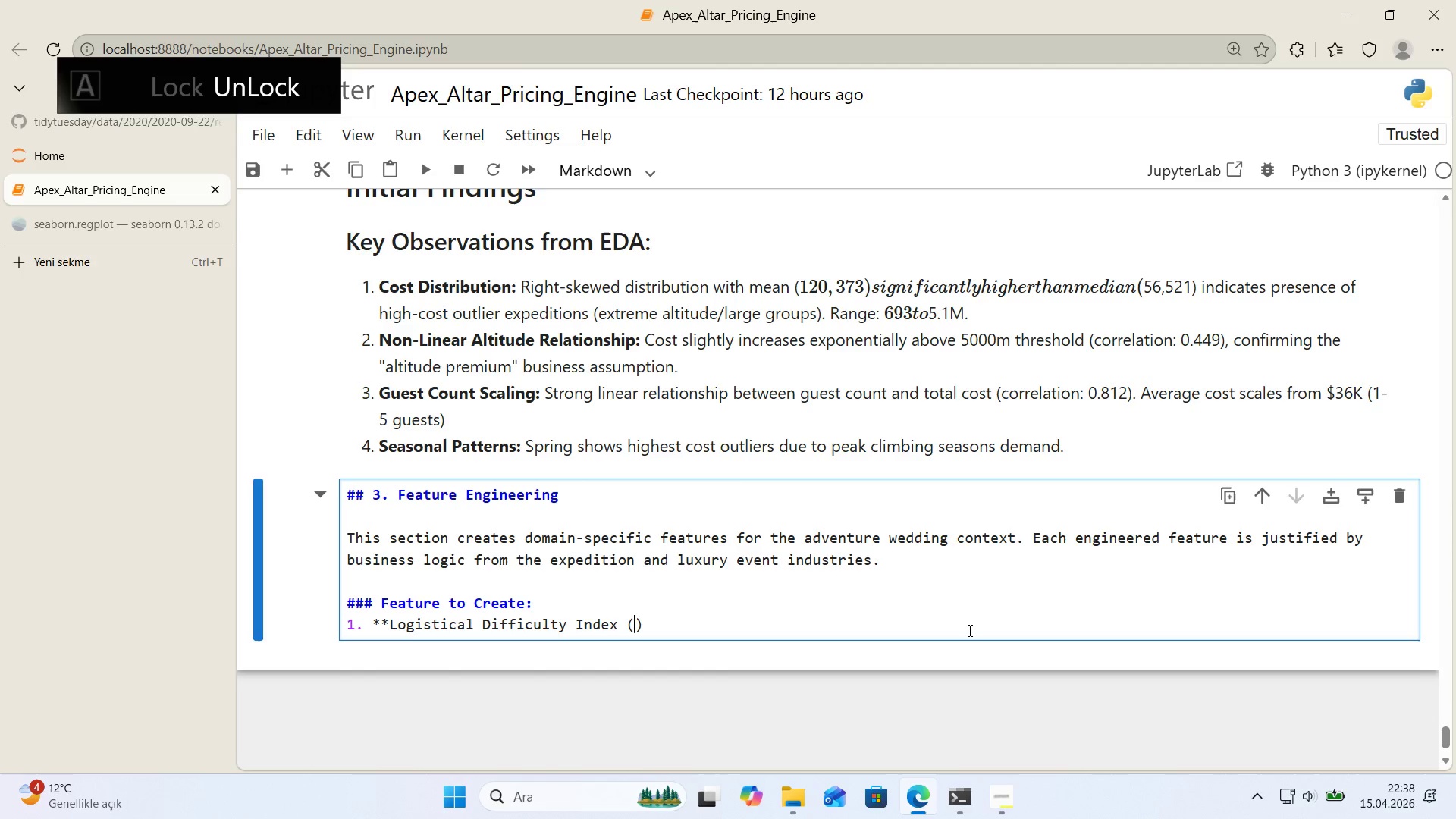 
key(ArrowLeft)
 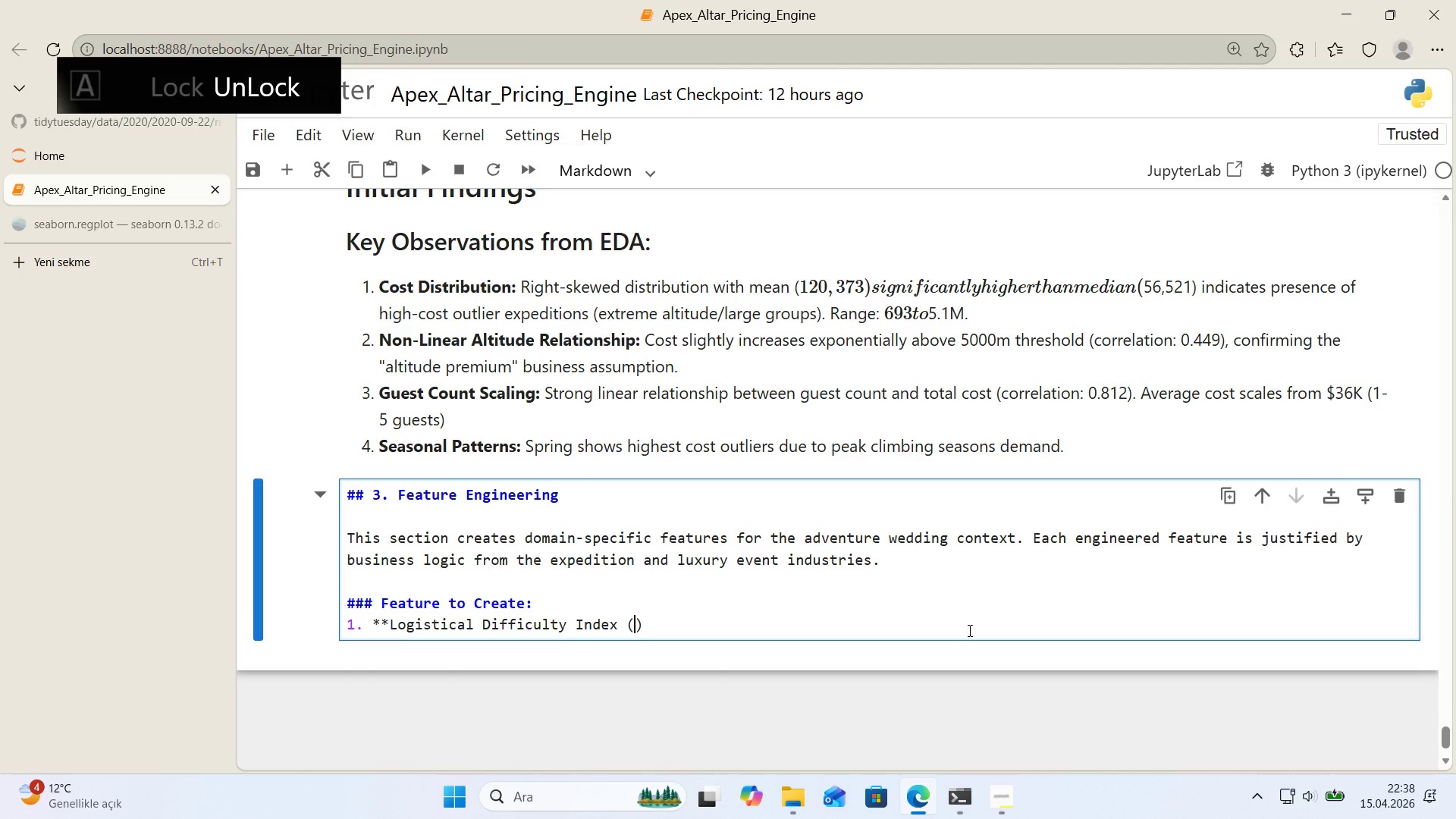 
type(LDI)
 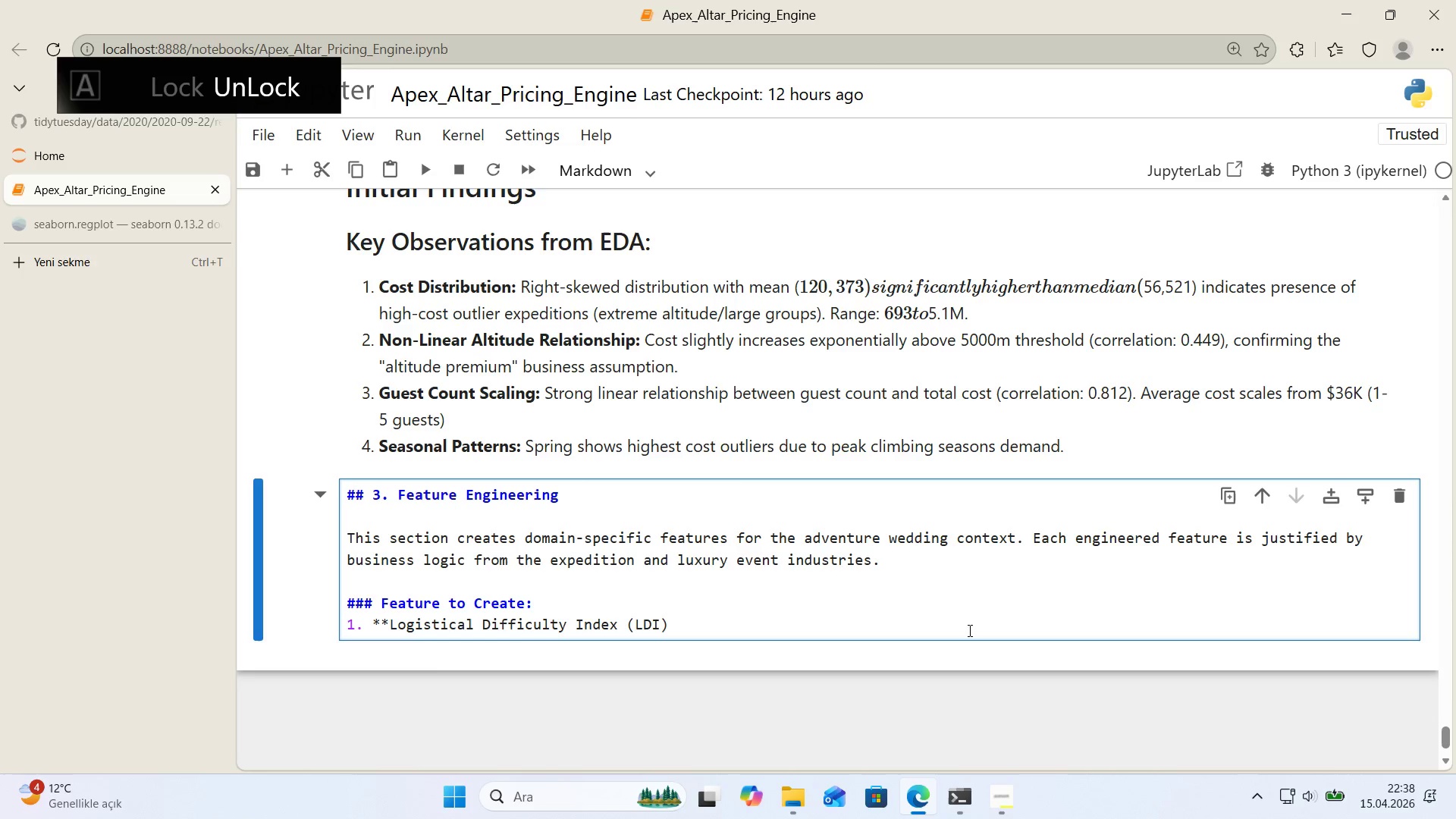 
key(ArrowRight)
 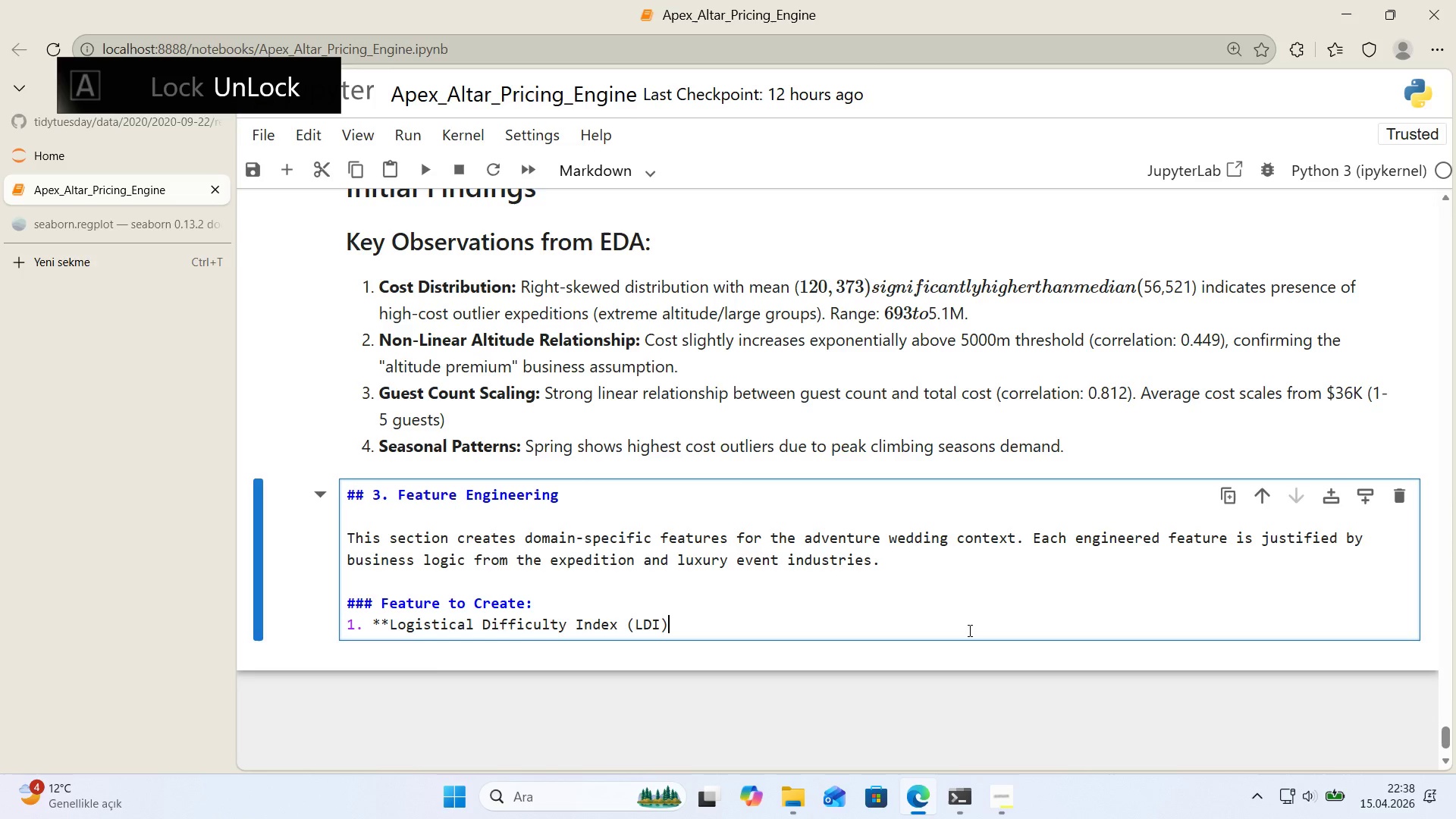 
type(>** Compos'te score from alt'tude, durat'on, sn)
key(Backspace)
key(Backspace)
key(Backspace)
type( and remove)
key(Backspace)
key(Backspace)
type(teness)
 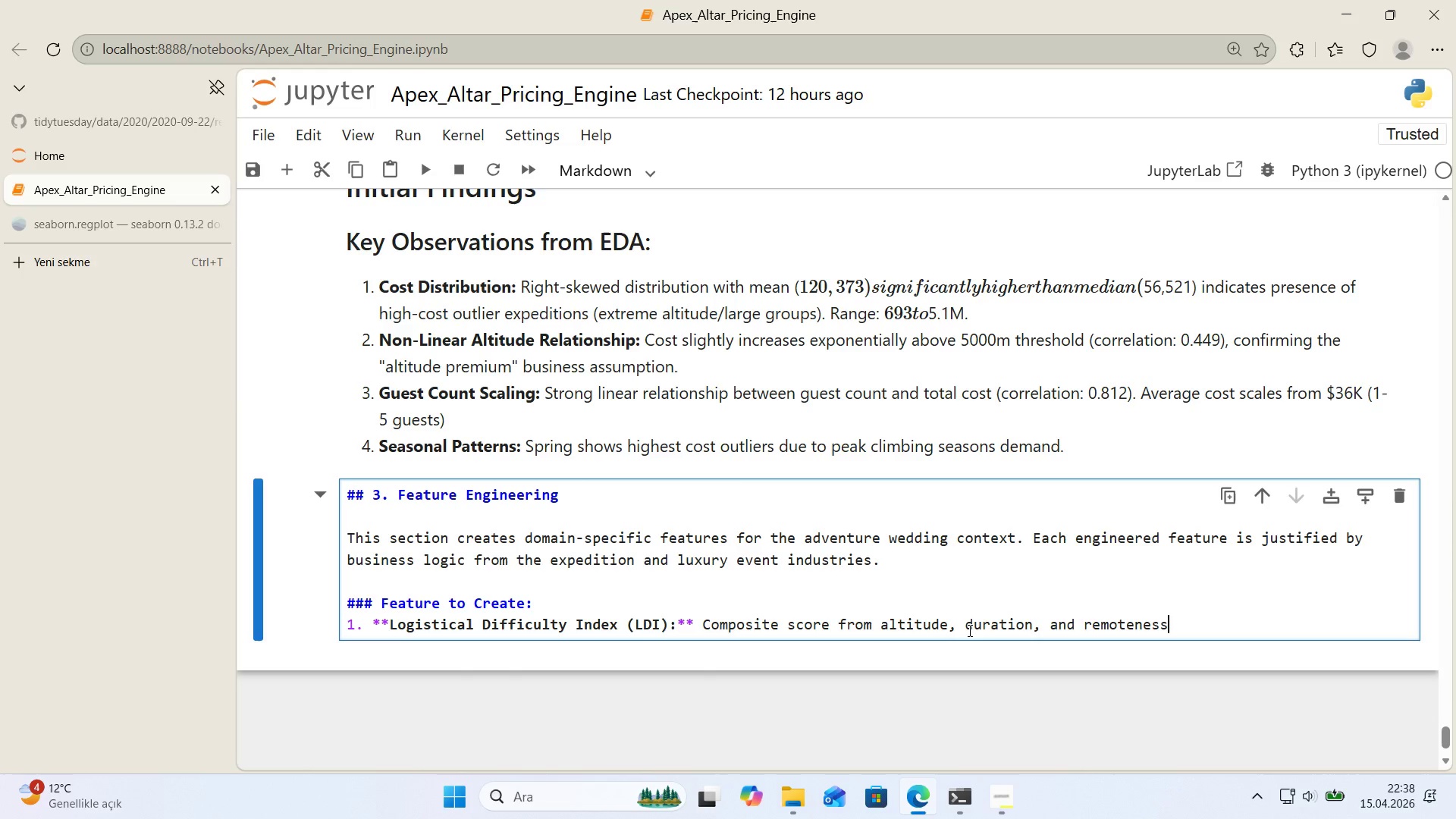 
key(Enter)
 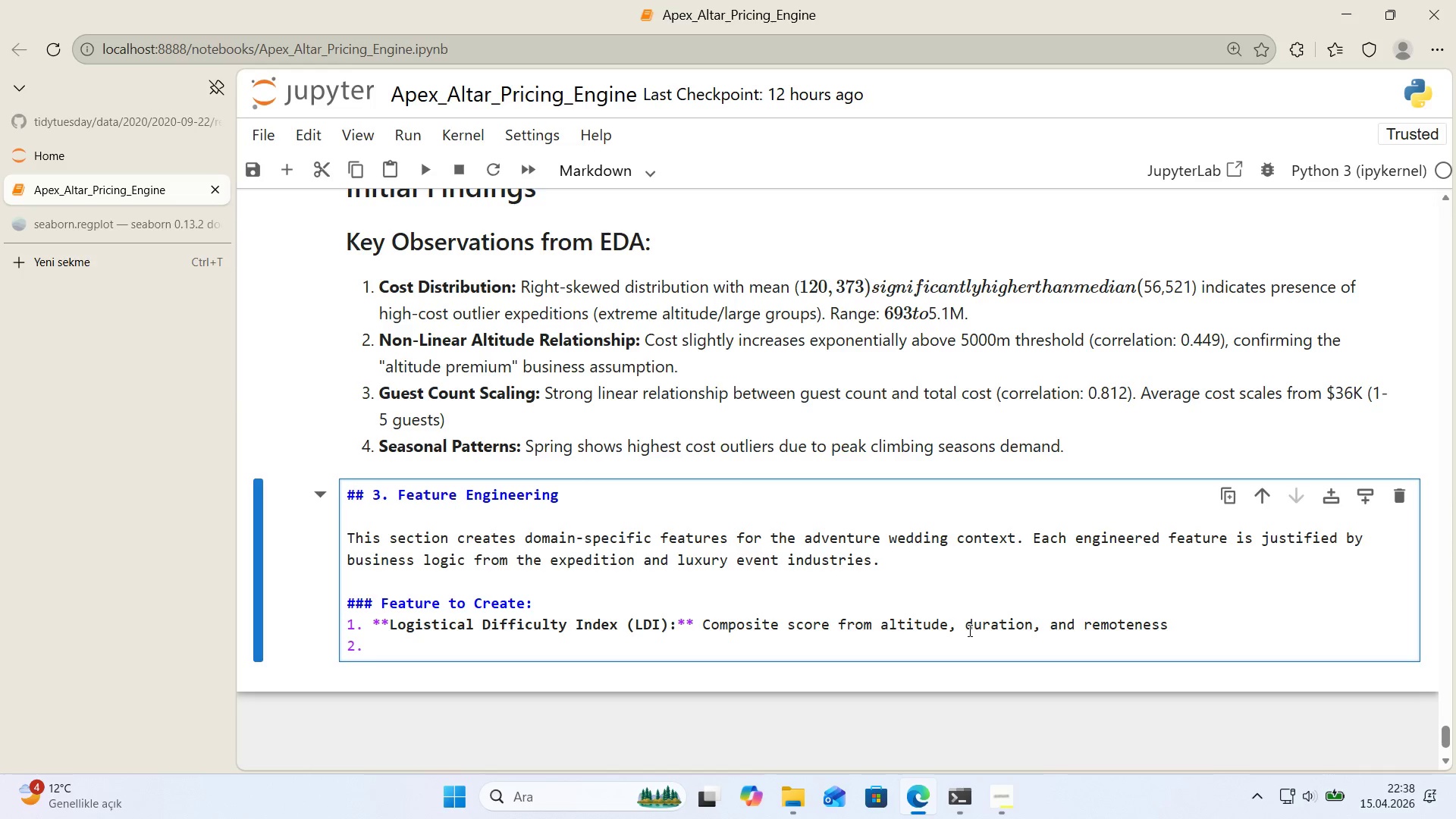 
type(**Luxury )
key(Backspace)
type(-to-WWe)
key(Backspace)
key(Backspace)
type(e'ght-ra)
key(Backspace)
key(Backspace)
type( R)
key(Backspace)
key(Backspace)
key(Backspace)
type( Rat'o>** Proxy for pre')
key(Backspace)
type(m'um serv'ce requ'rements)
 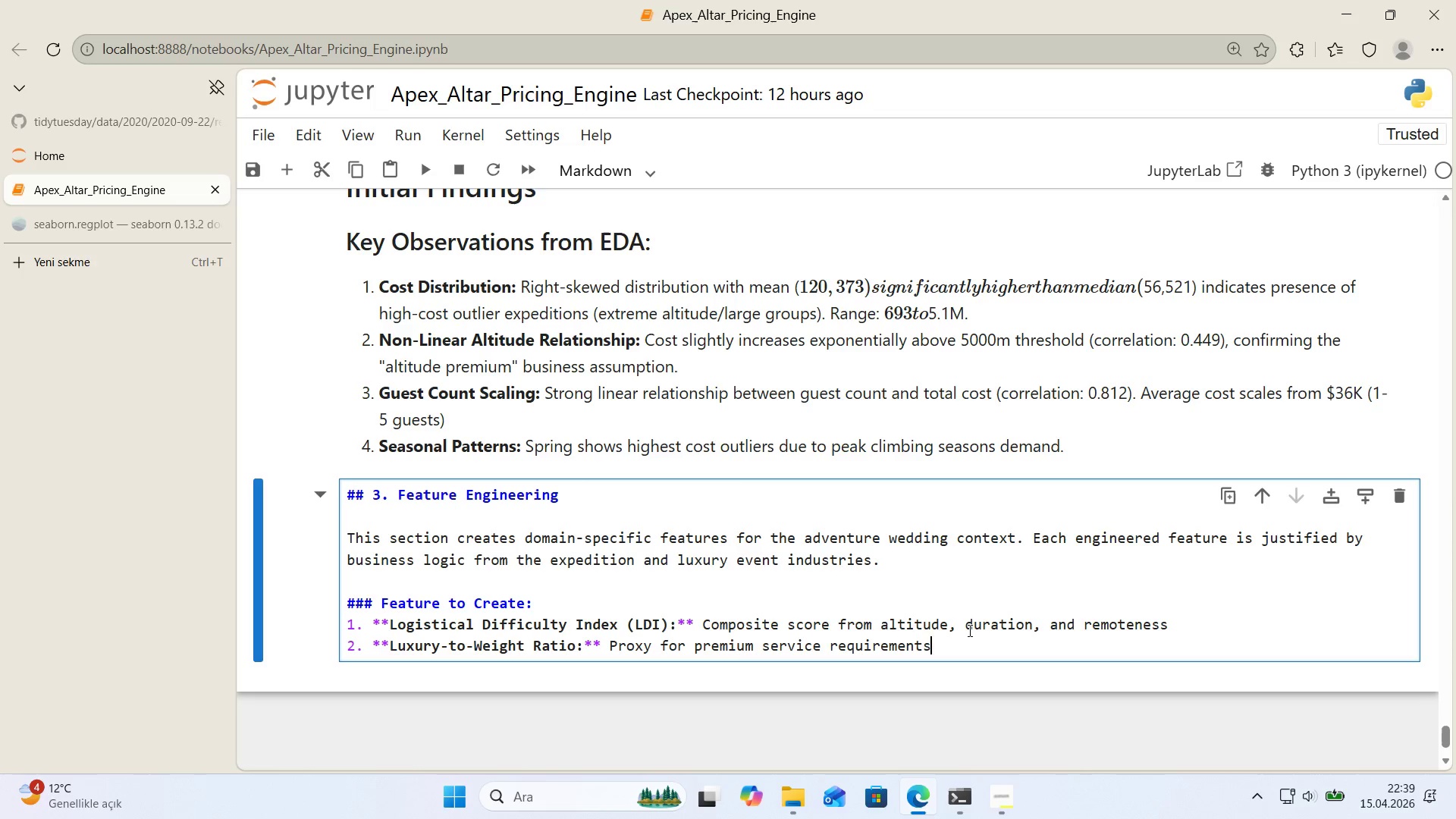 
key(Enter)
 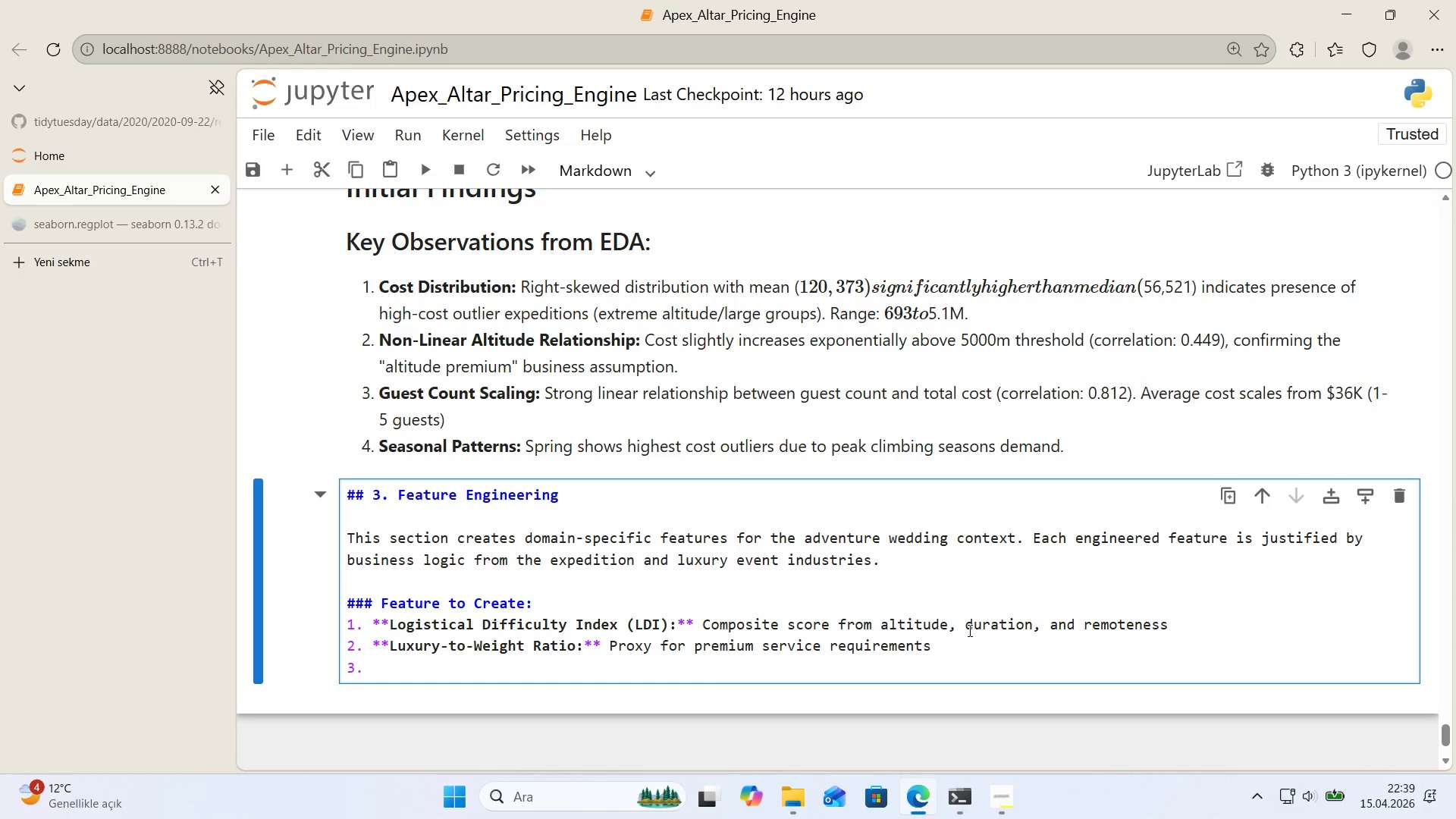 
type(**Remoteness Score>** Access'b'l'ty factor based on alt'tude and cl'mb'ng d'ff'culty)
 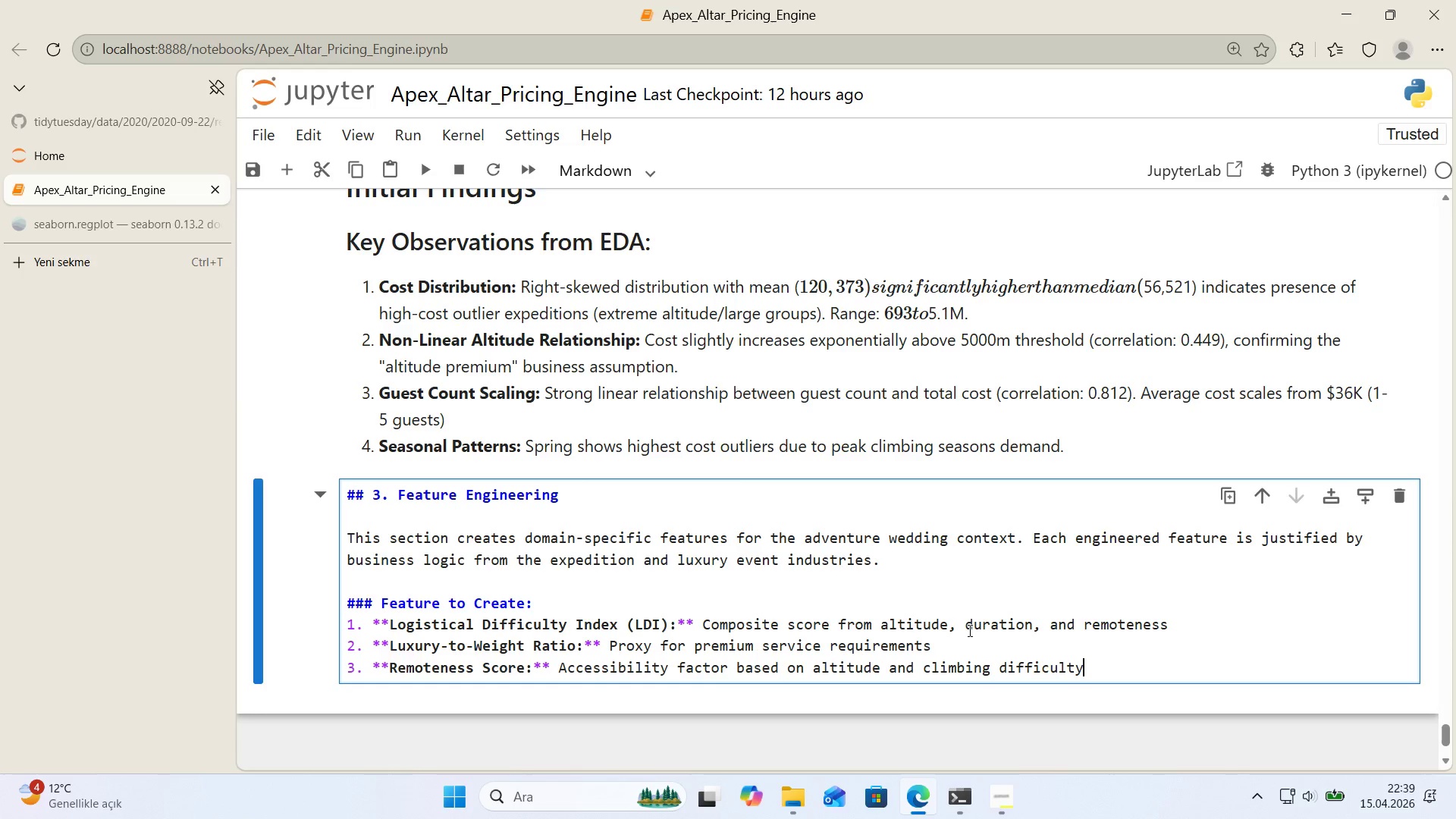 
key(Enter)
 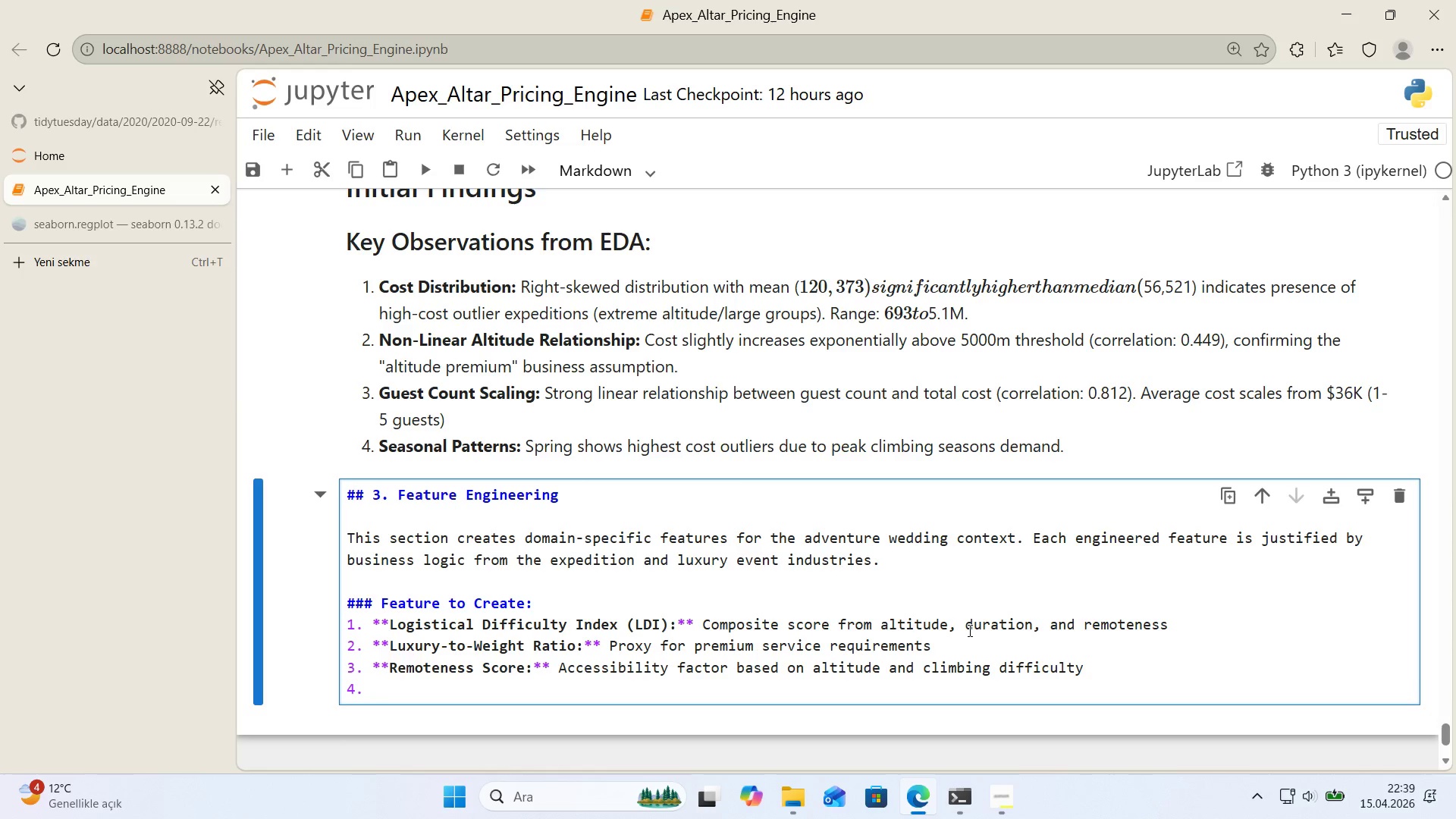 
type(**Gu'de-to-Guest RAT')
key(Backspace)
key(Backspace)
key(Backspace)
type(at'o>** Serv'ce qual'ty 'nd'cator)
 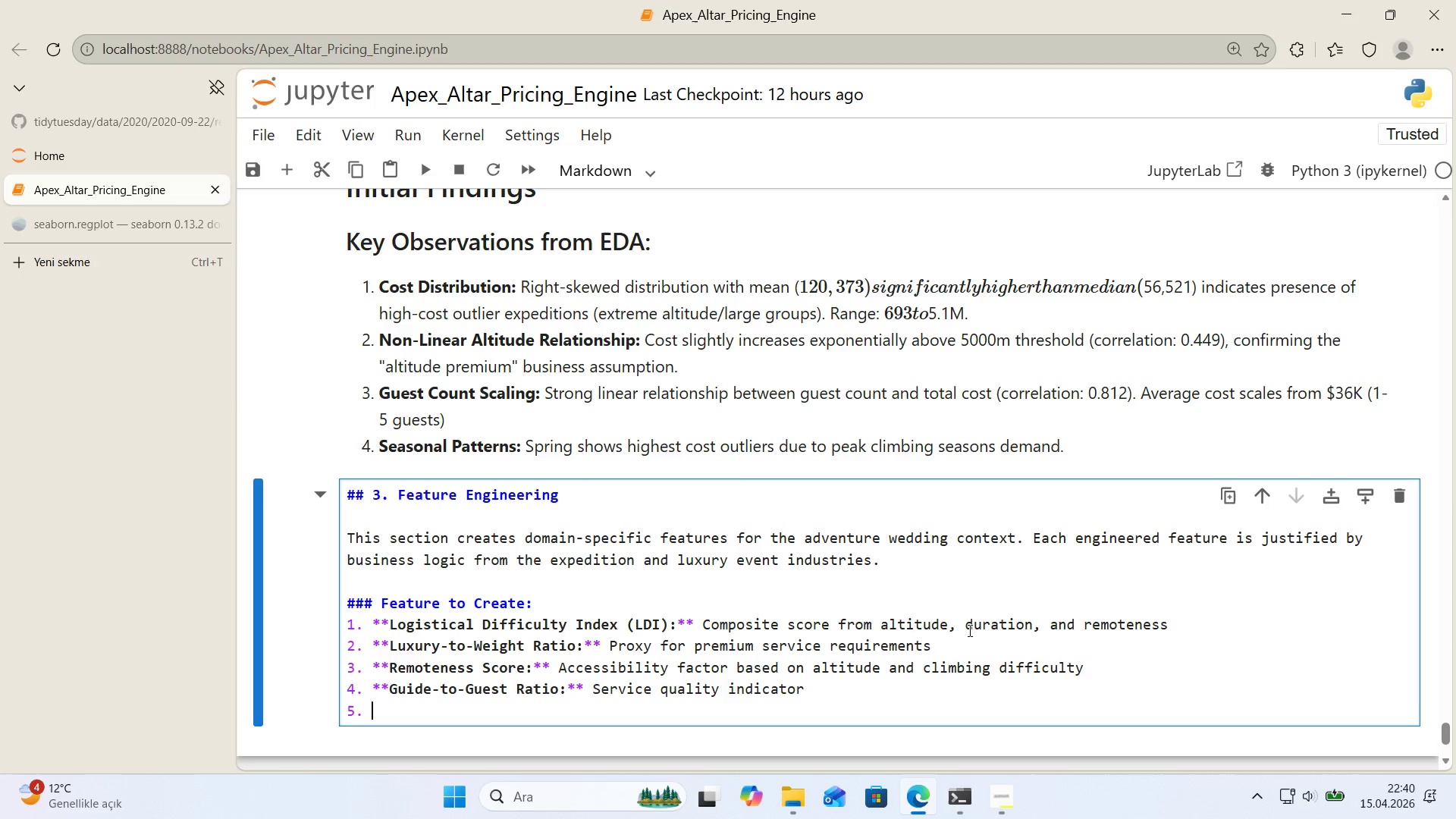 
 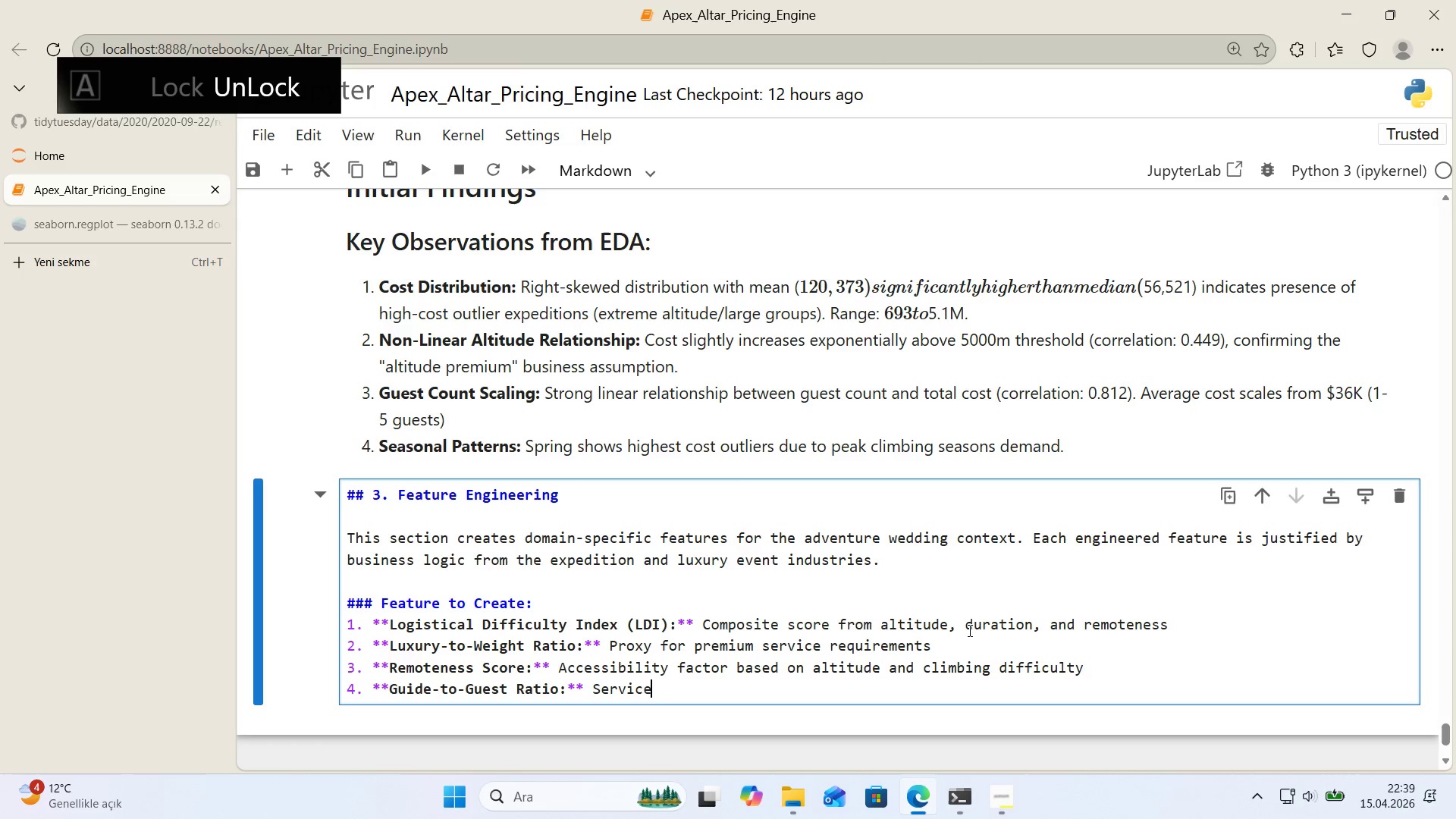 
key(Enter)
 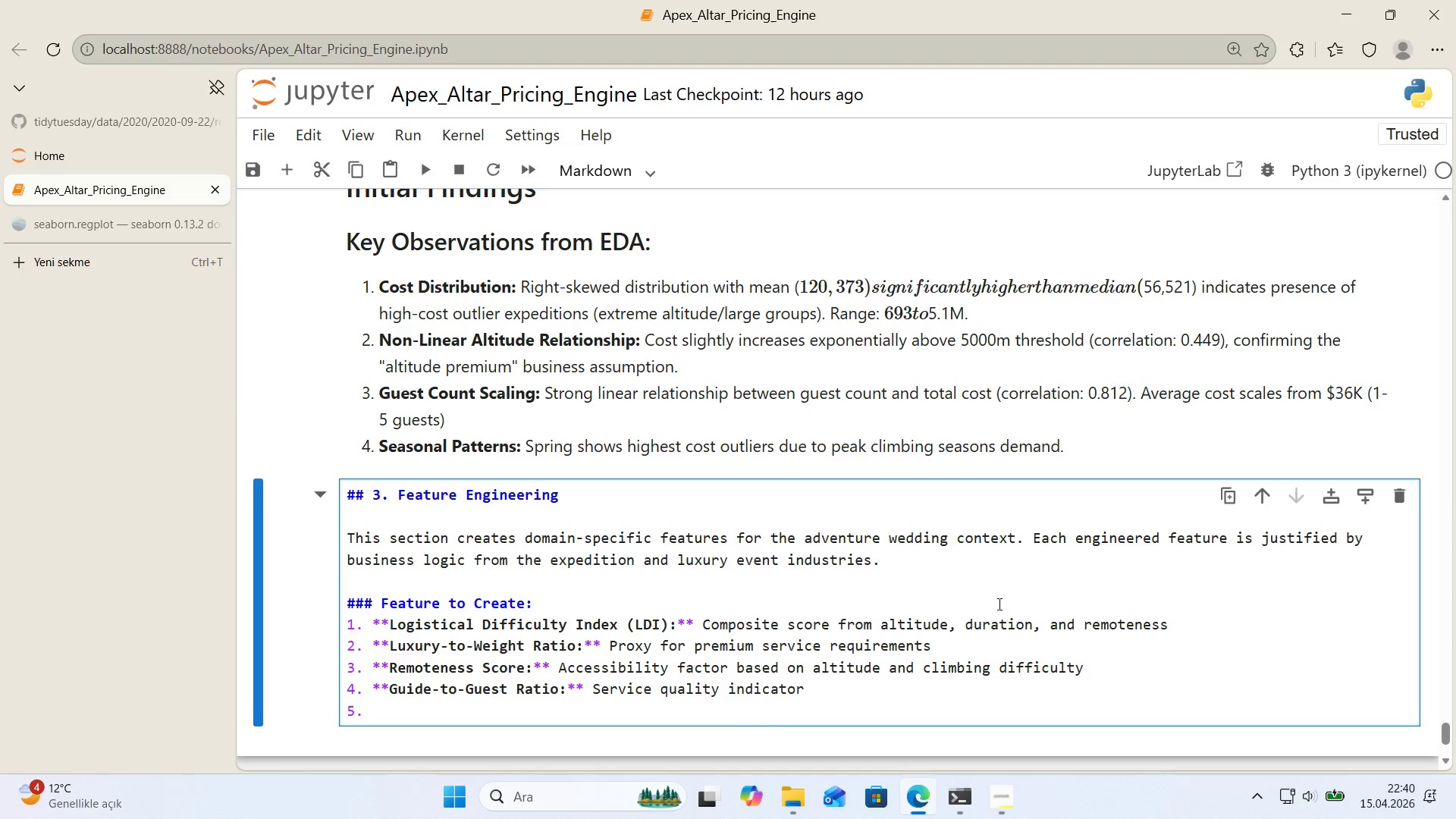 
scroll: coordinate [996, 598], scroll_direction: down, amount: 1.0
 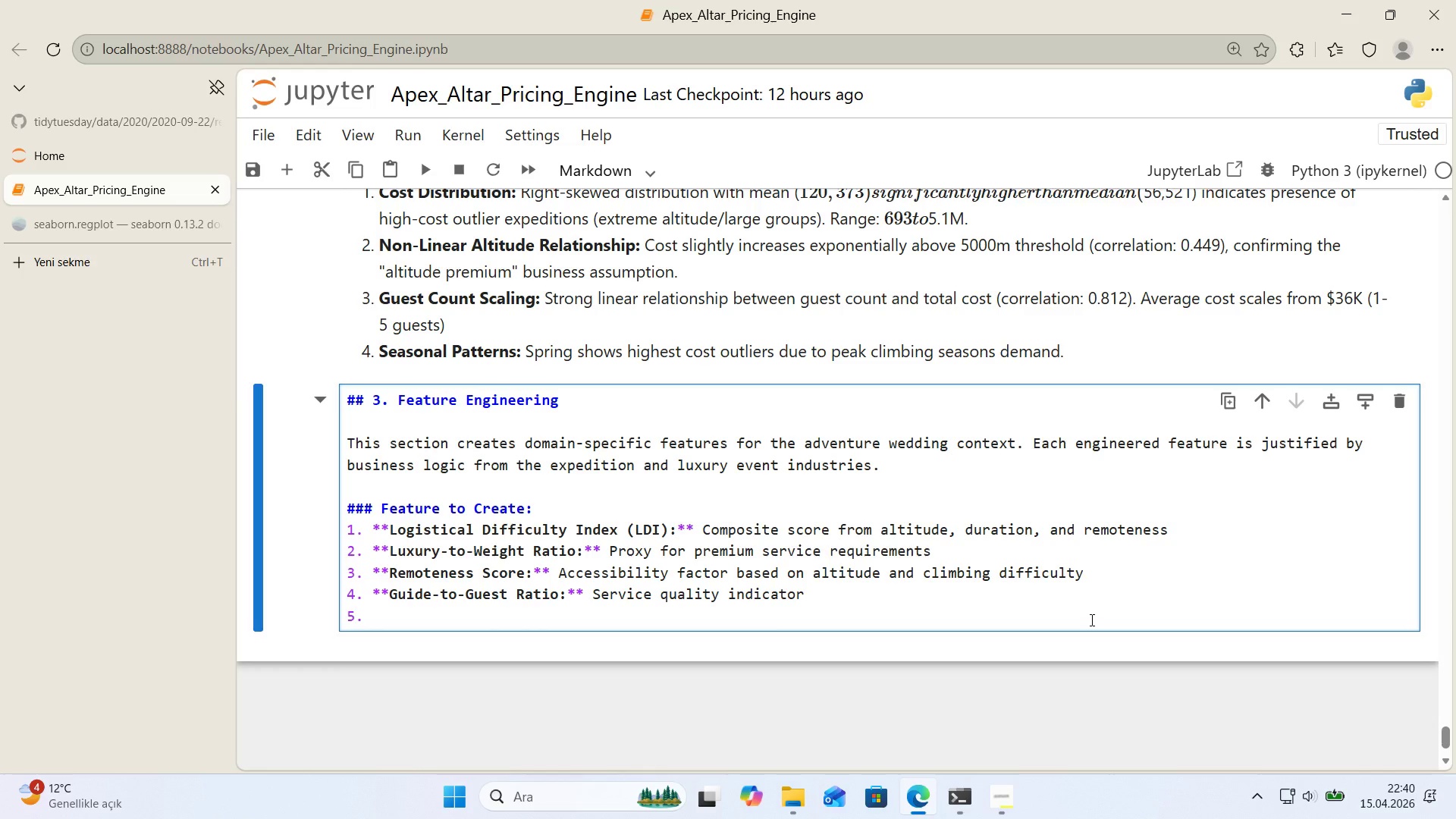 
wait(5.81)
 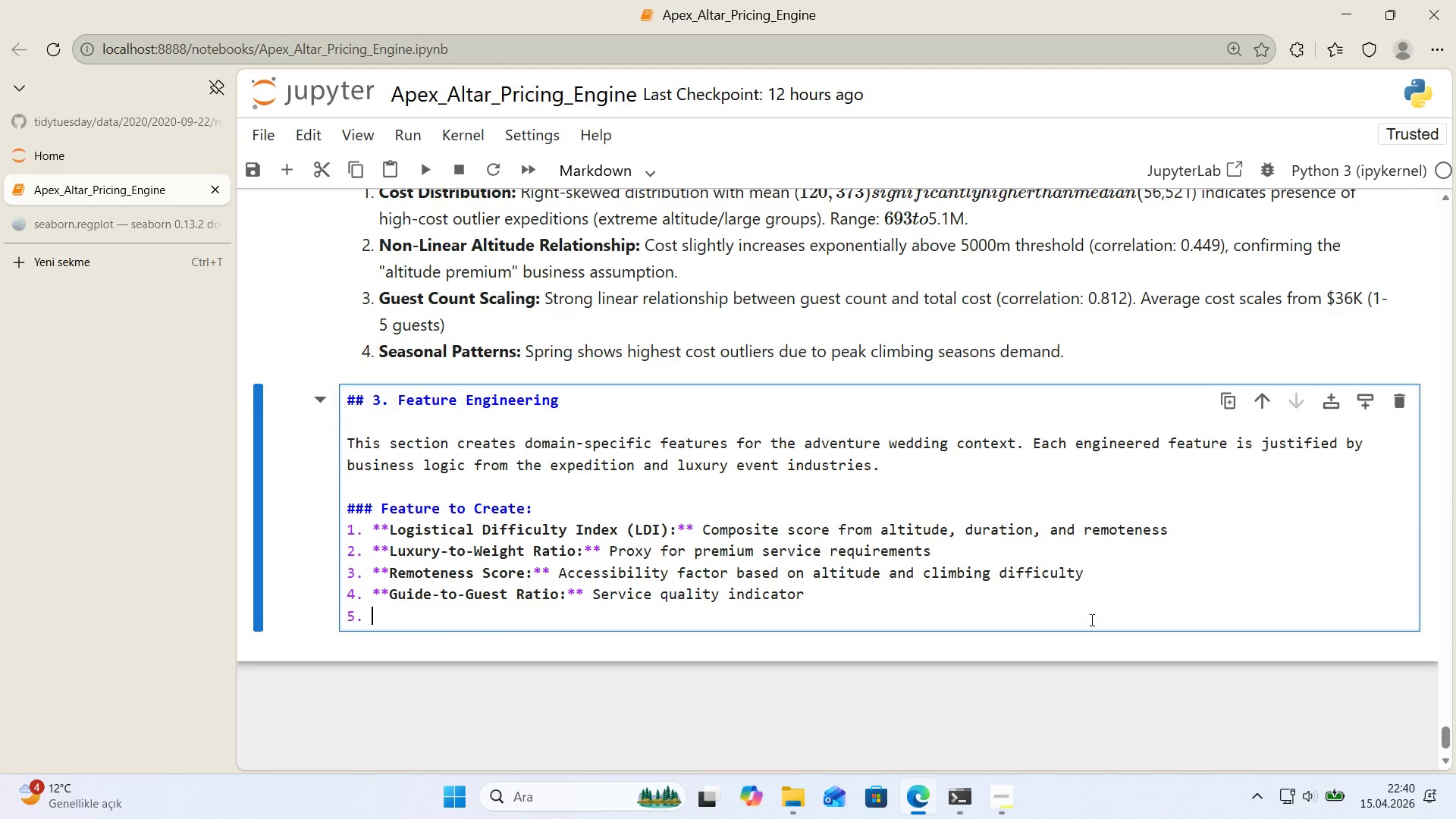 
type(**Alt'tude T'er>** Ca)
key(Backspace)
key(Backspace)
key(Backspace)
type( Categor'cal encod'ng for alt'tude-basedd)
key(Backspace)
type( pr'c'ng t'ers)
 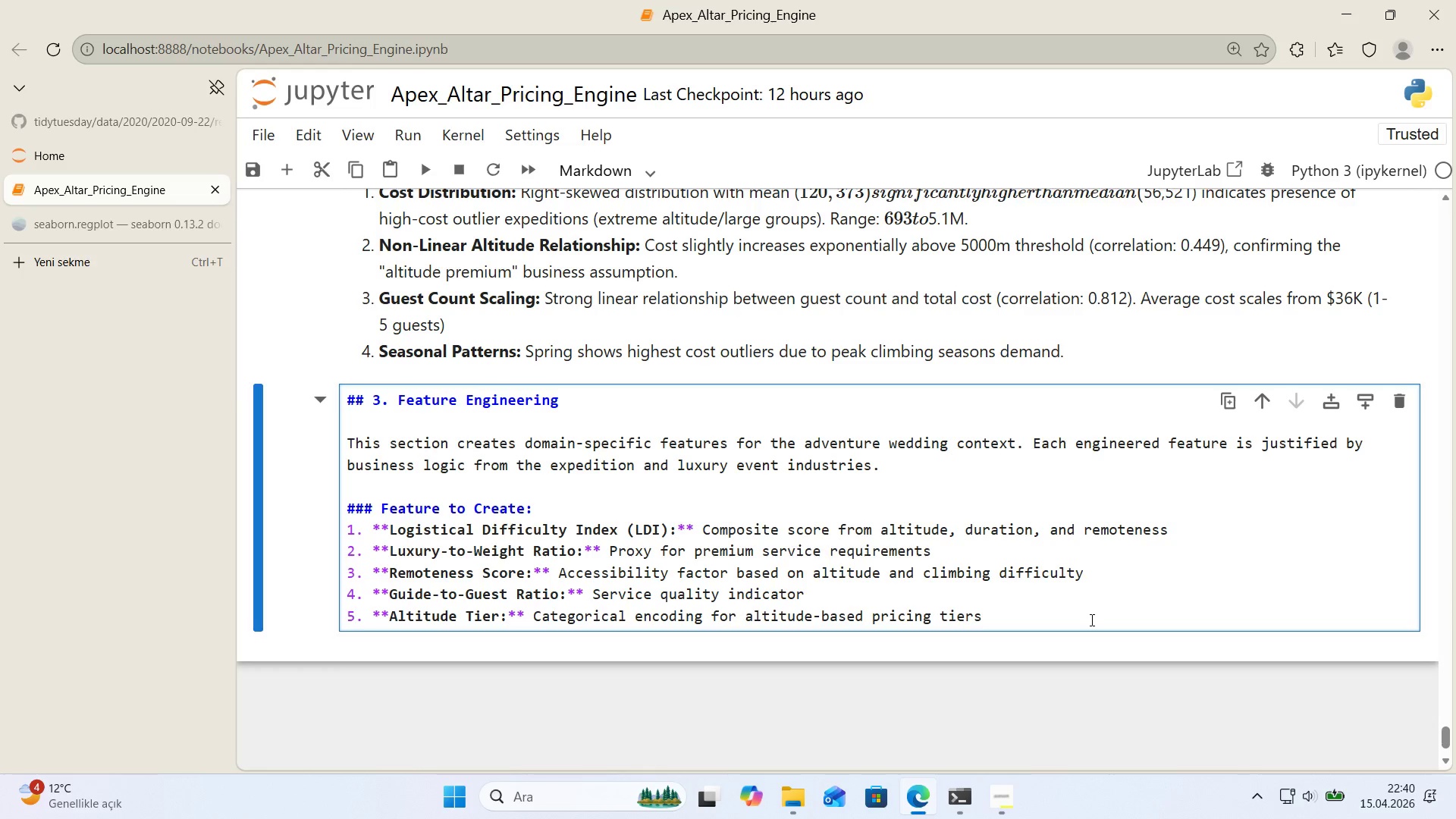 
key(Shift+Enter)
 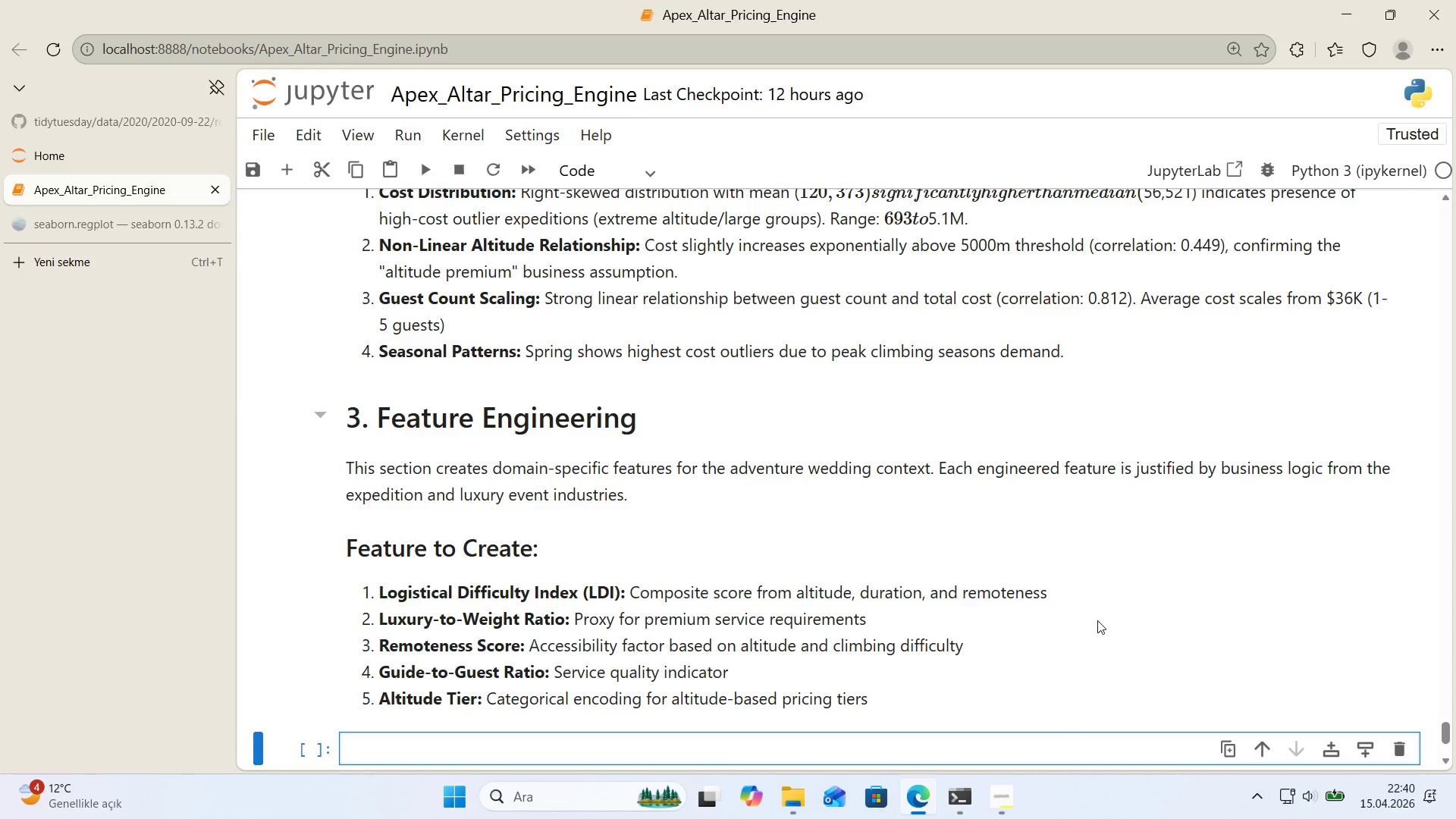 
scroll: coordinate [902, 616], scroll_direction: down, amount: 1.0
 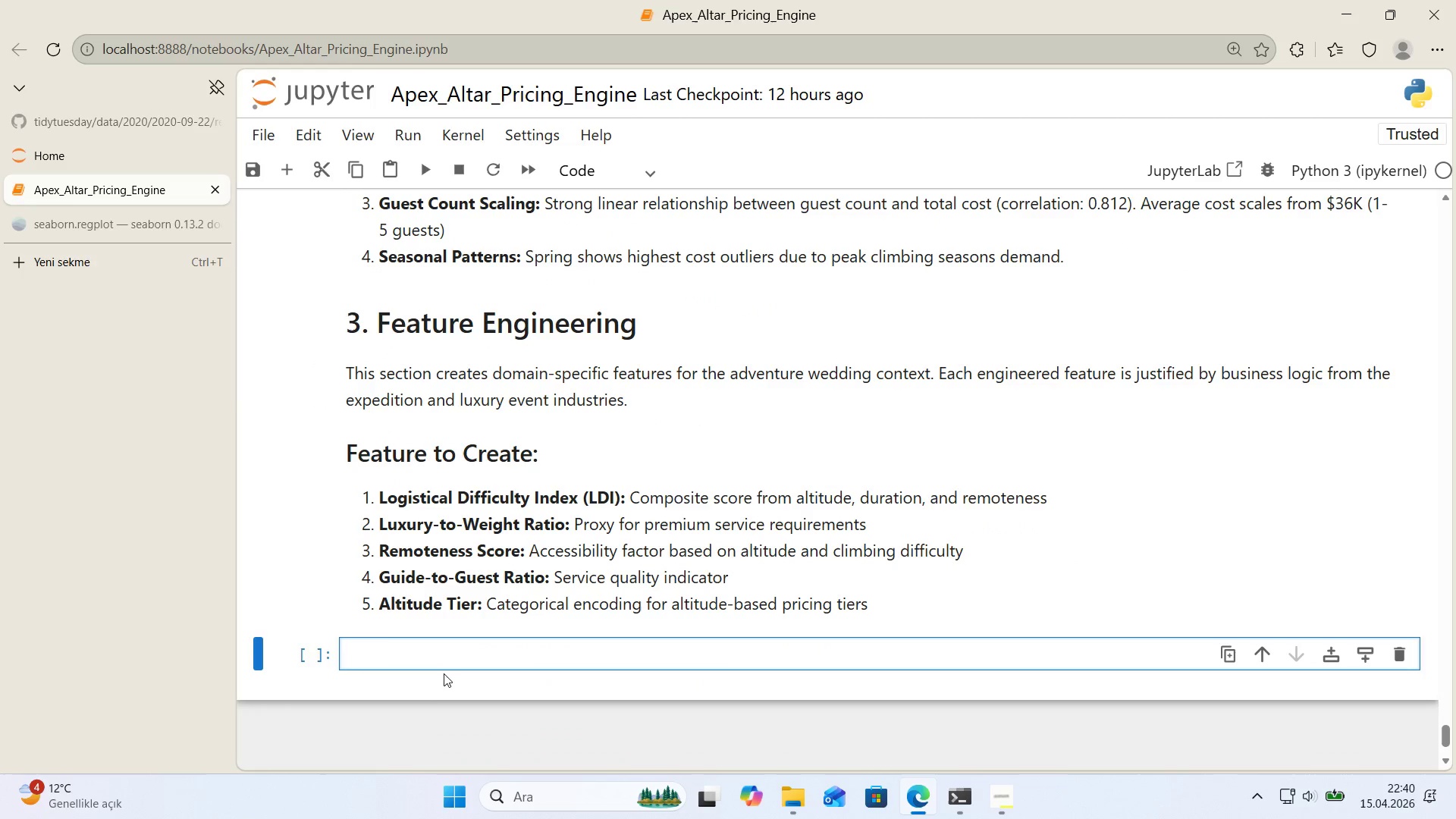 
left_click([444, 663])
 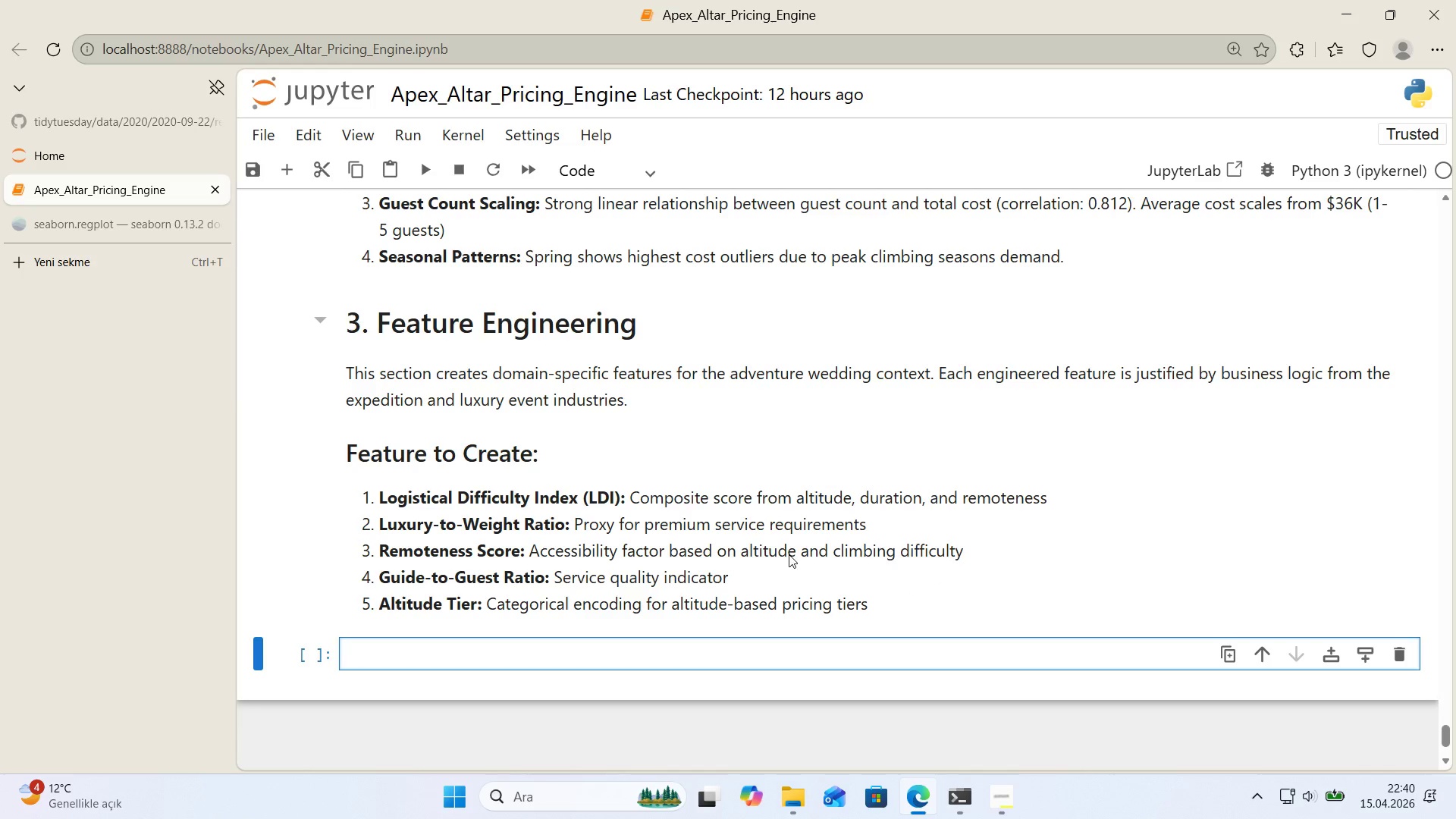 
double_click([391, 458])
 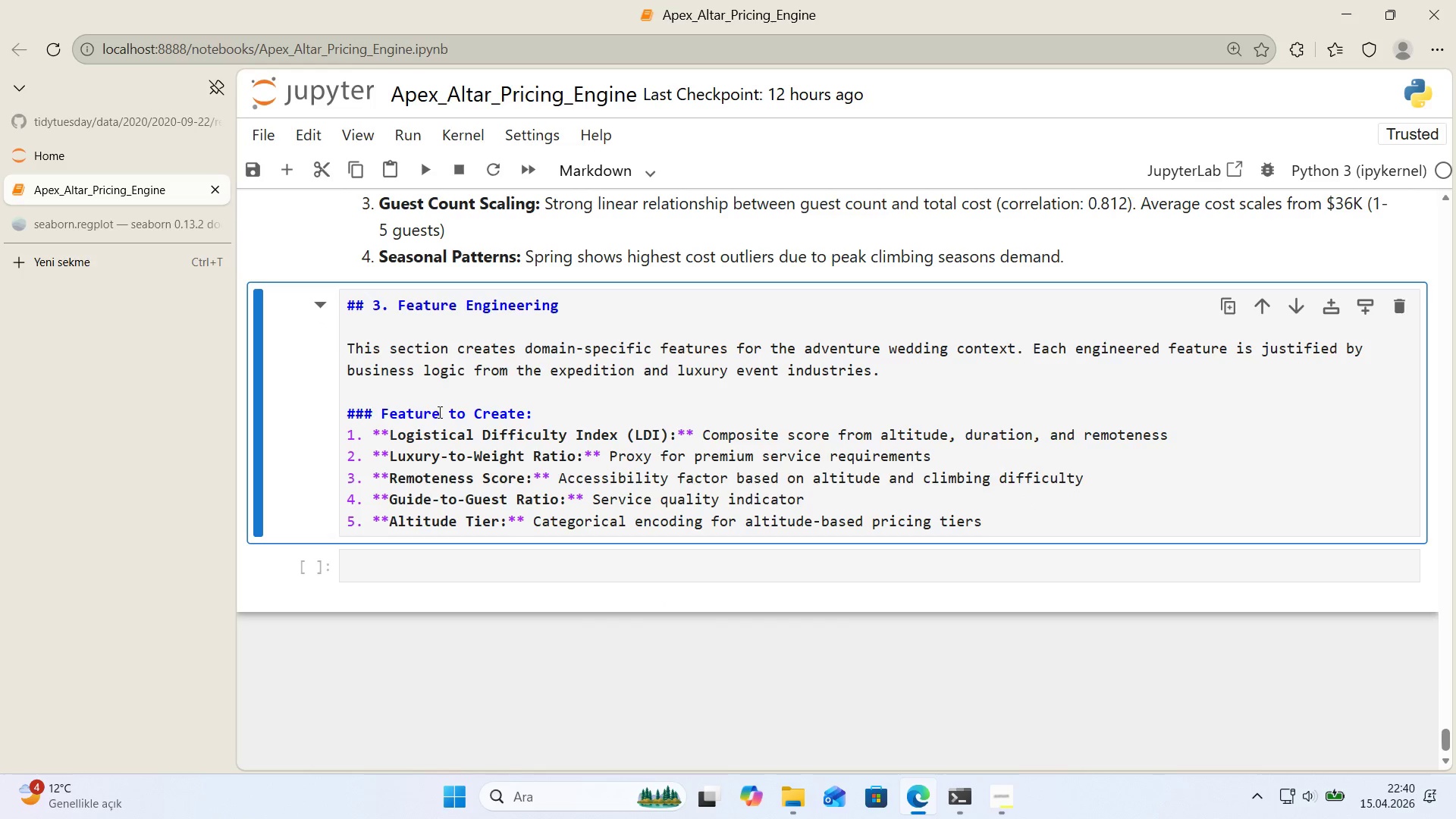 
key(S)
 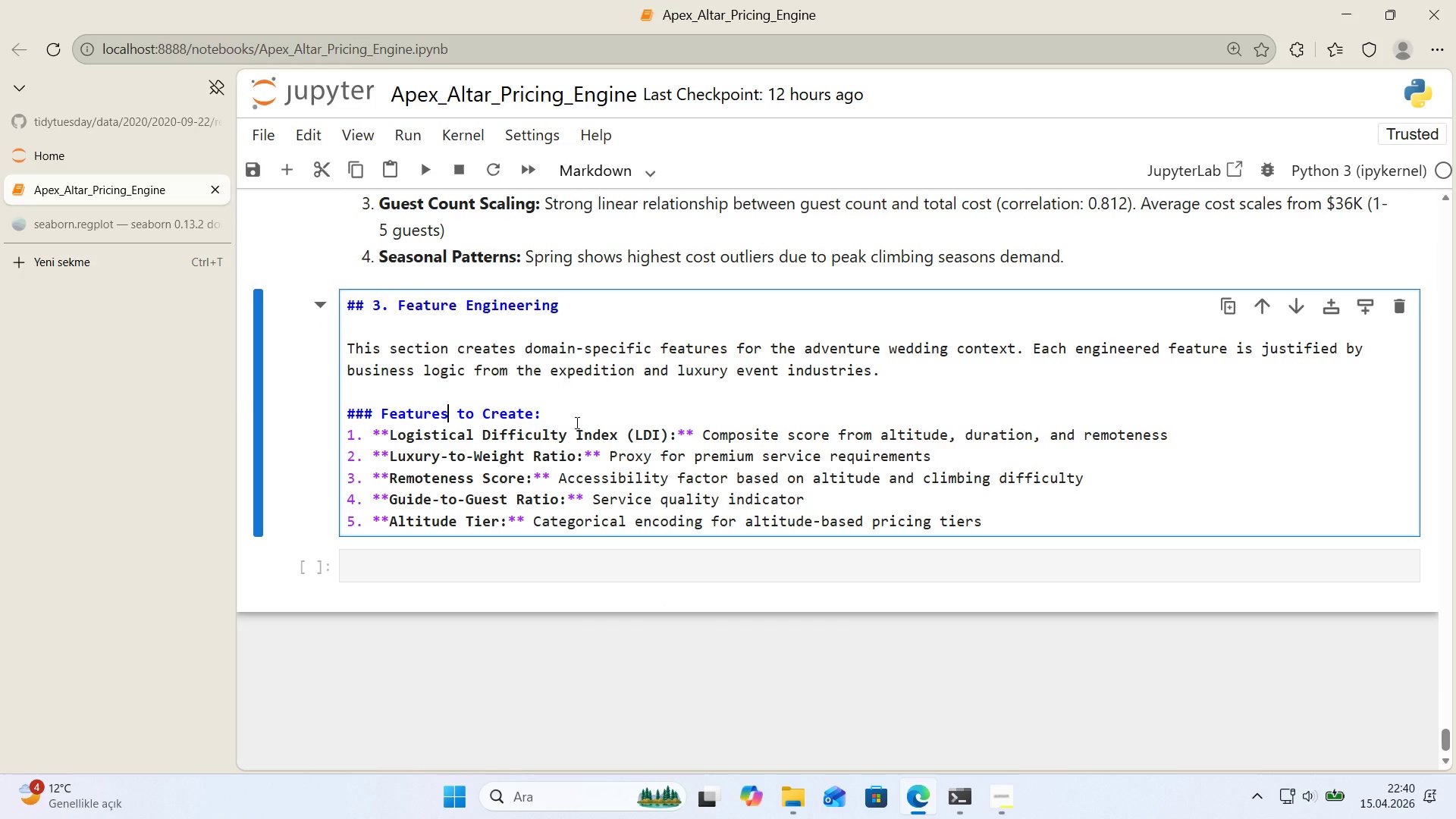 
key(Shift+Enter)
 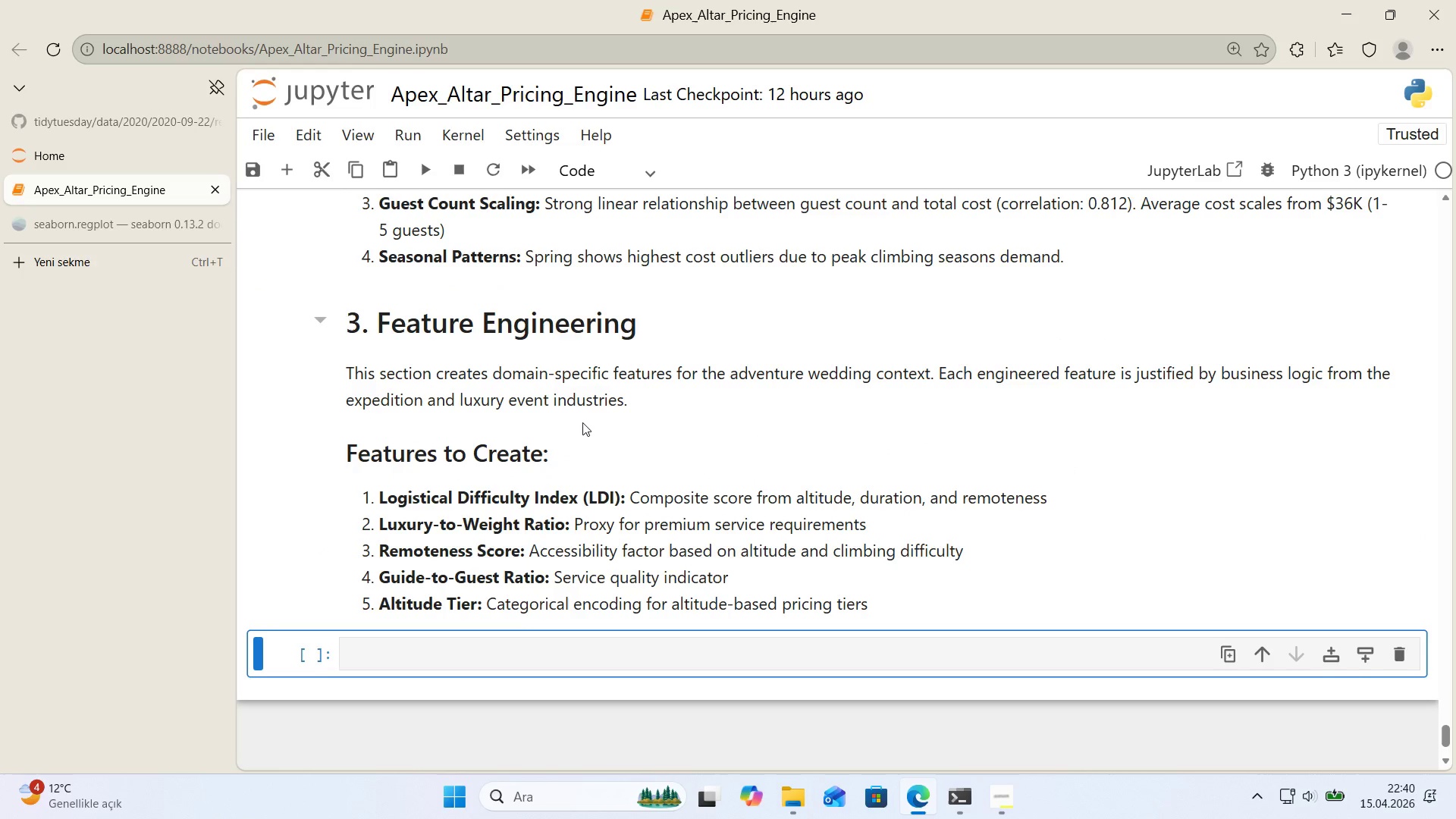 
scroll: coordinate [582, 422], scroll_direction: down, amount: 1.0
 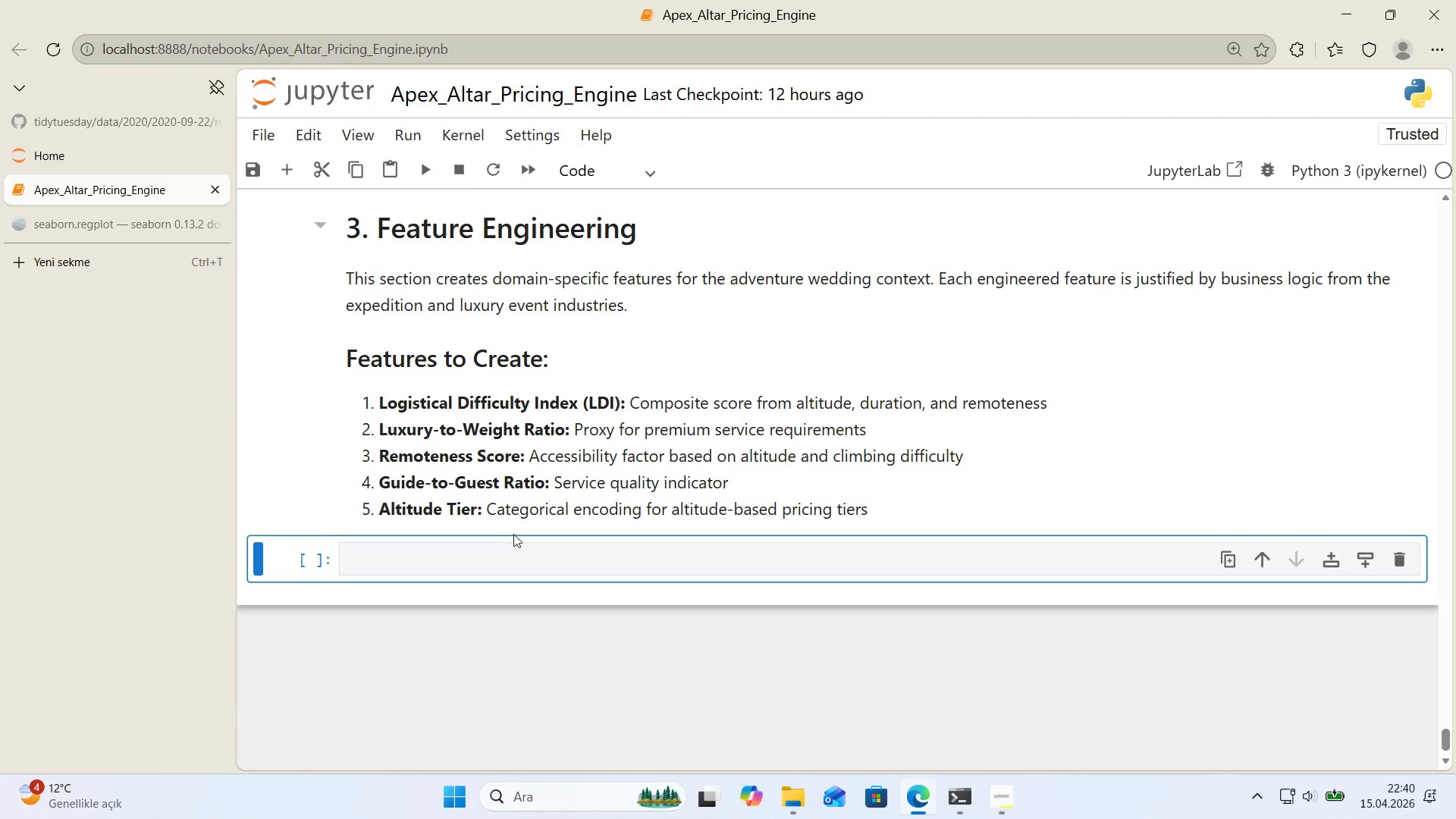 
left_click([512, 536])
 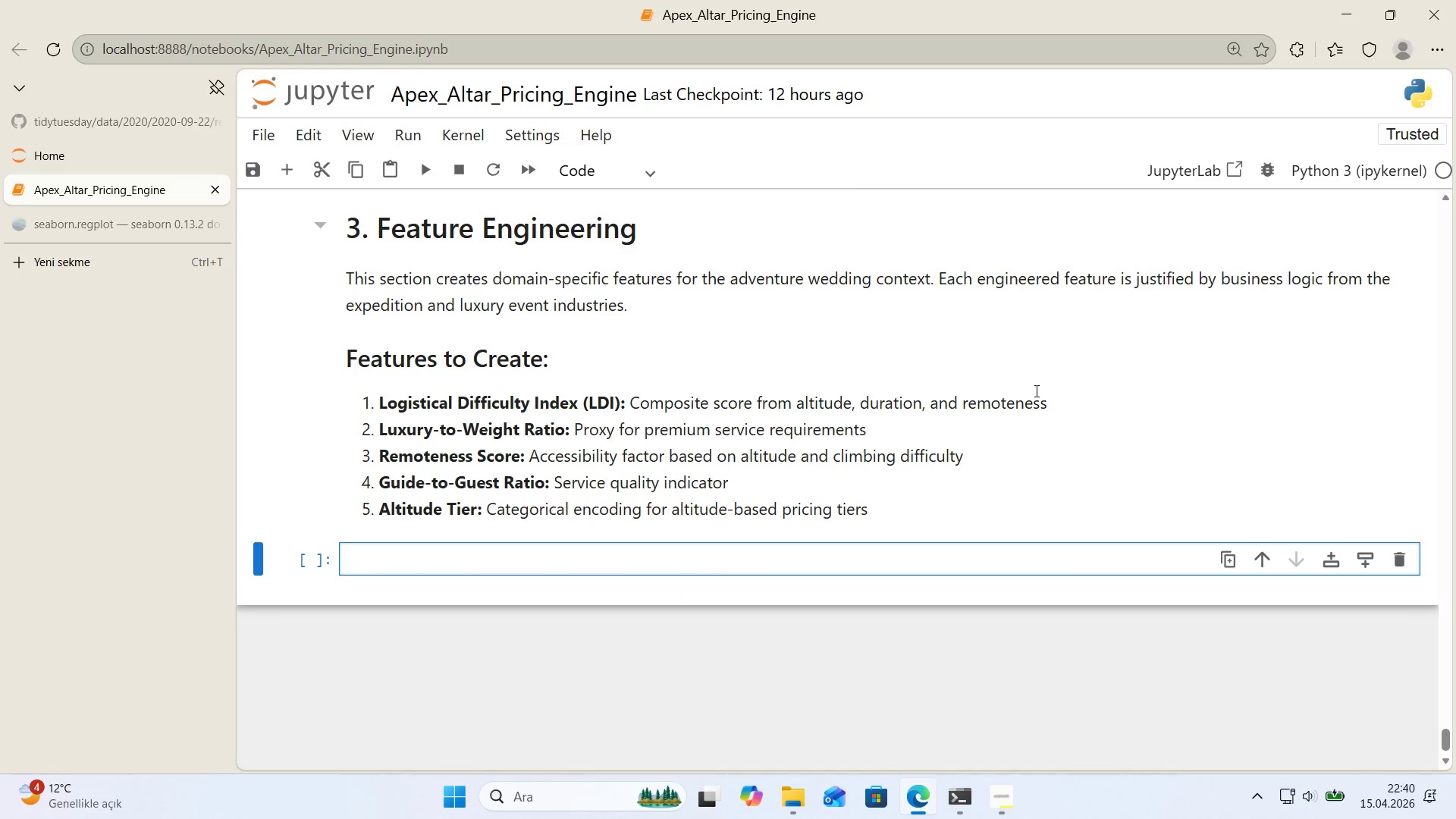 
left_click([50, 224])
 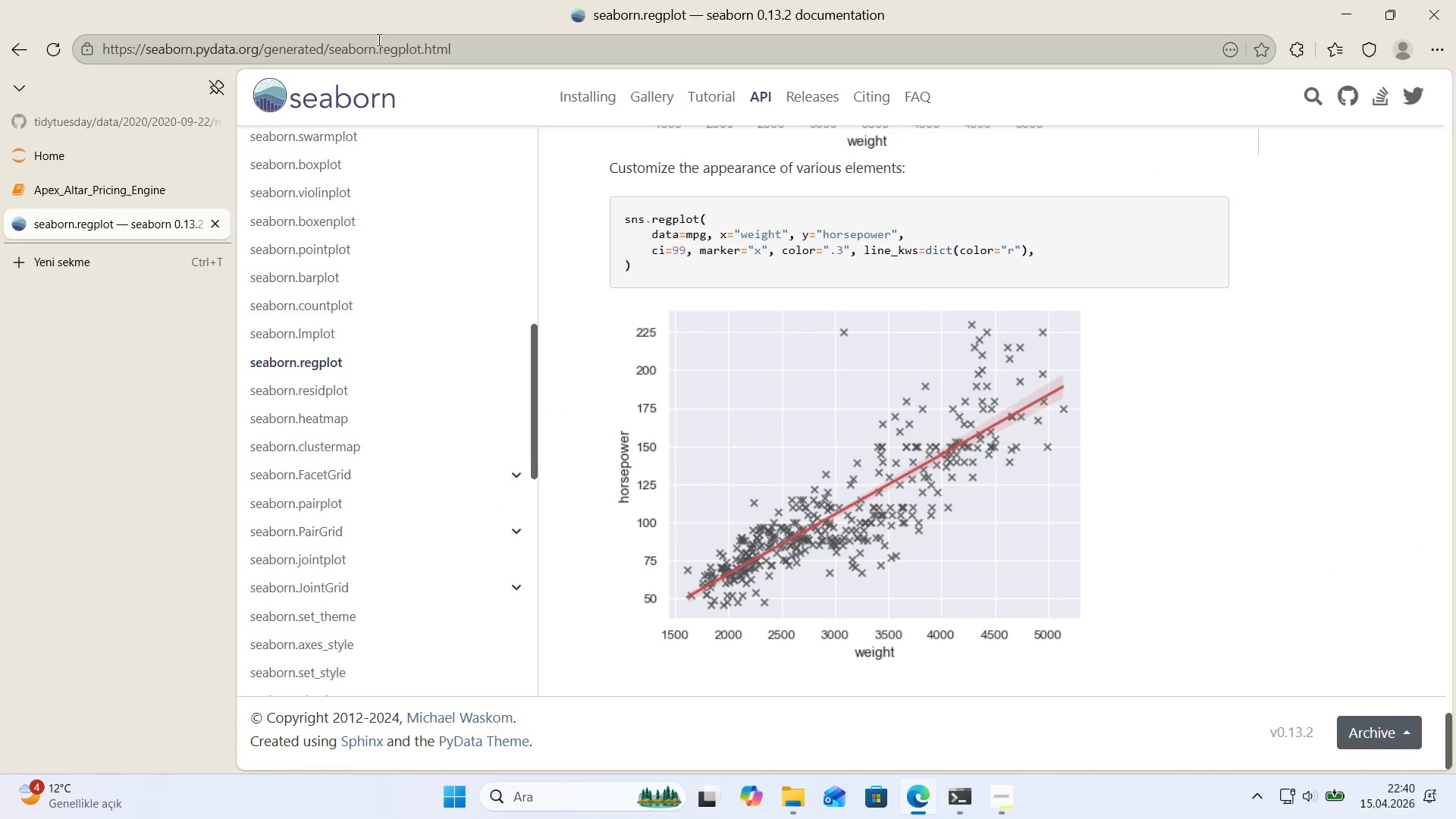 
left_click([377, 49])
 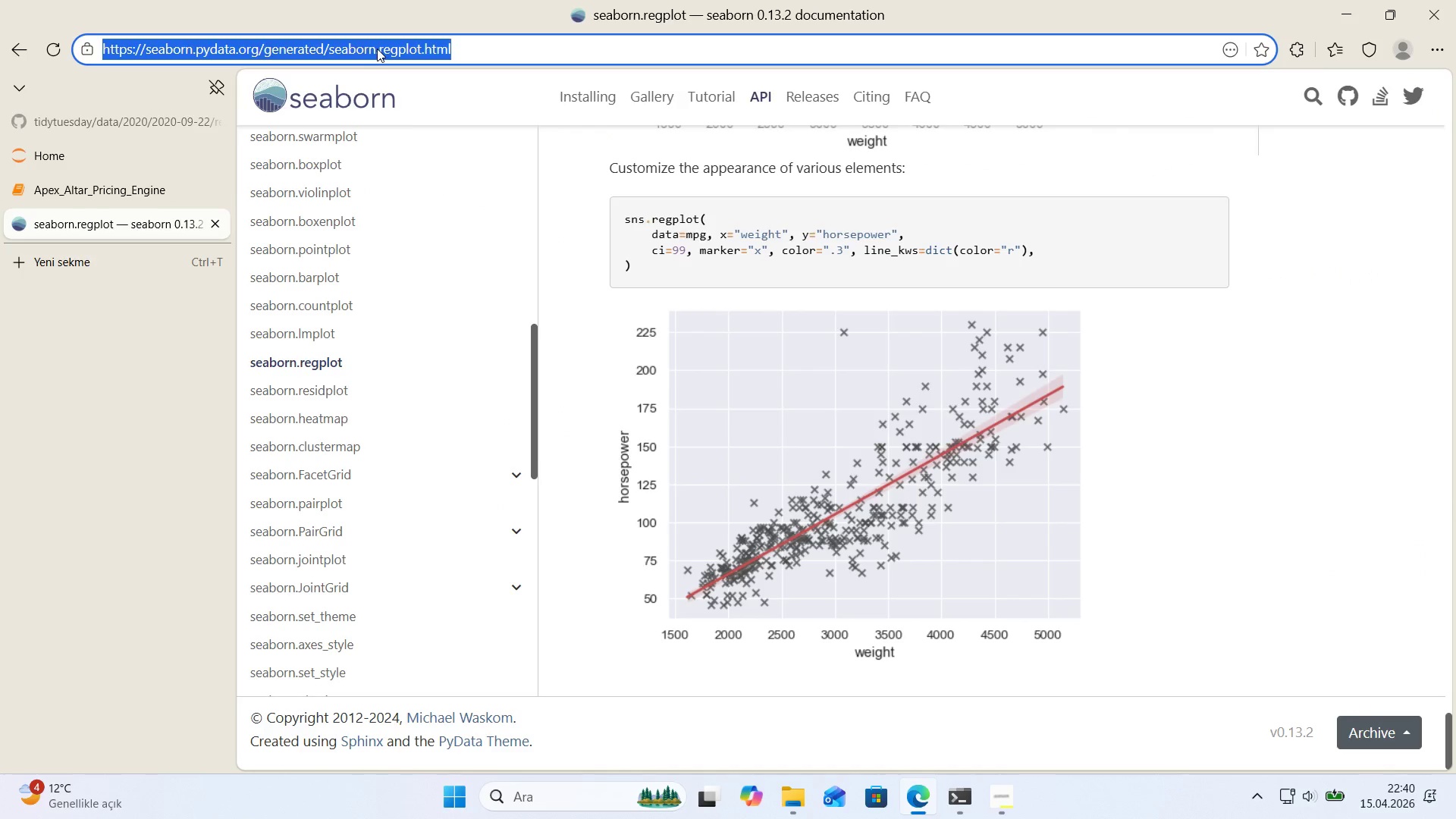 
type(features eng'neer'ng compos'te 'ndex)
 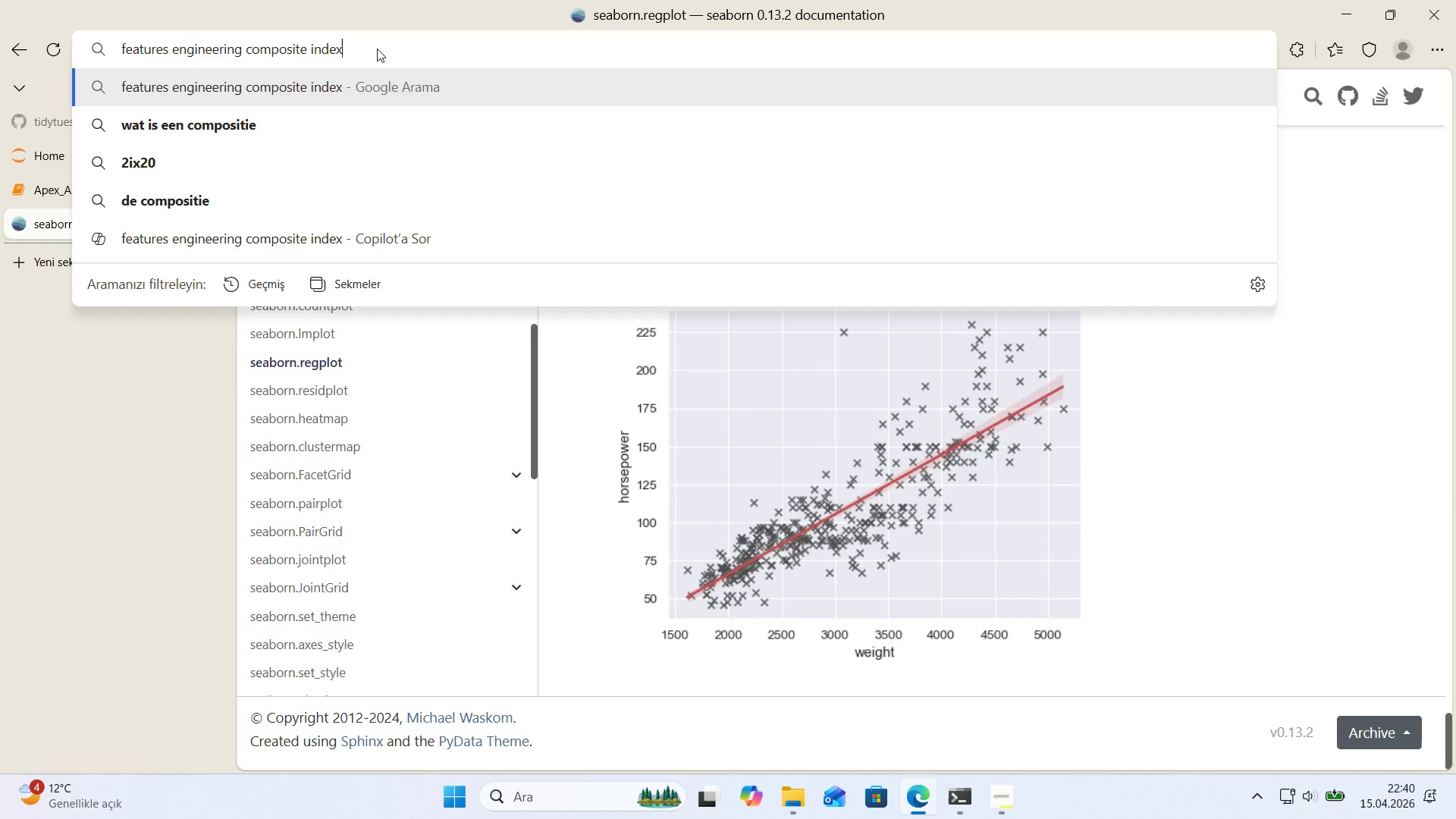 
key(Enter)
 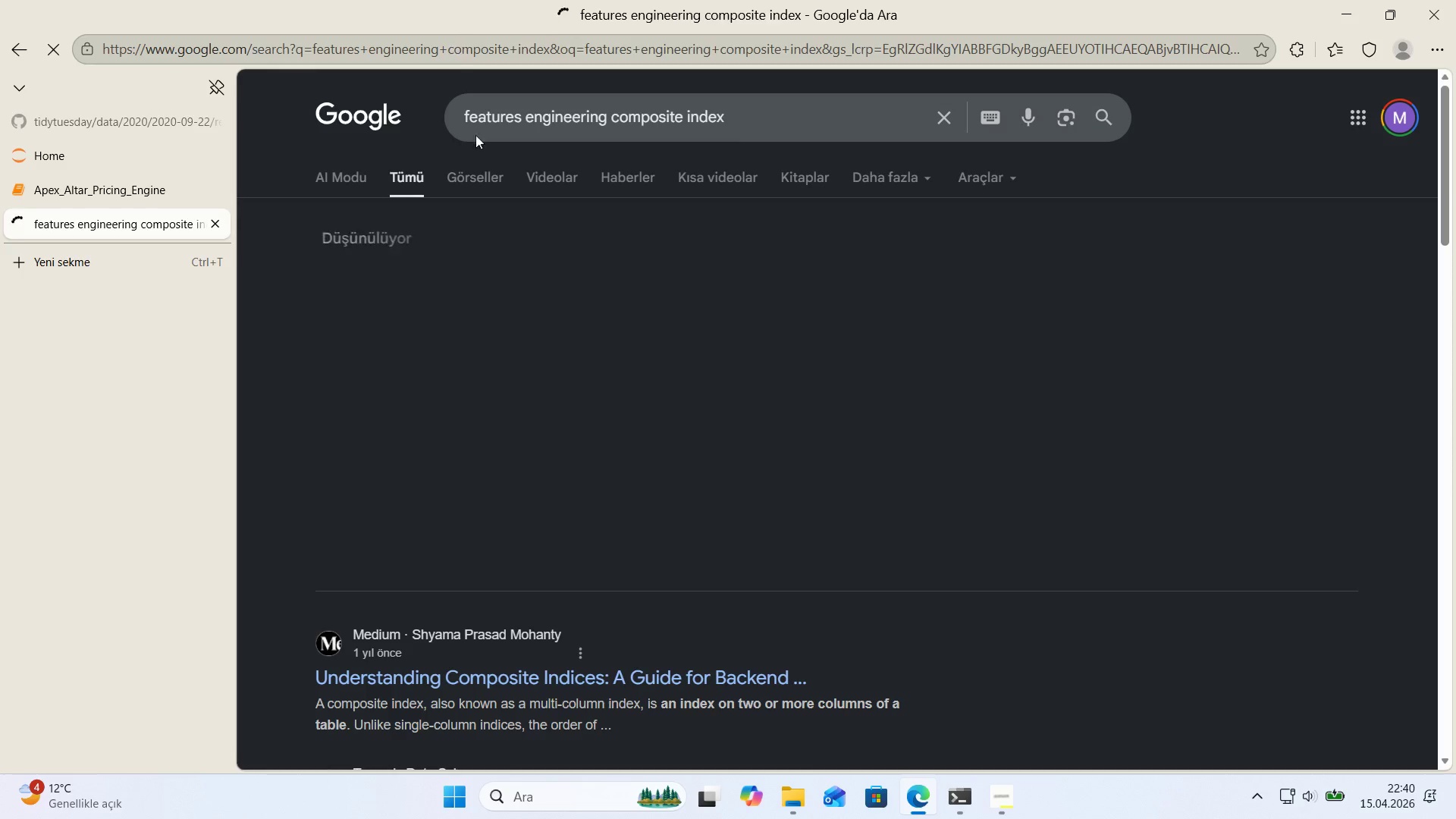 
scroll: coordinate [386, 531], scroll_direction: down, amount: 2.0
 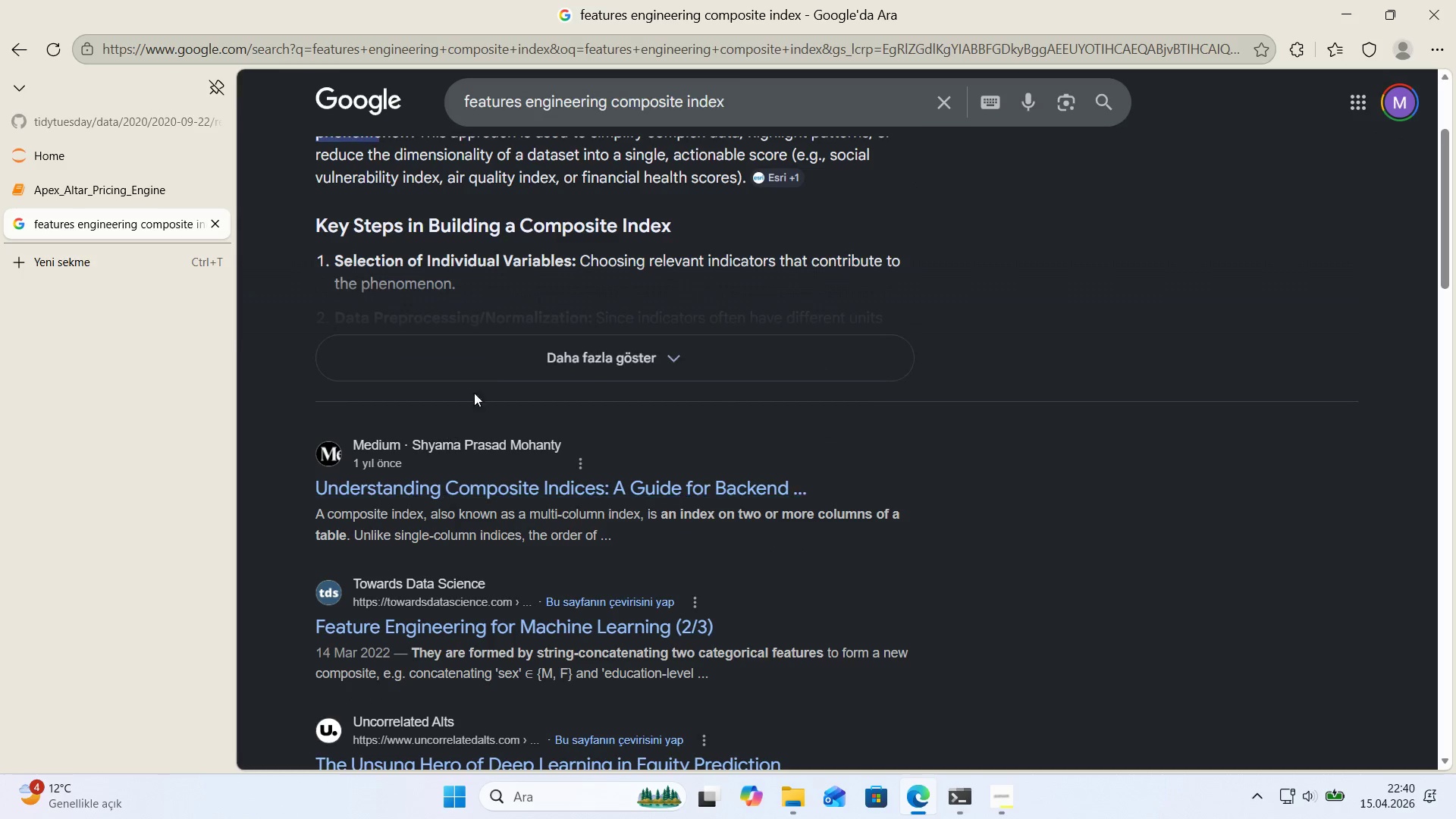 
left_click([492, 369])
 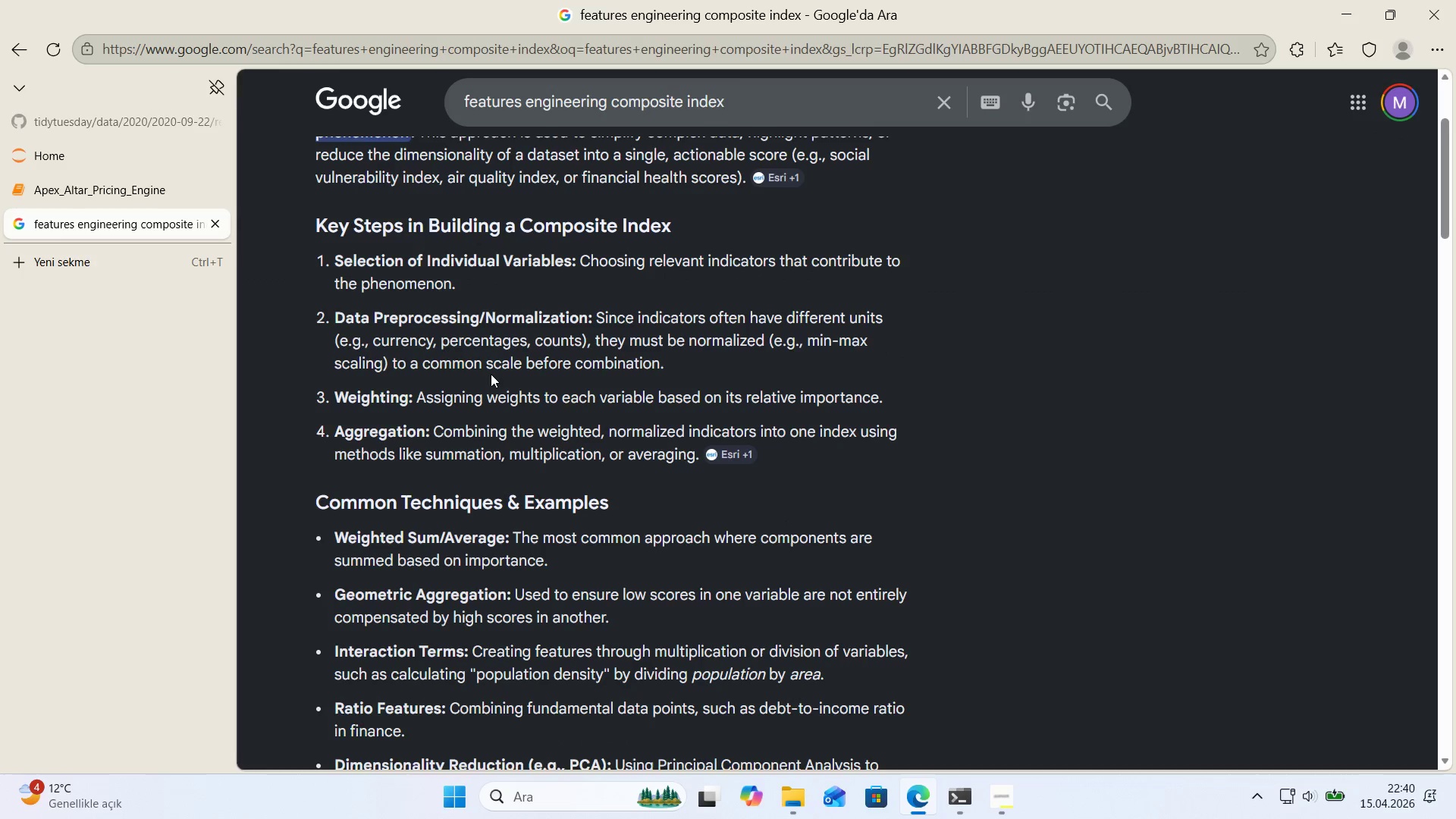 
scroll: coordinate [491, 374], scroll_direction: up, amount: 1.0
 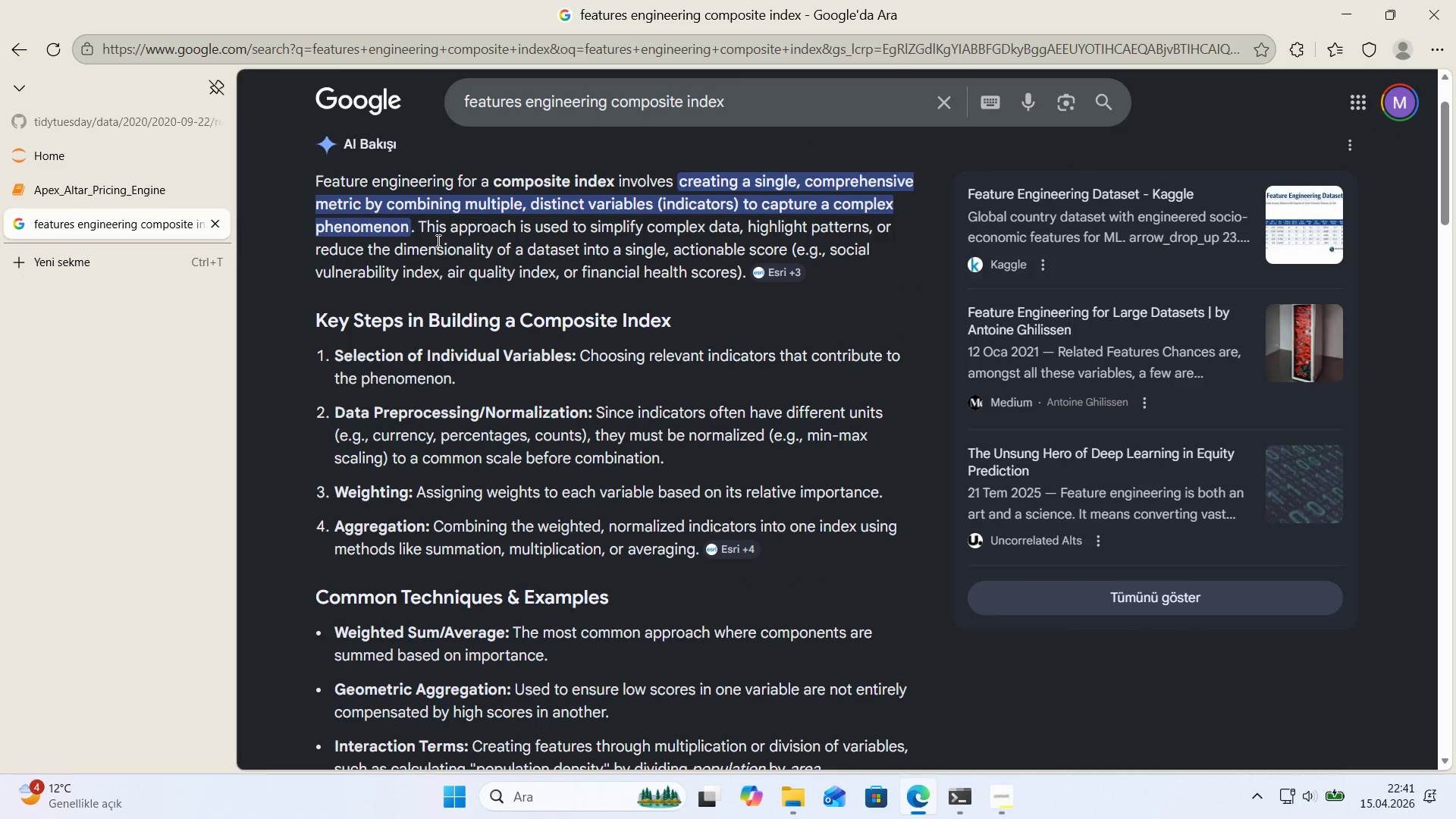 
wait(41.54)
 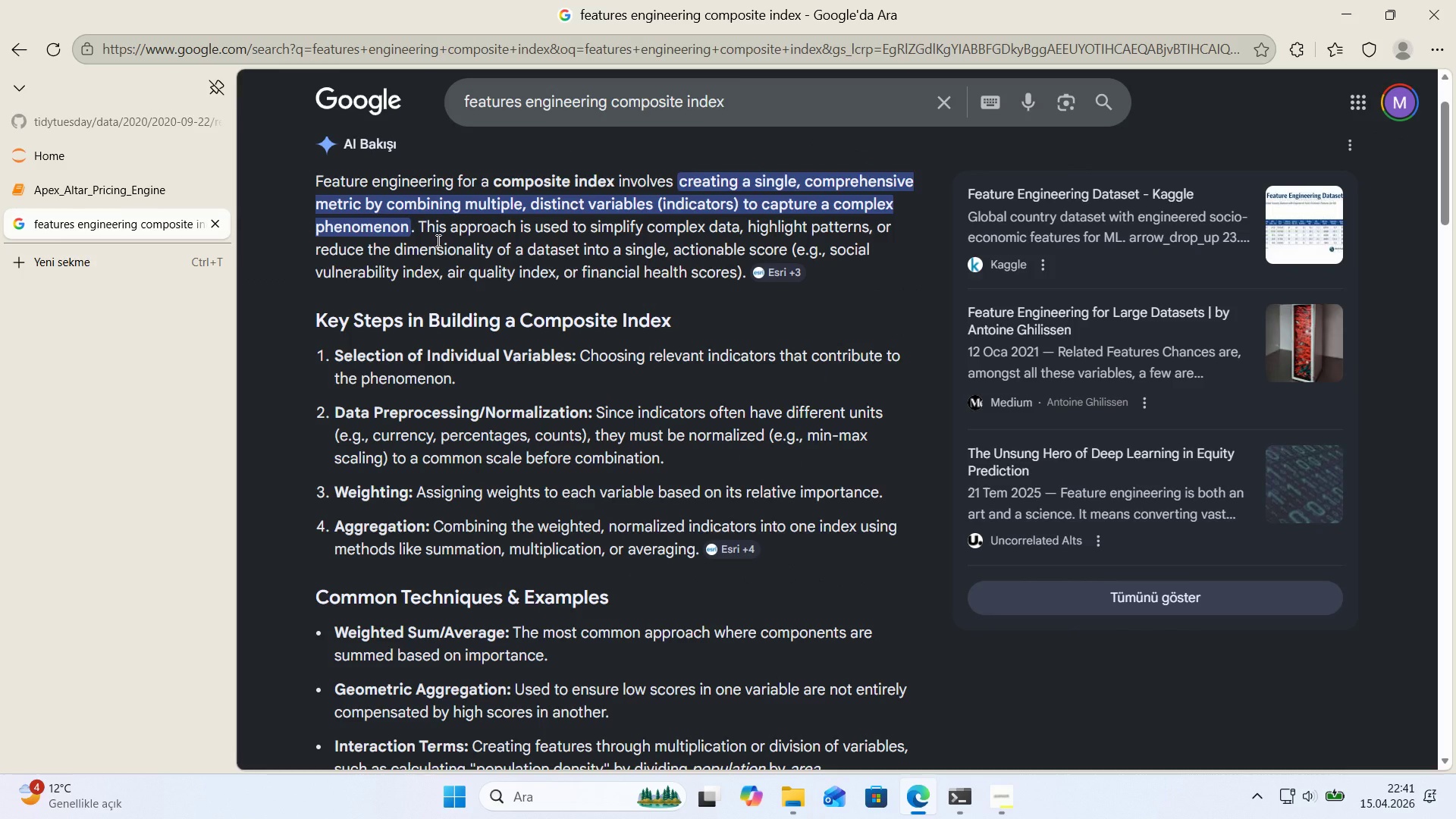 
scroll: coordinate [417, 424], scroll_direction: down, amount: 3.0
 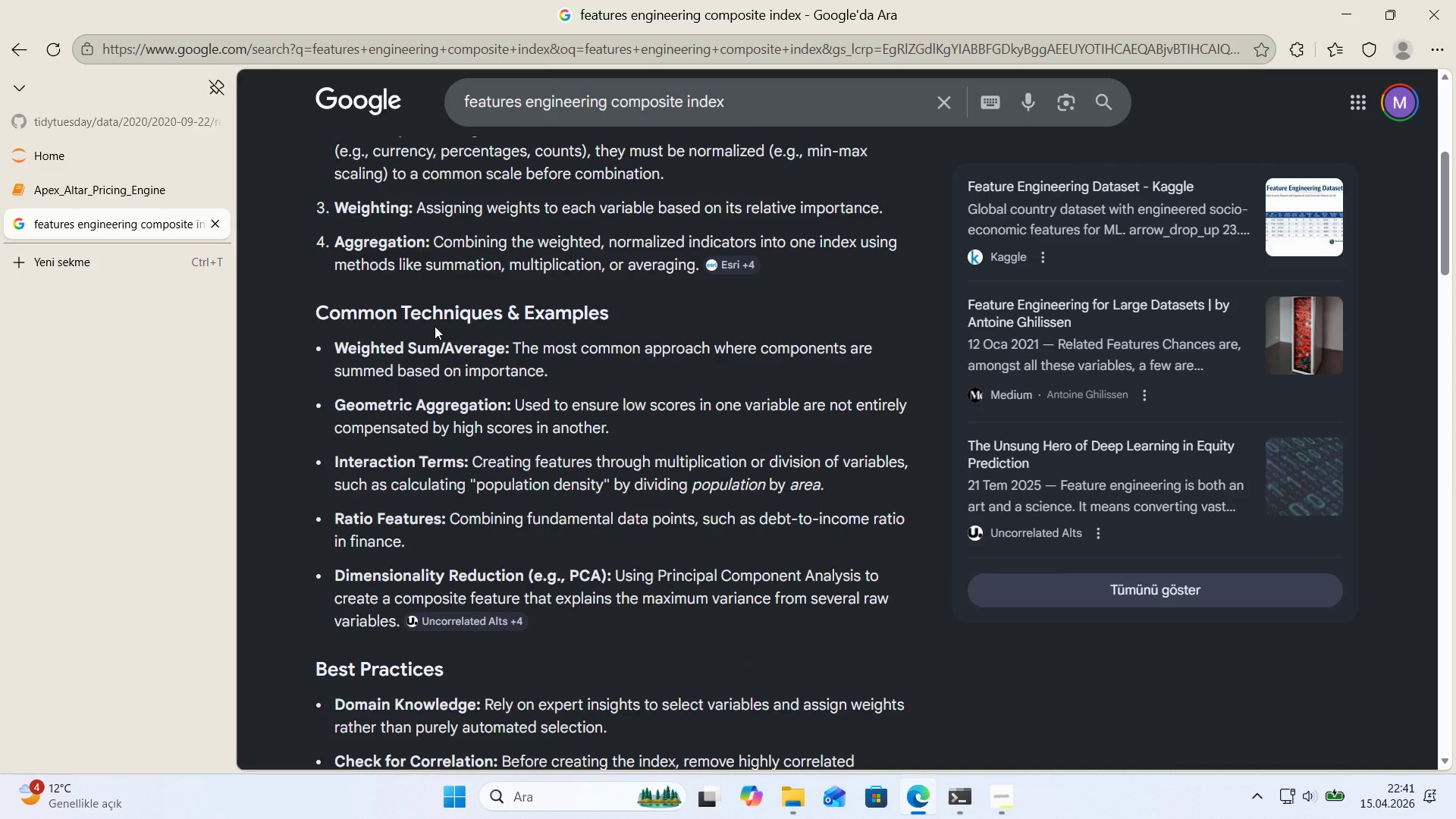 
wait(6.03)
 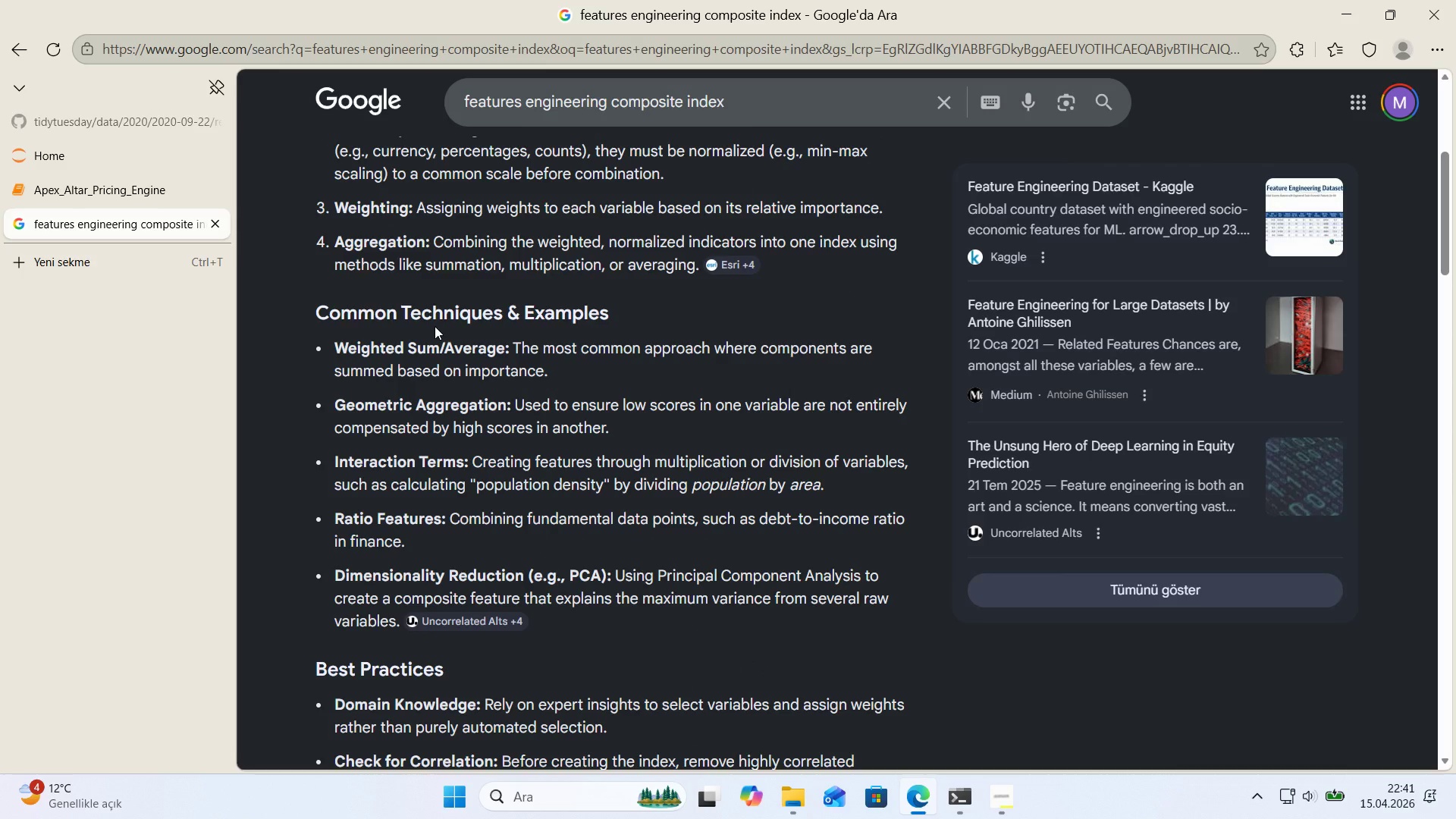 
scroll: coordinate [429, 318], scroll_direction: down, amount: 2.0
 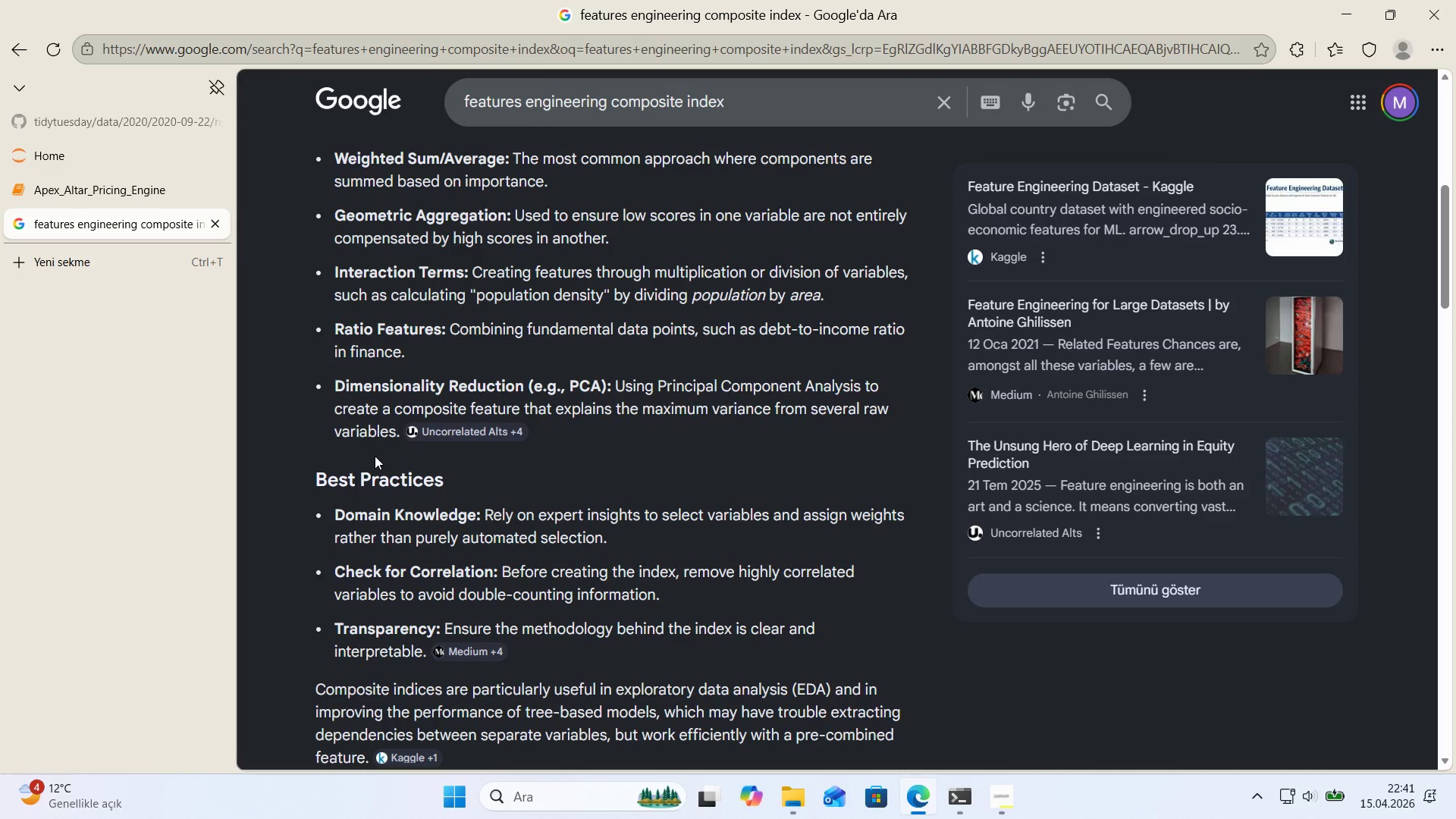 
wait(9.49)
 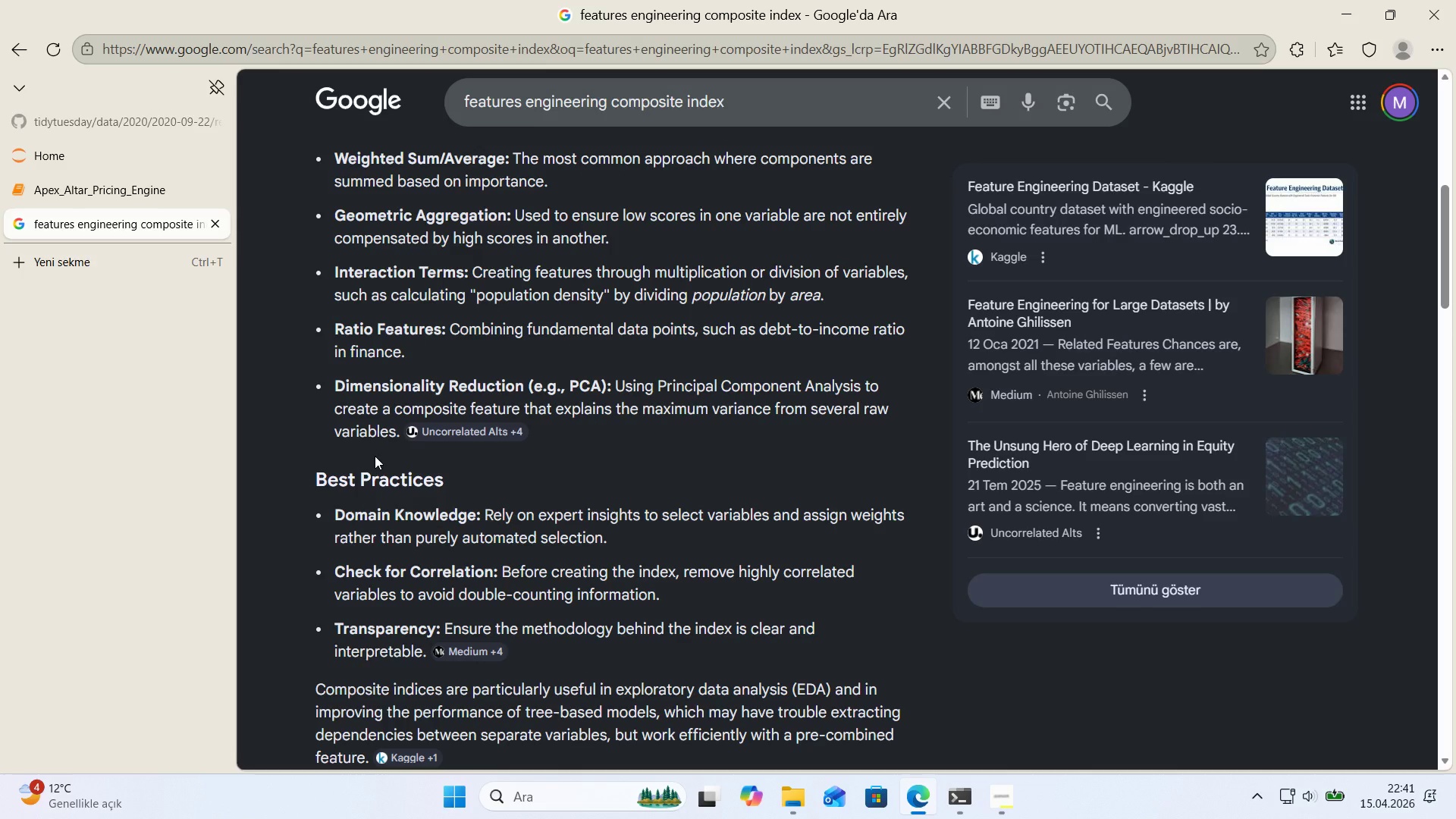 
scroll: coordinate [375, 456], scroll_direction: down, amount: 1.0
 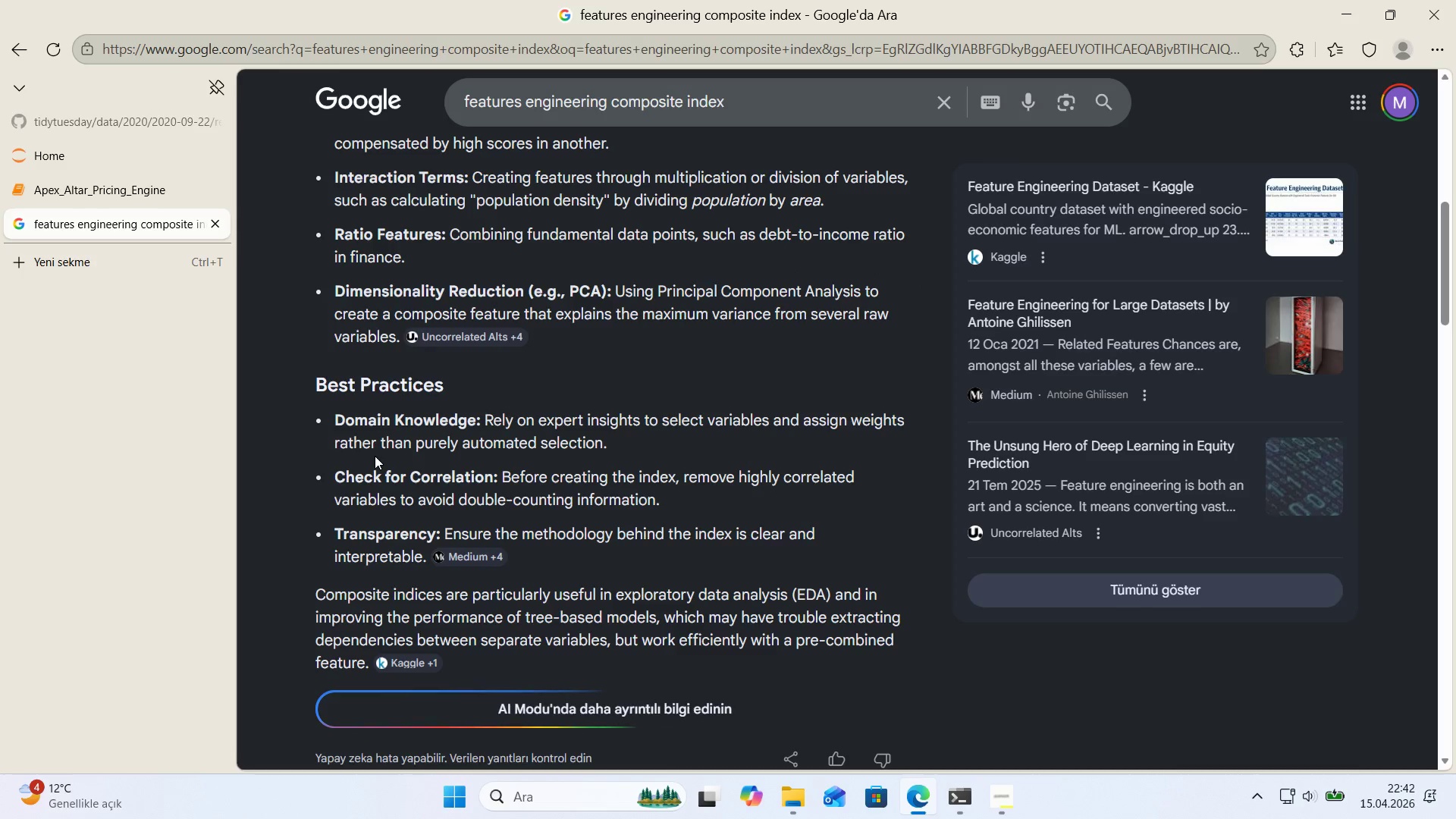 
scroll: coordinate [375, 456], scroll_direction: up, amount: 1.0
 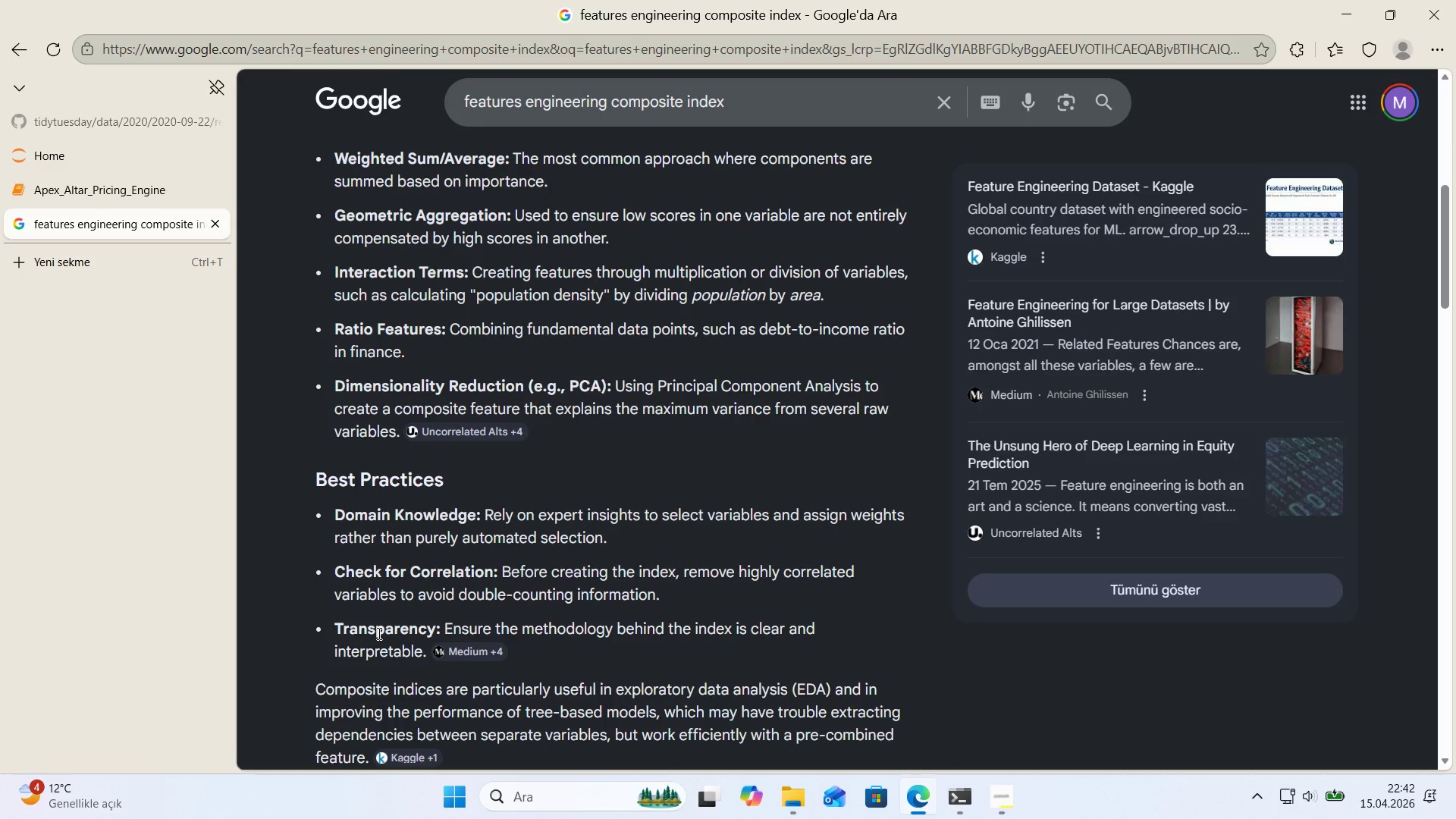 
wait(12.14)
 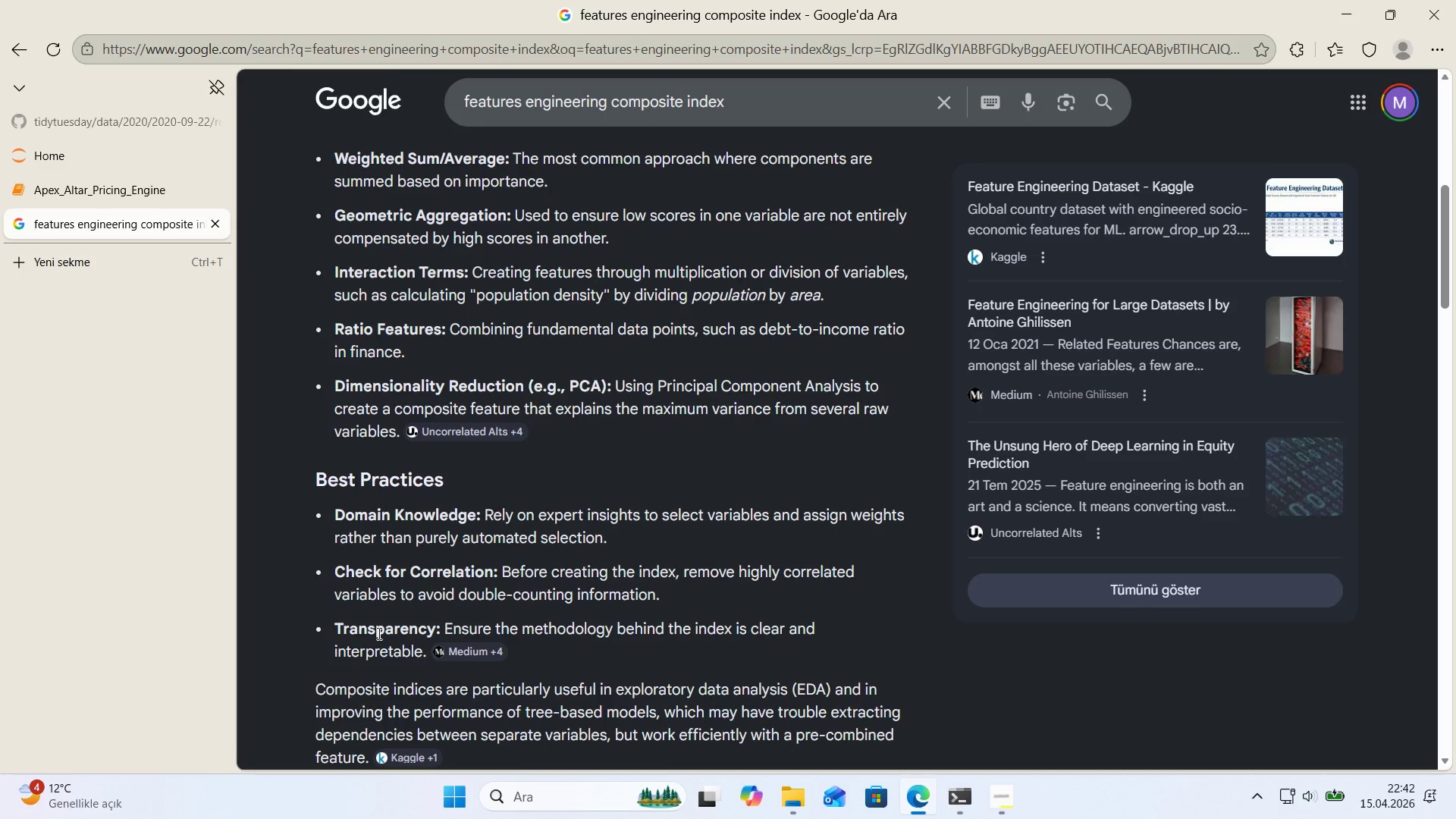 
scroll: coordinate [397, 591], scroll_direction: up, amount: 2.0
 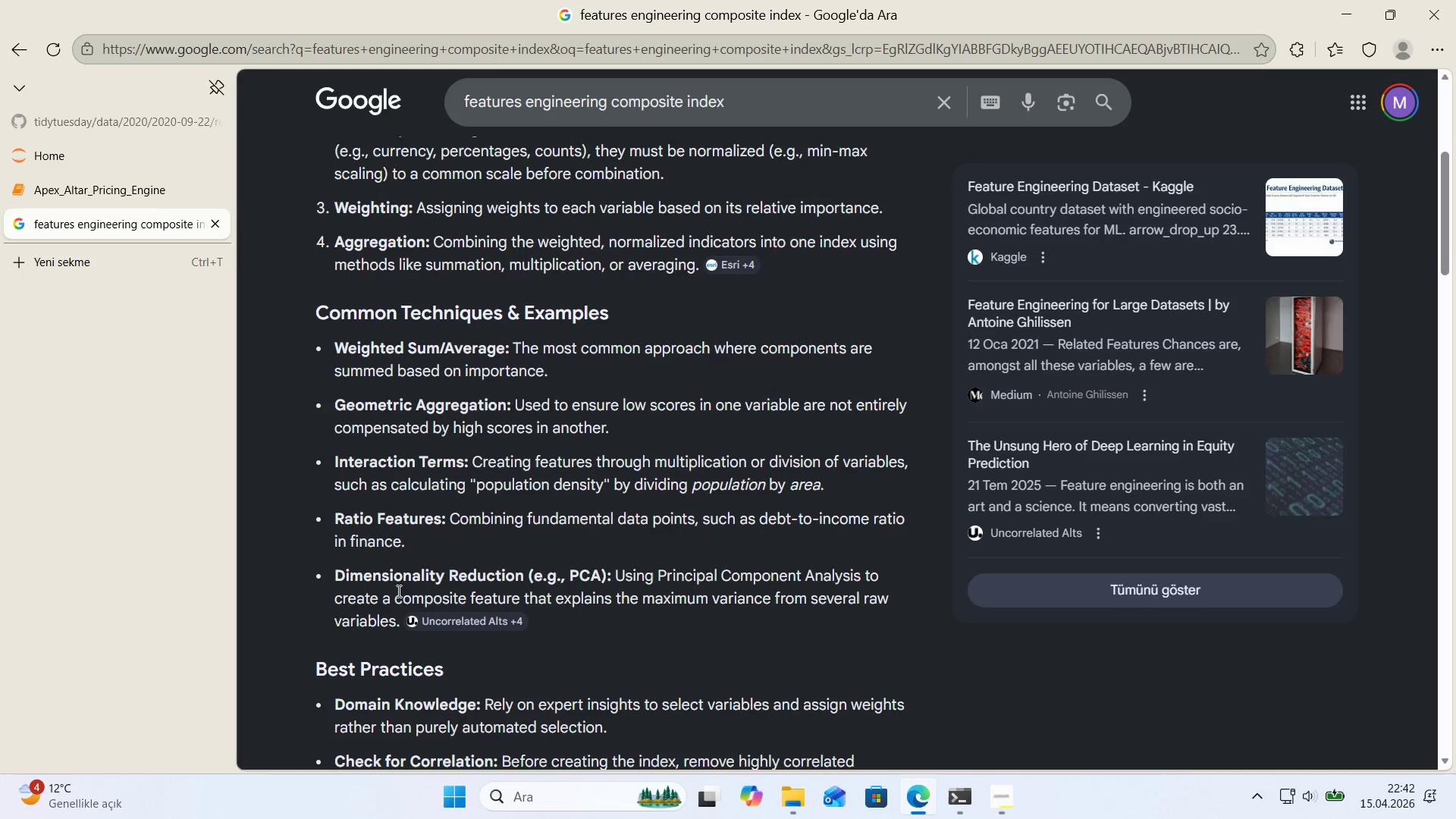 
scroll: coordinate [397, 591], scroll_direction: down, amount: 2.0
 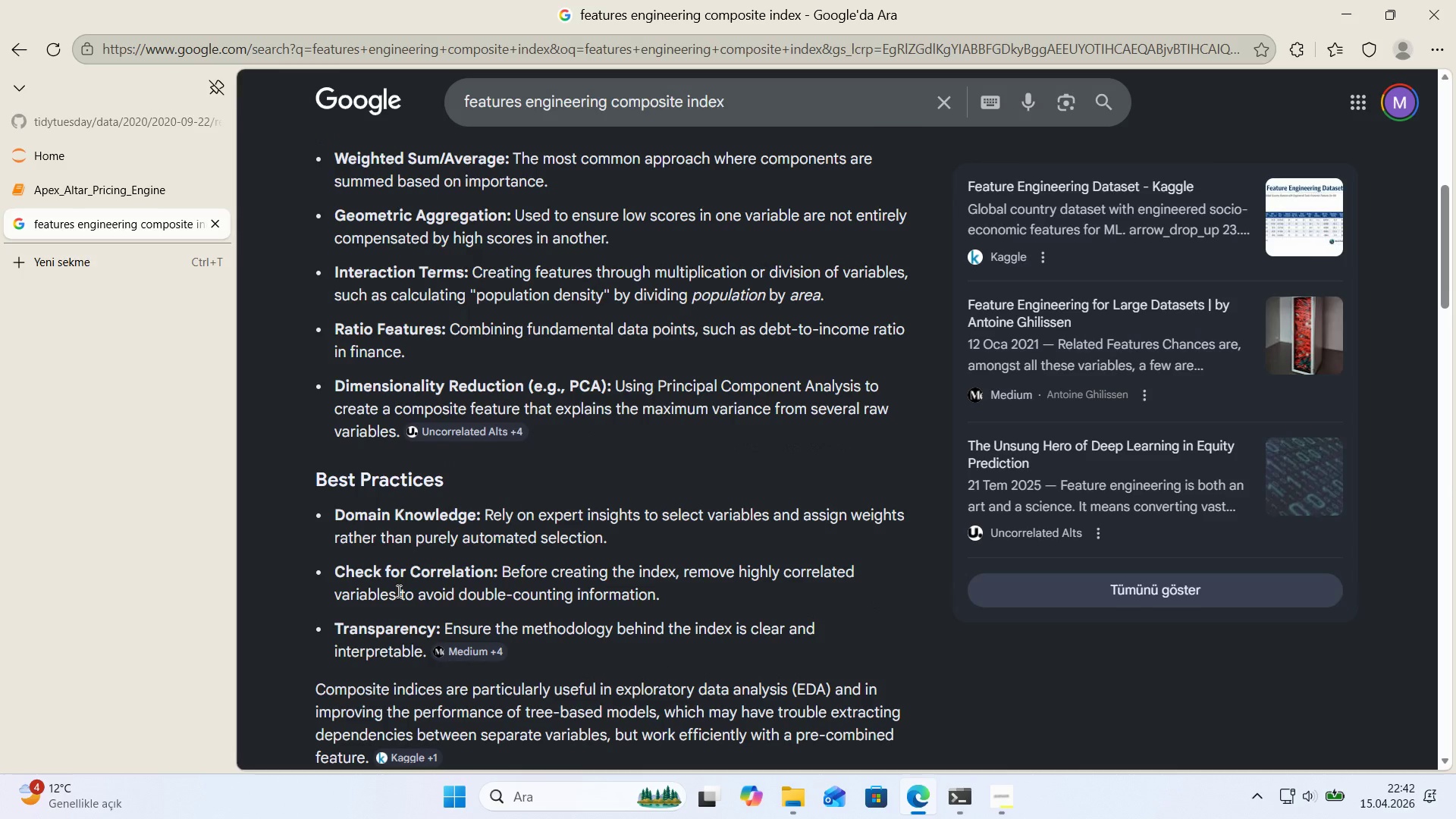 
scroll: coordinate [440, 419], scroll_direction: up, amount: 5.0
 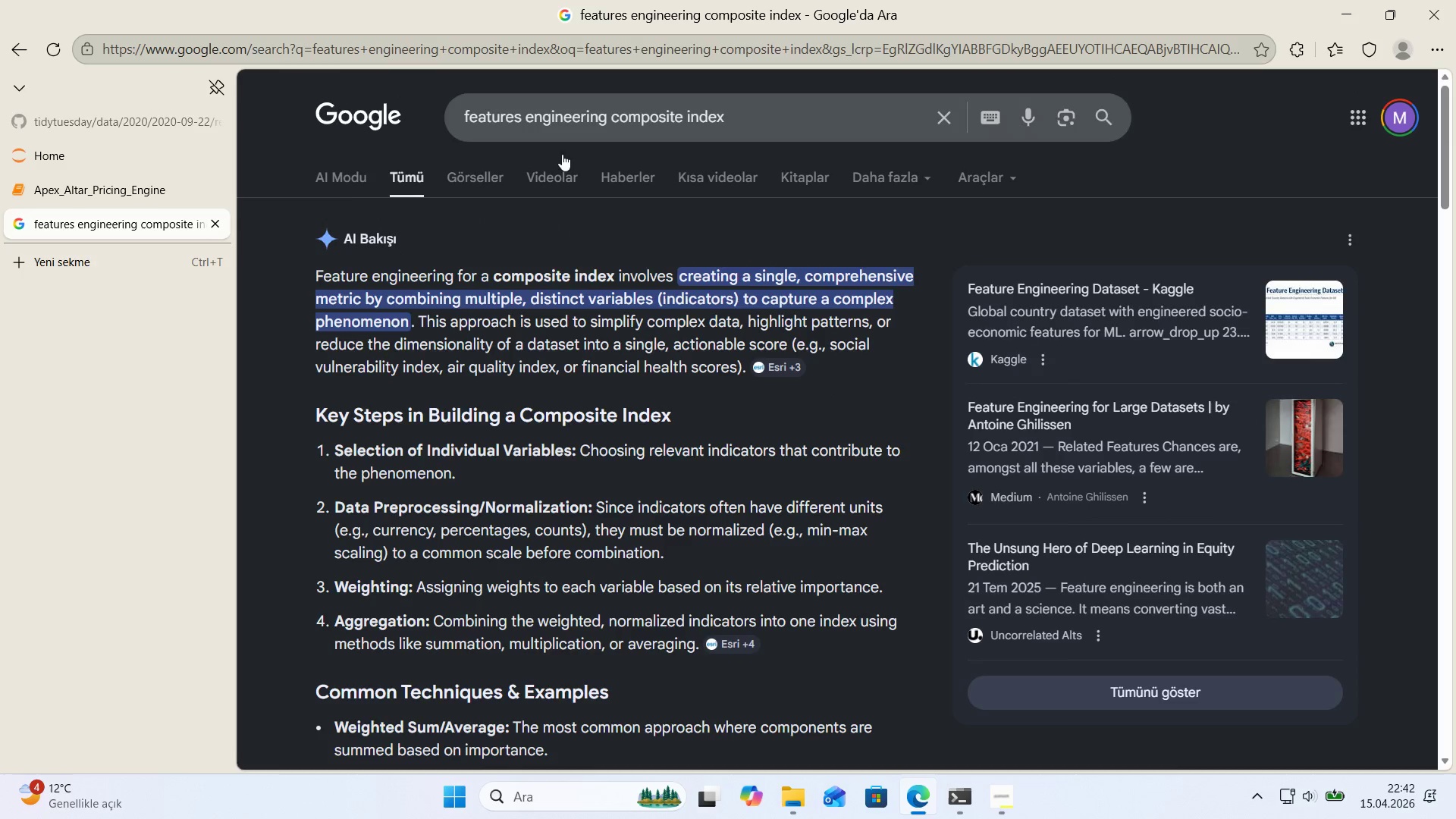 
left_click_drag(start_coordinate=[765, 126], to_coordinate=[397, 130])
 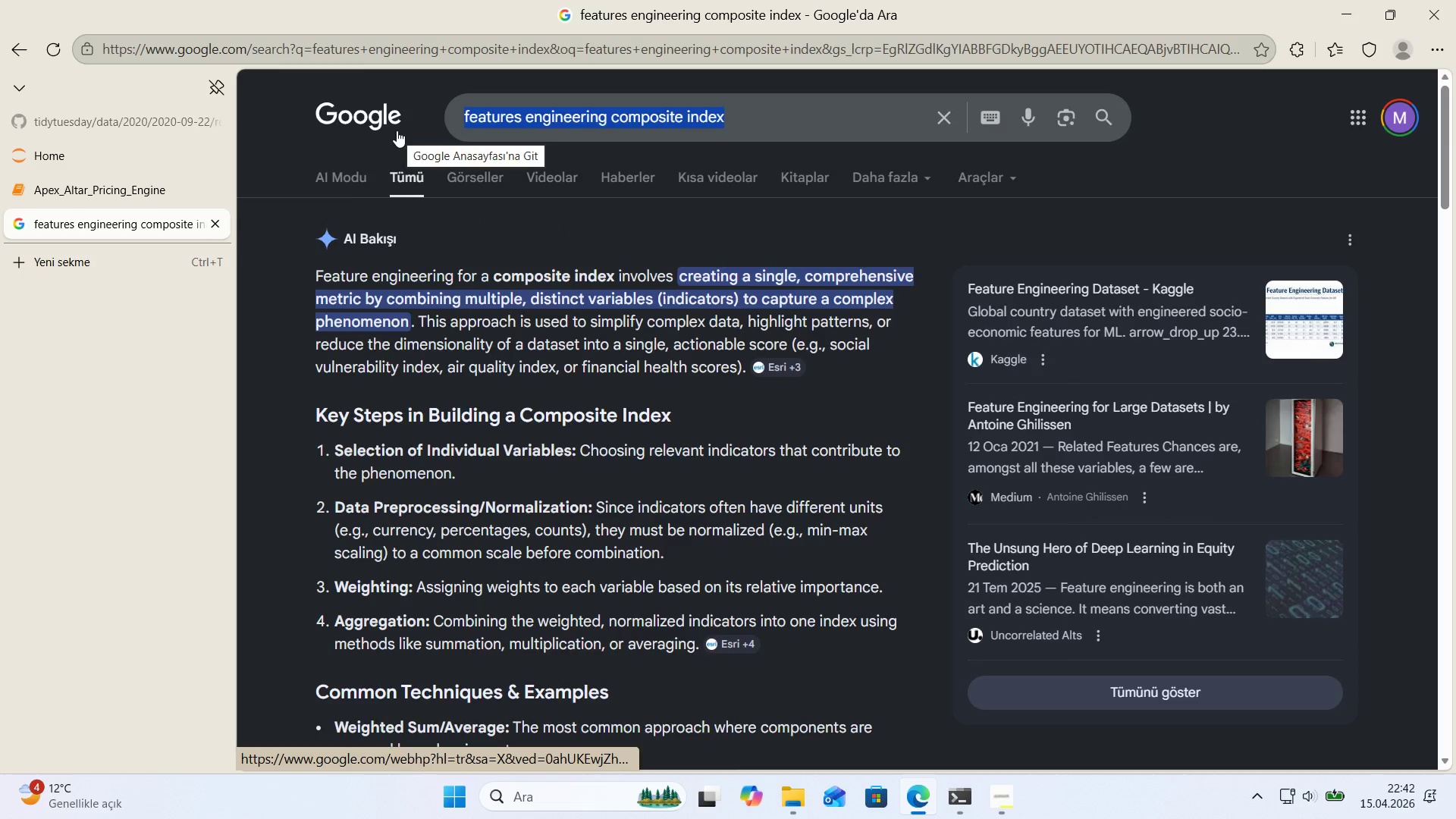 
type(sklearn prep)
 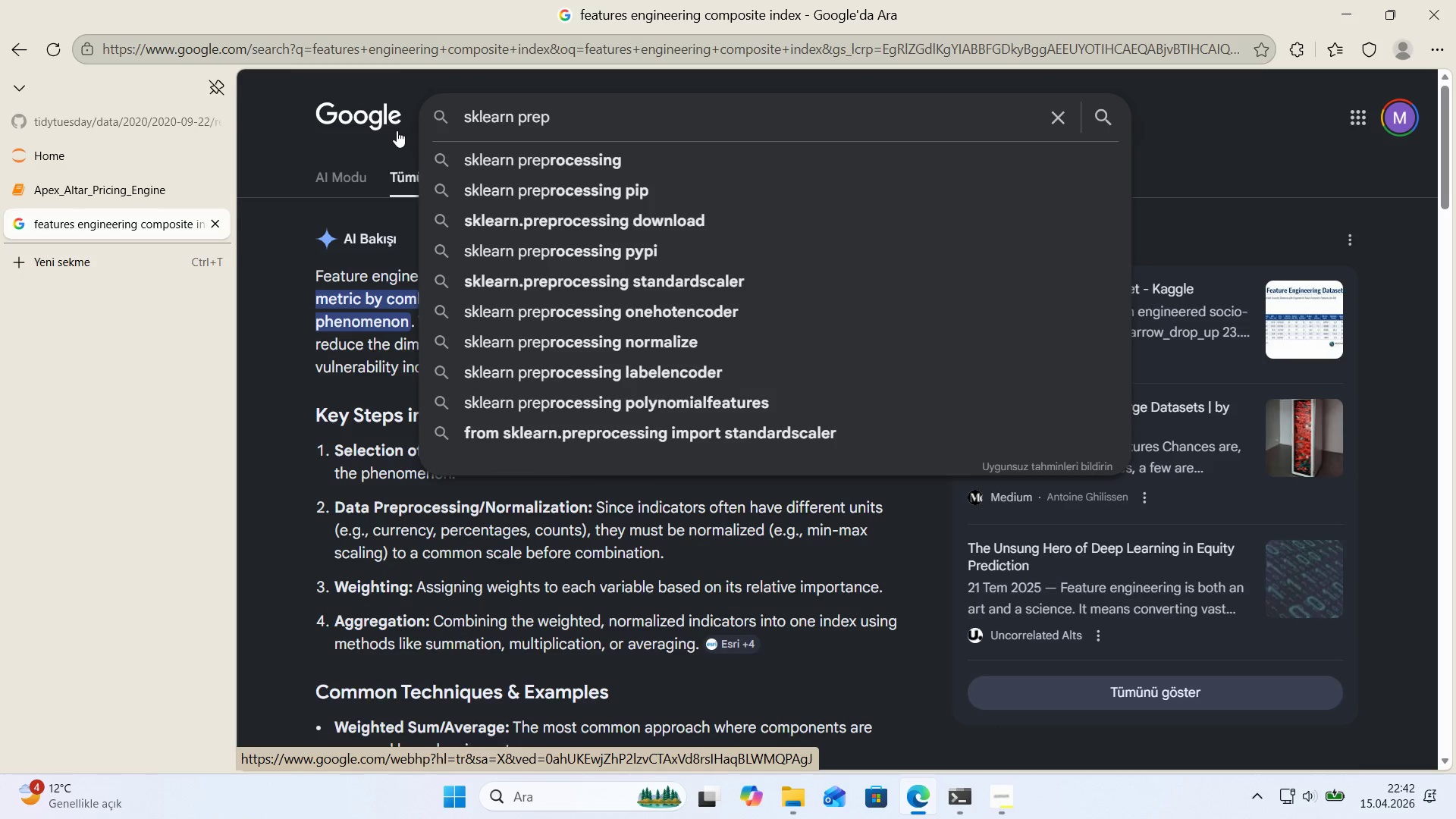 
key(Enter)
 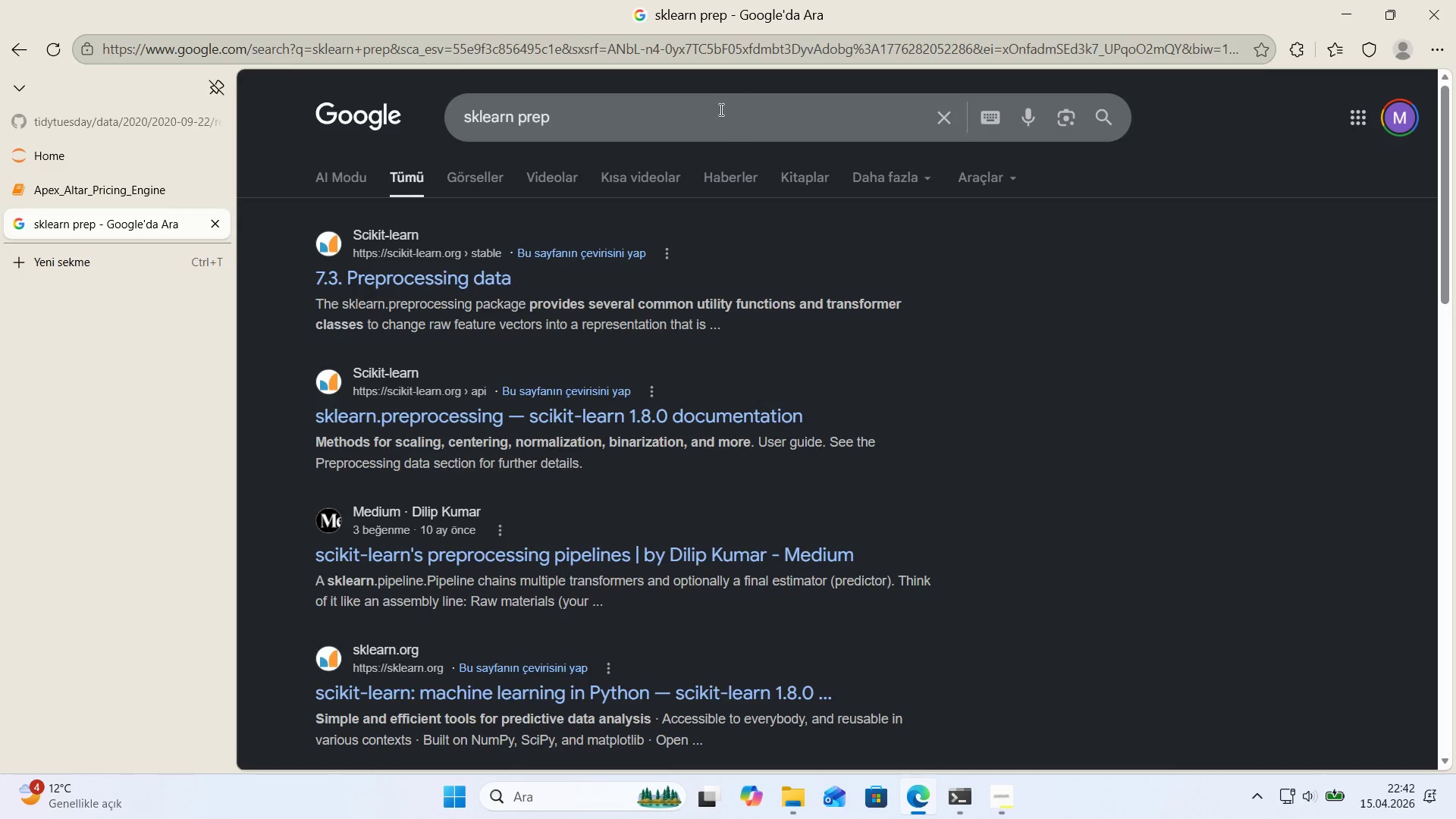 
left_click([661, 105])
 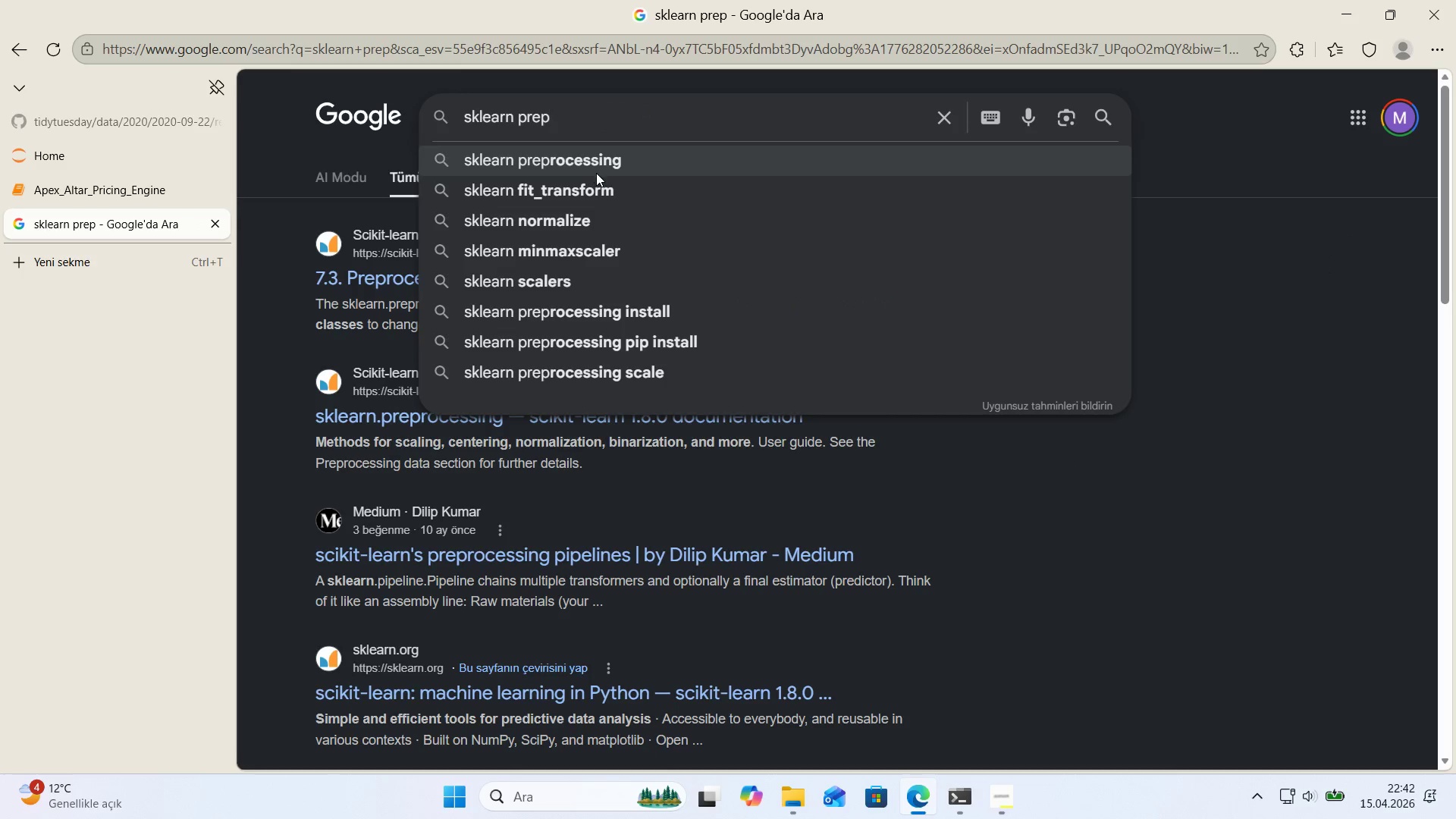 
left_click([603, 170])
 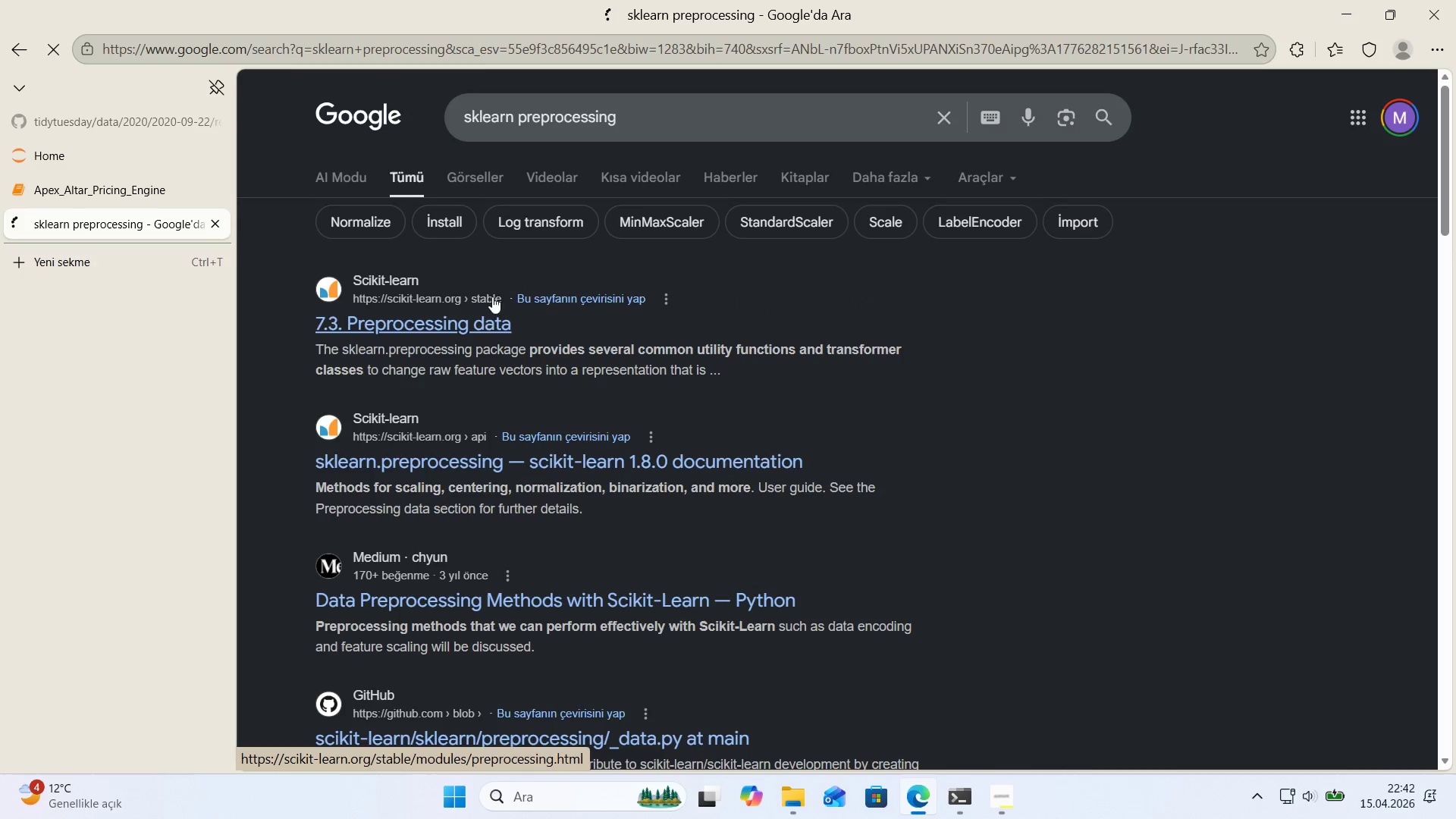 
left_click([484, 320])
 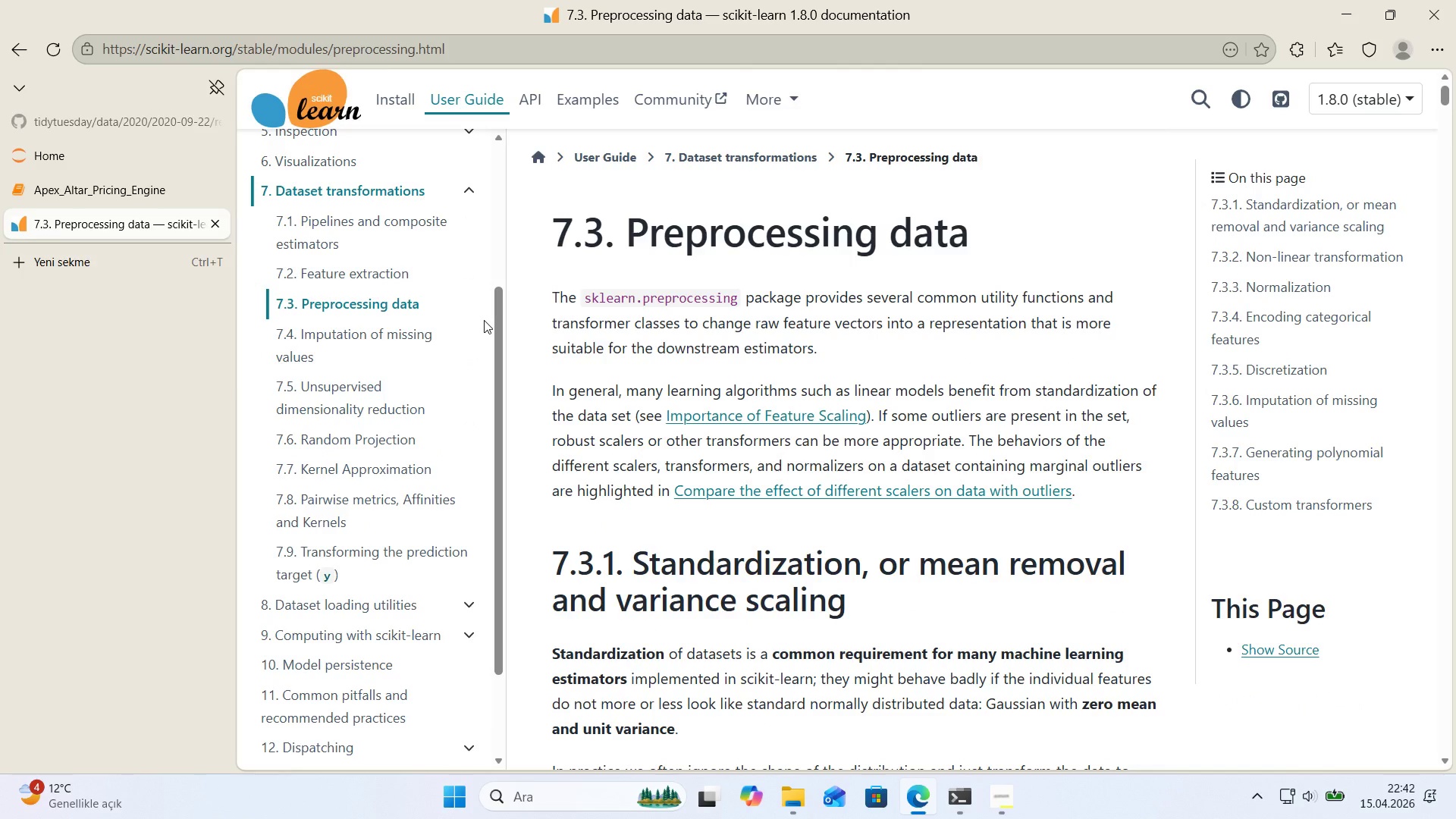 
wait(5.38)
 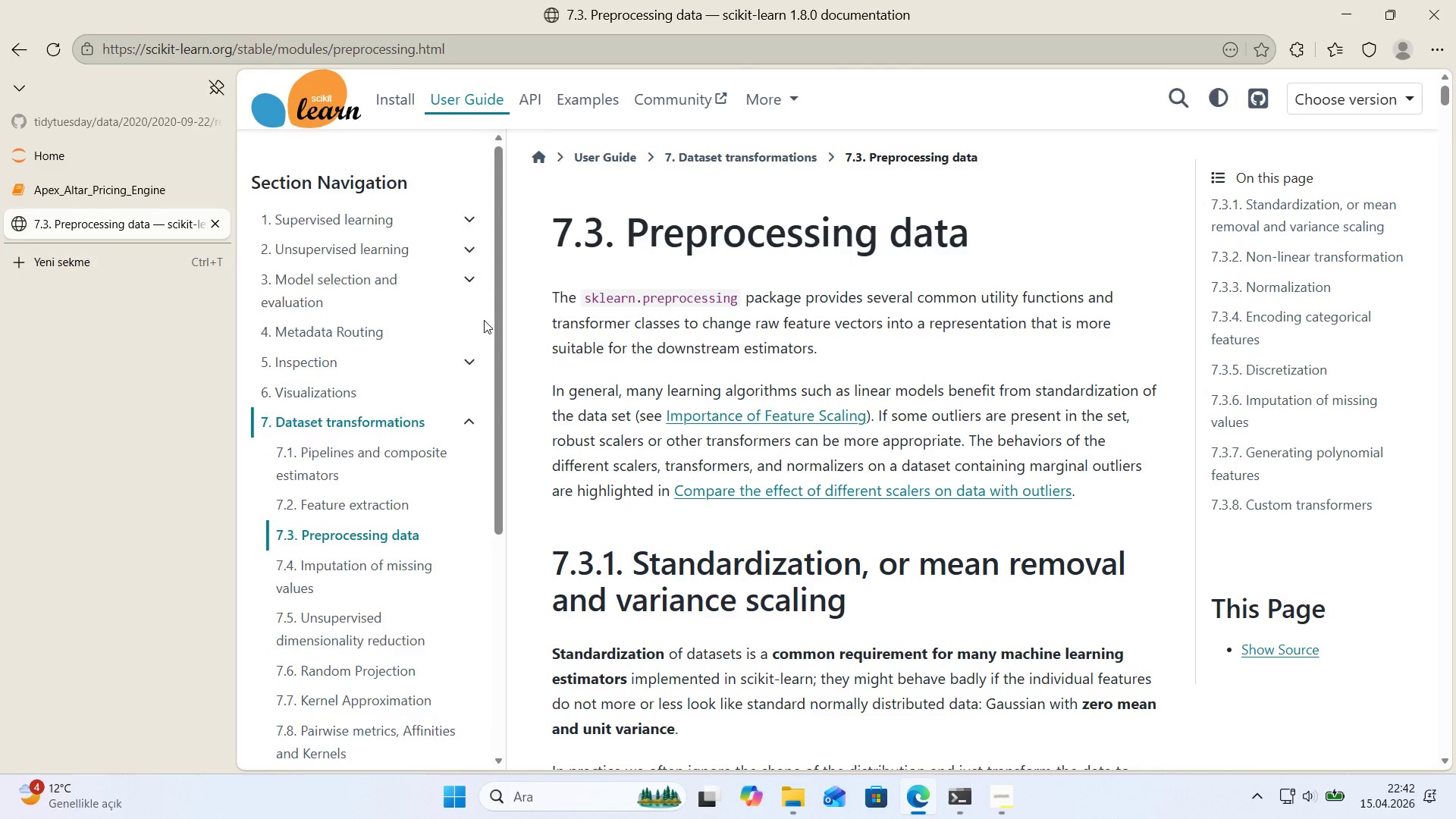 
scroll: coordinate [574, 309], scroll_direction: down, amount: 1.0
 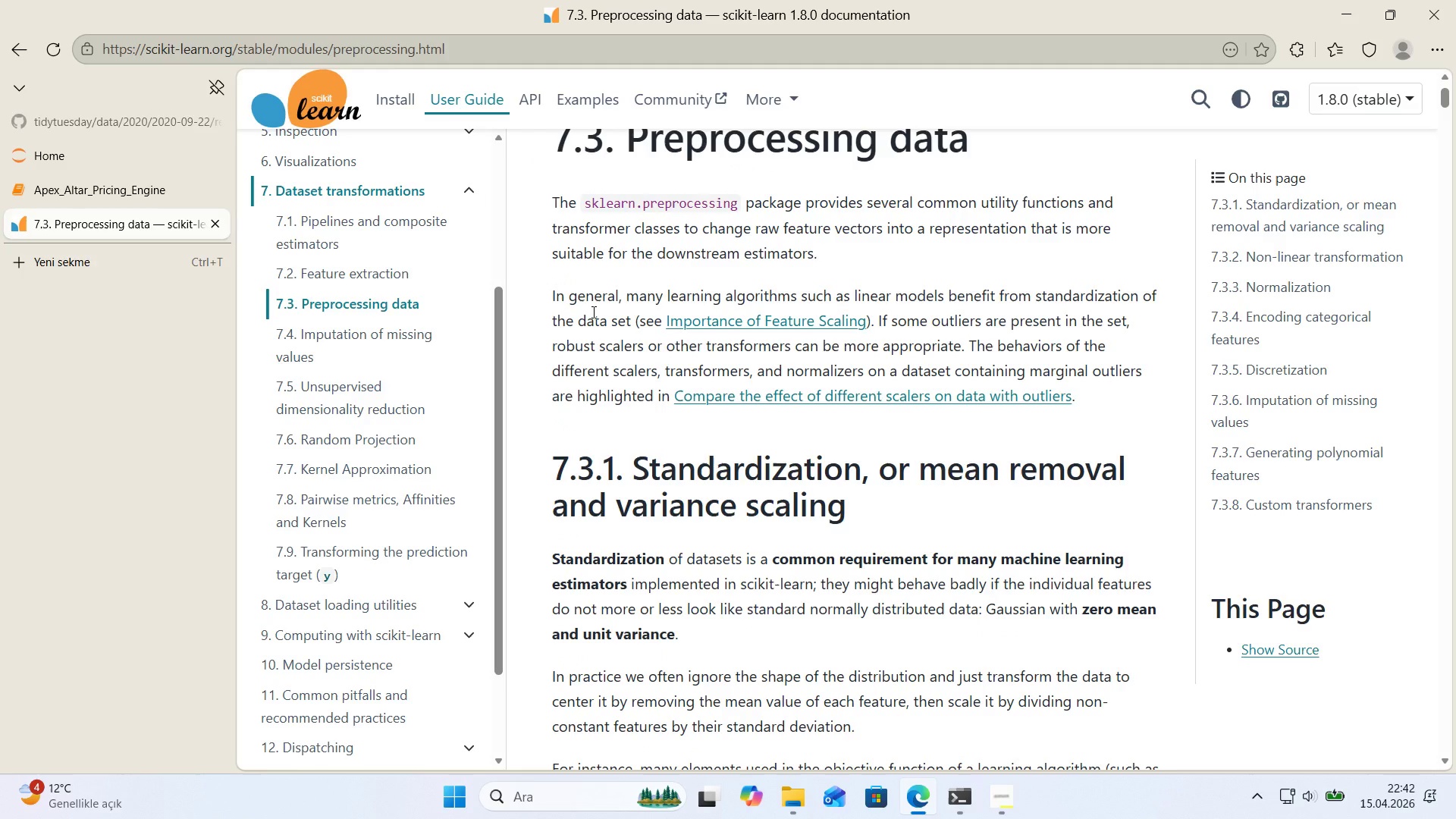 
scroll: coordinate [635, 309], scroll_direction: up, amount: 1.0
 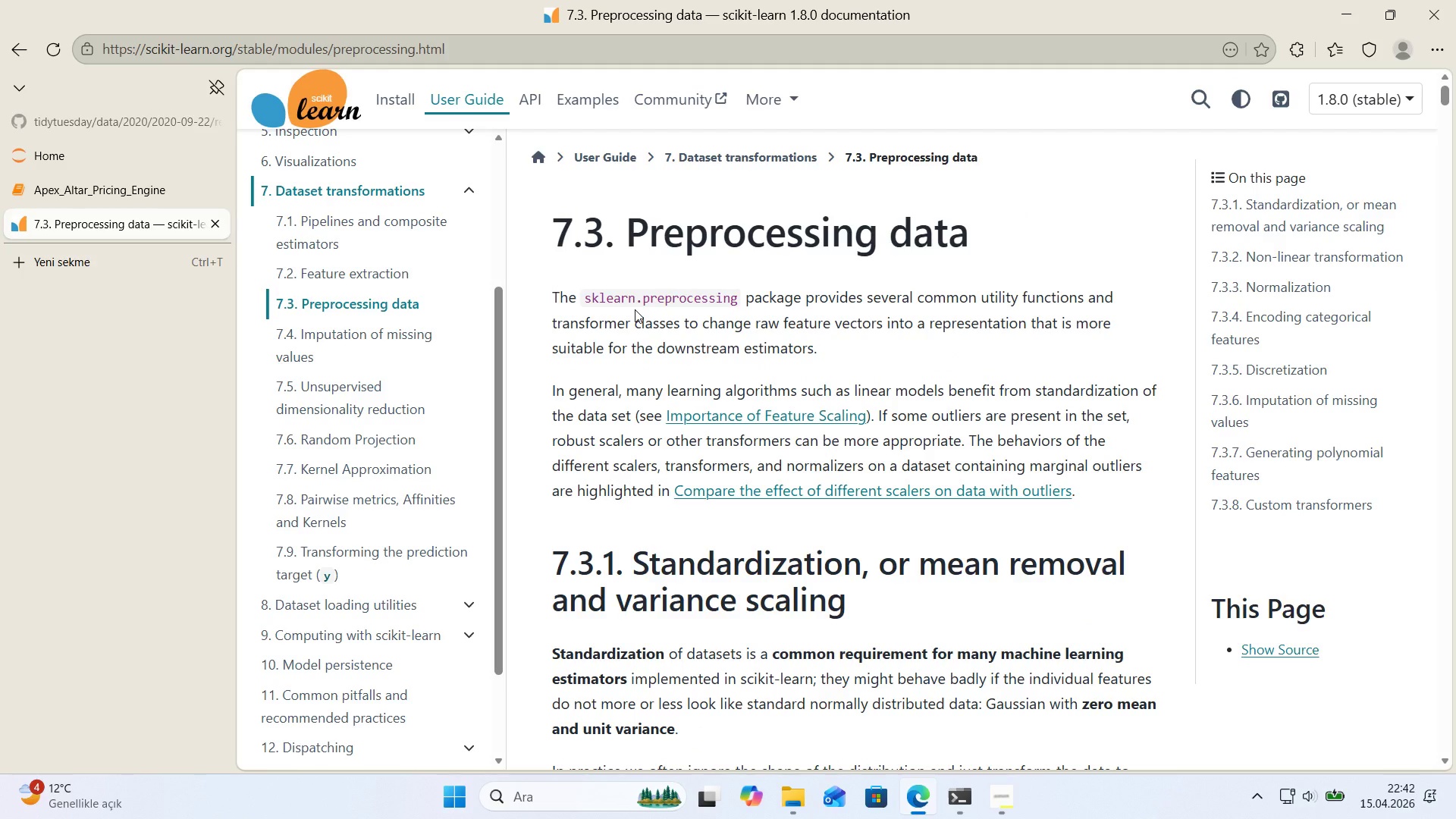 
scroll: coordinate [635, 309], scroll_direction: down, amount: 1.0
 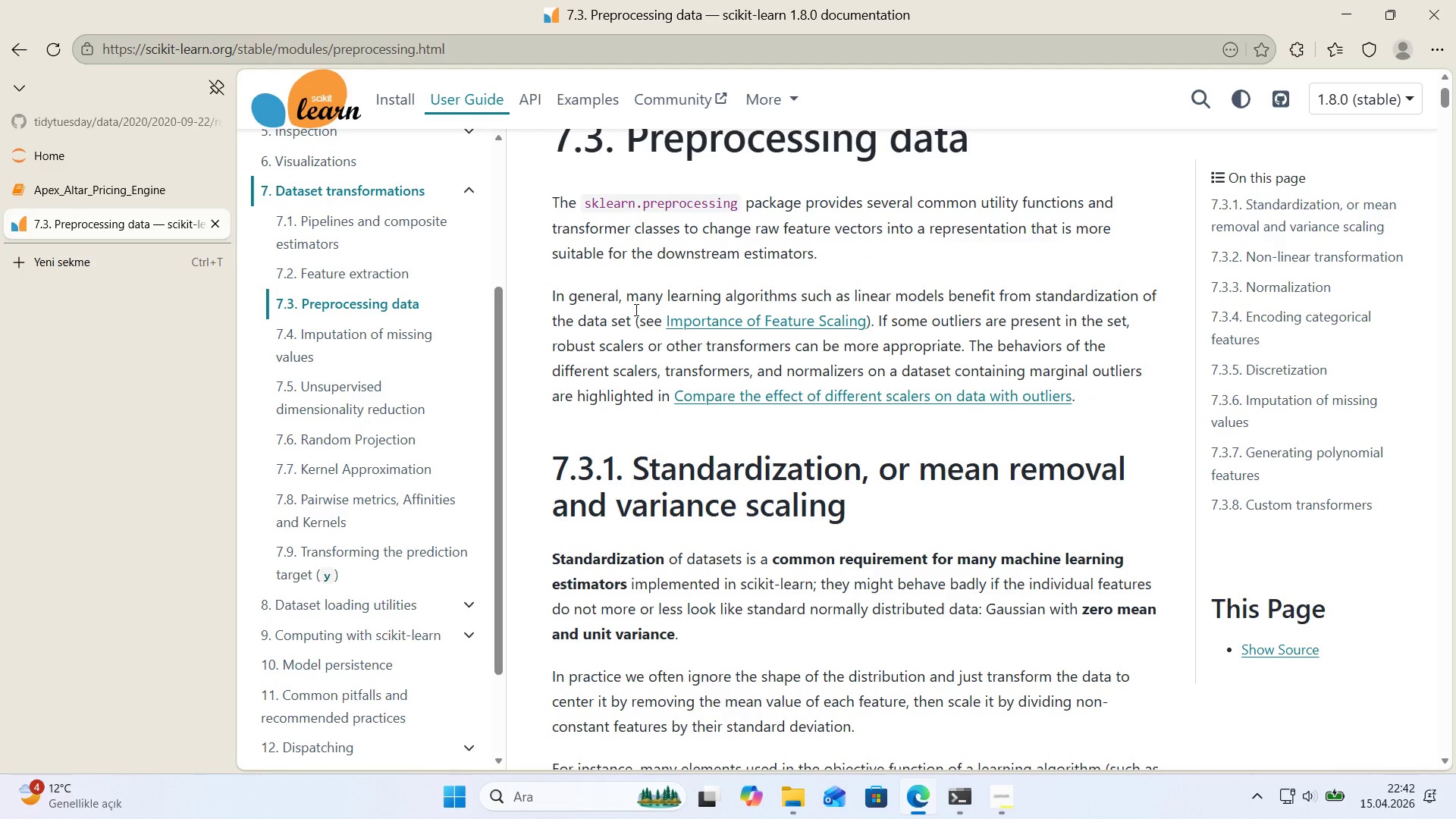 
wait(15.98)
 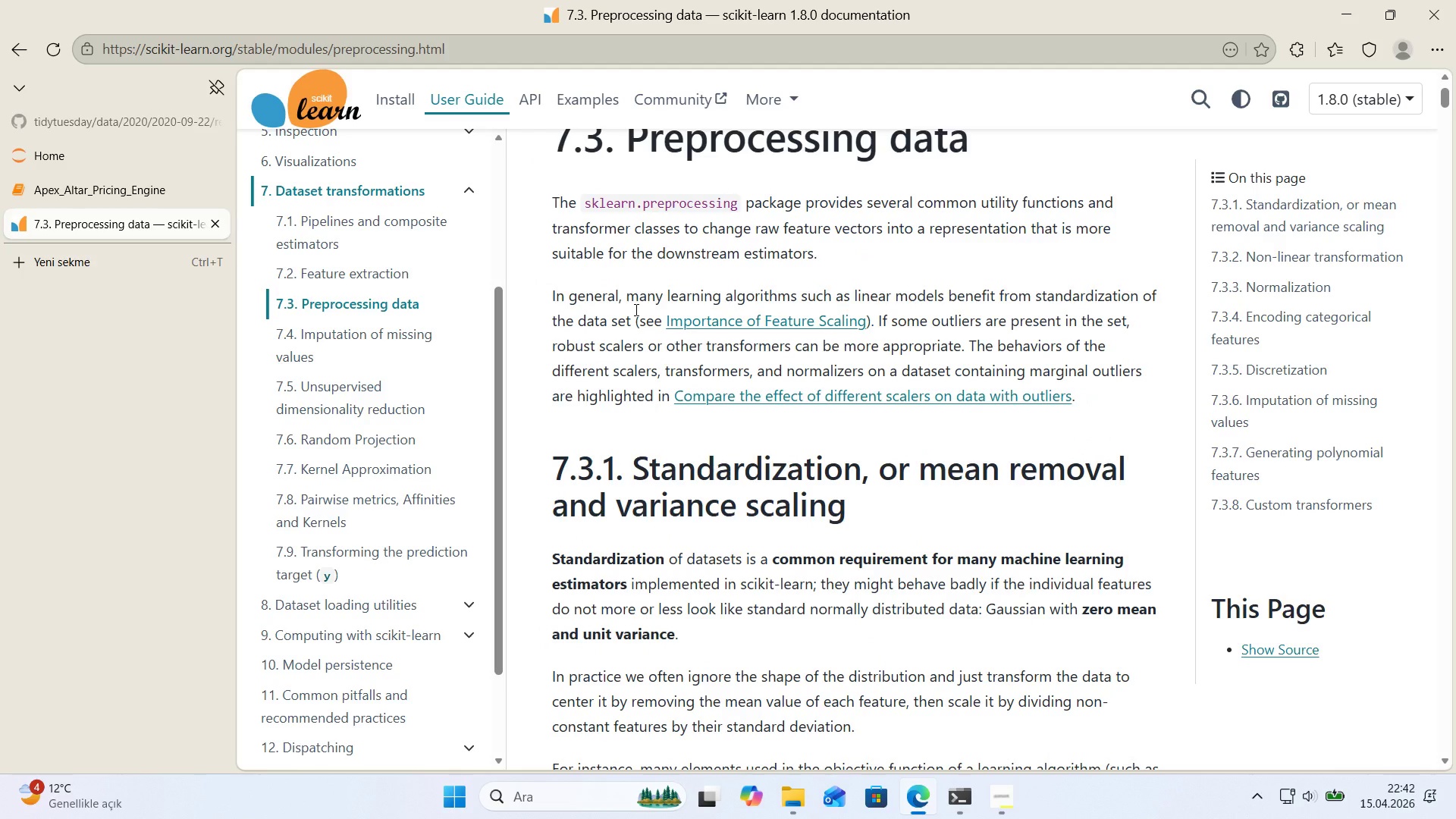 
scroll: coordinate [673, 299], scroll_direction: down, amount: 8.0
 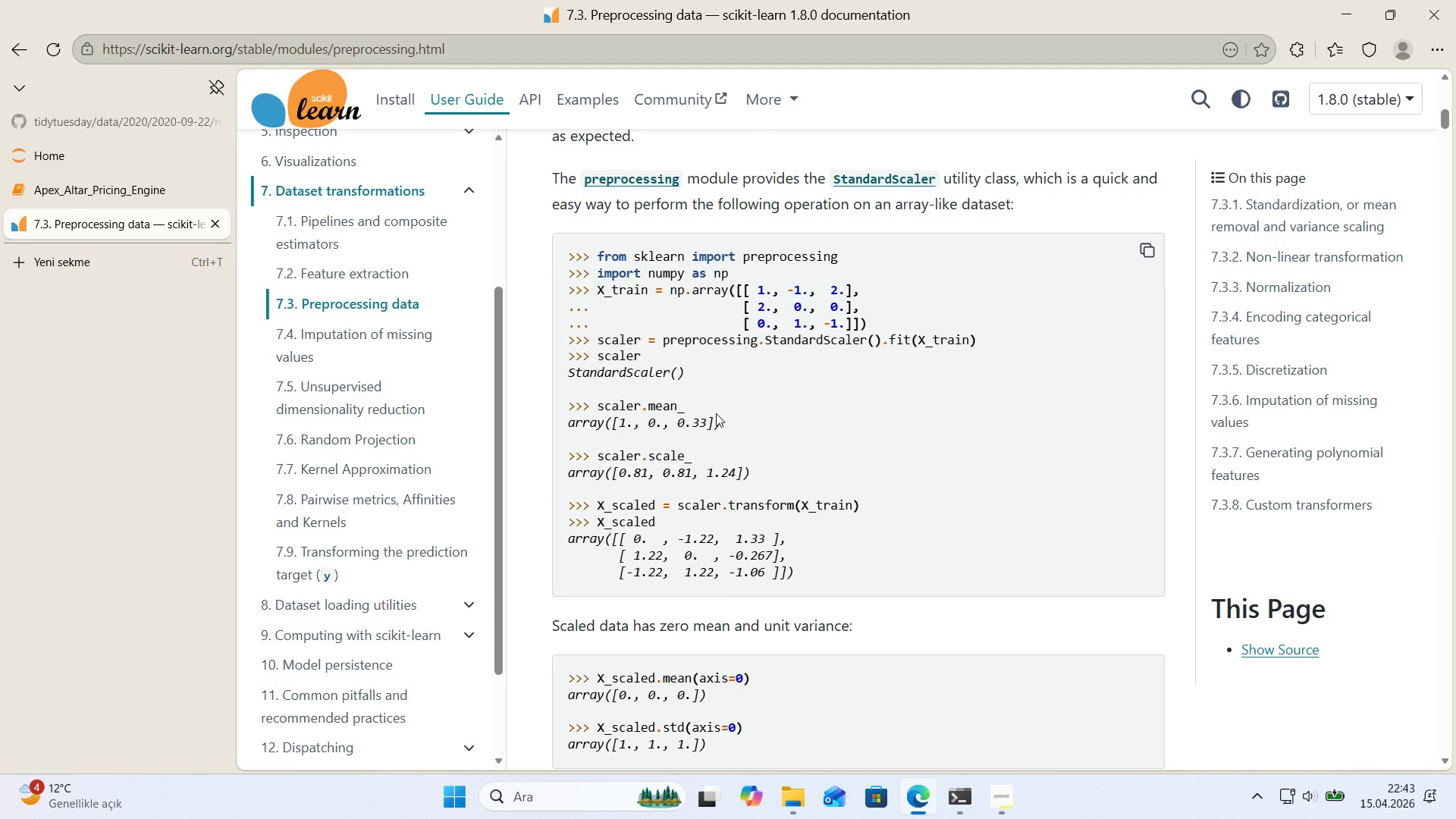 
wait(21.6)
 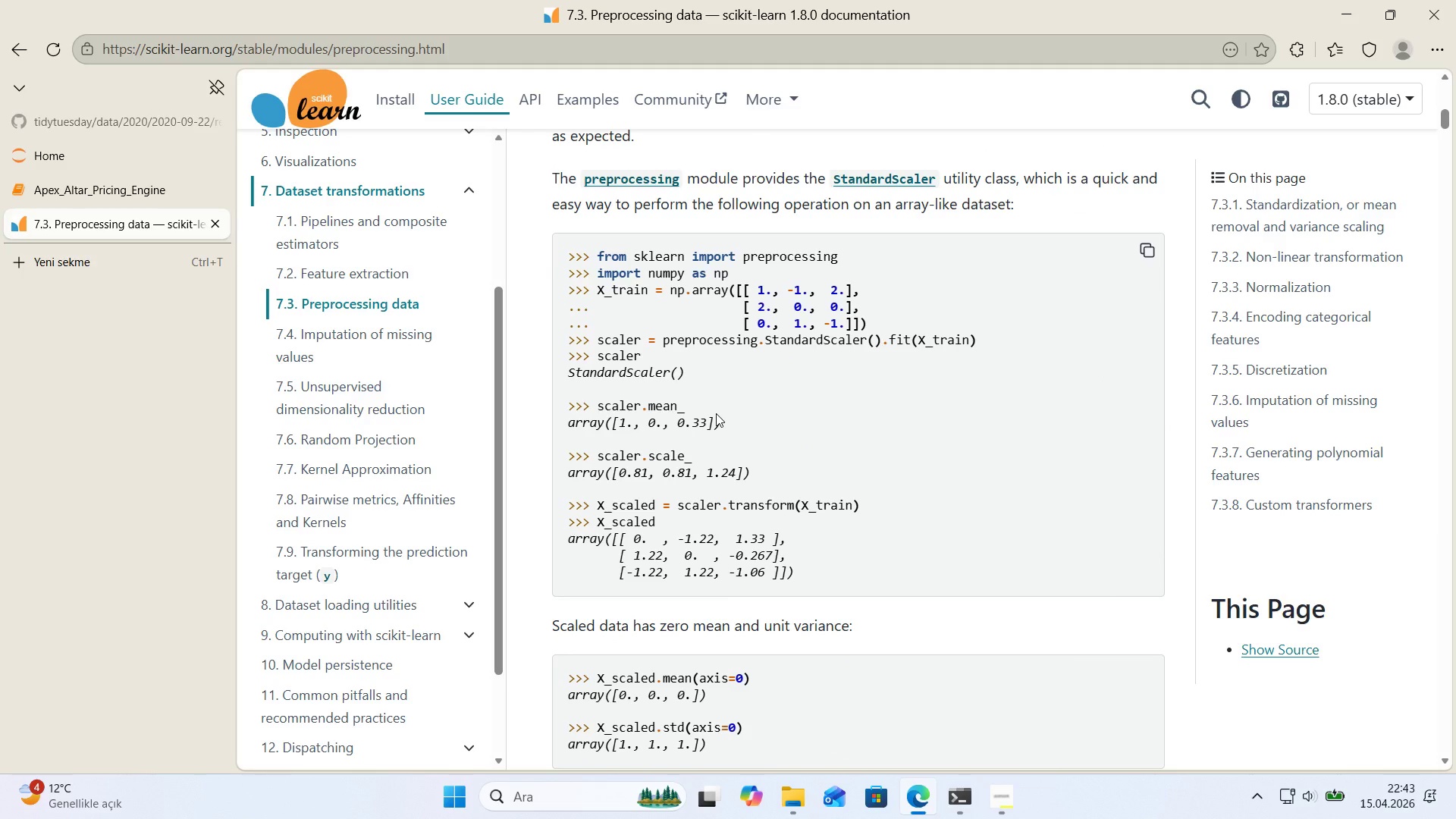 
scroll: coordinate [668, 344], scroll_direction: down, amount: 16.0
 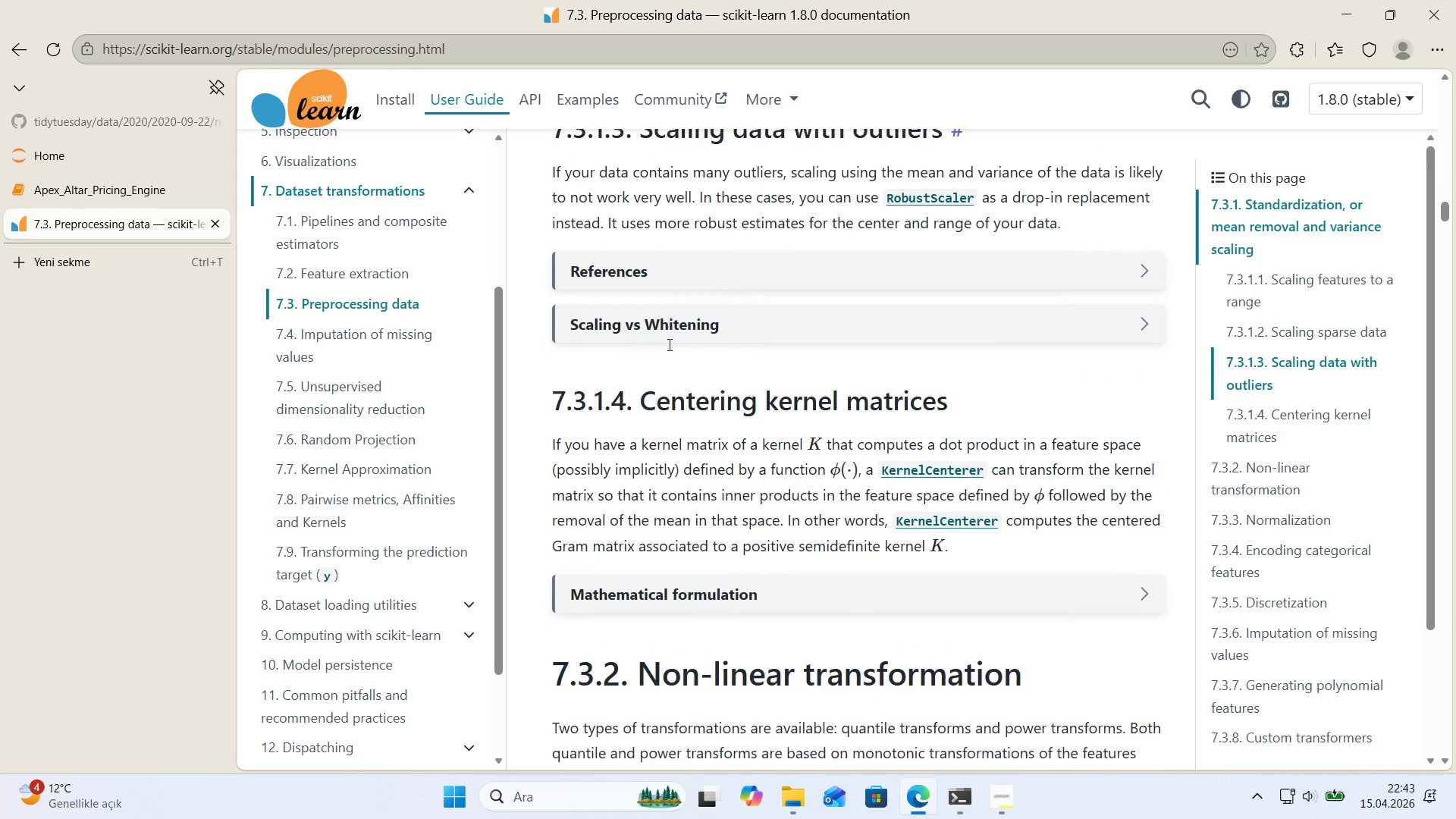 
scroll: coordinate [668, 344], scroll_direction: down, amount: 9.0
 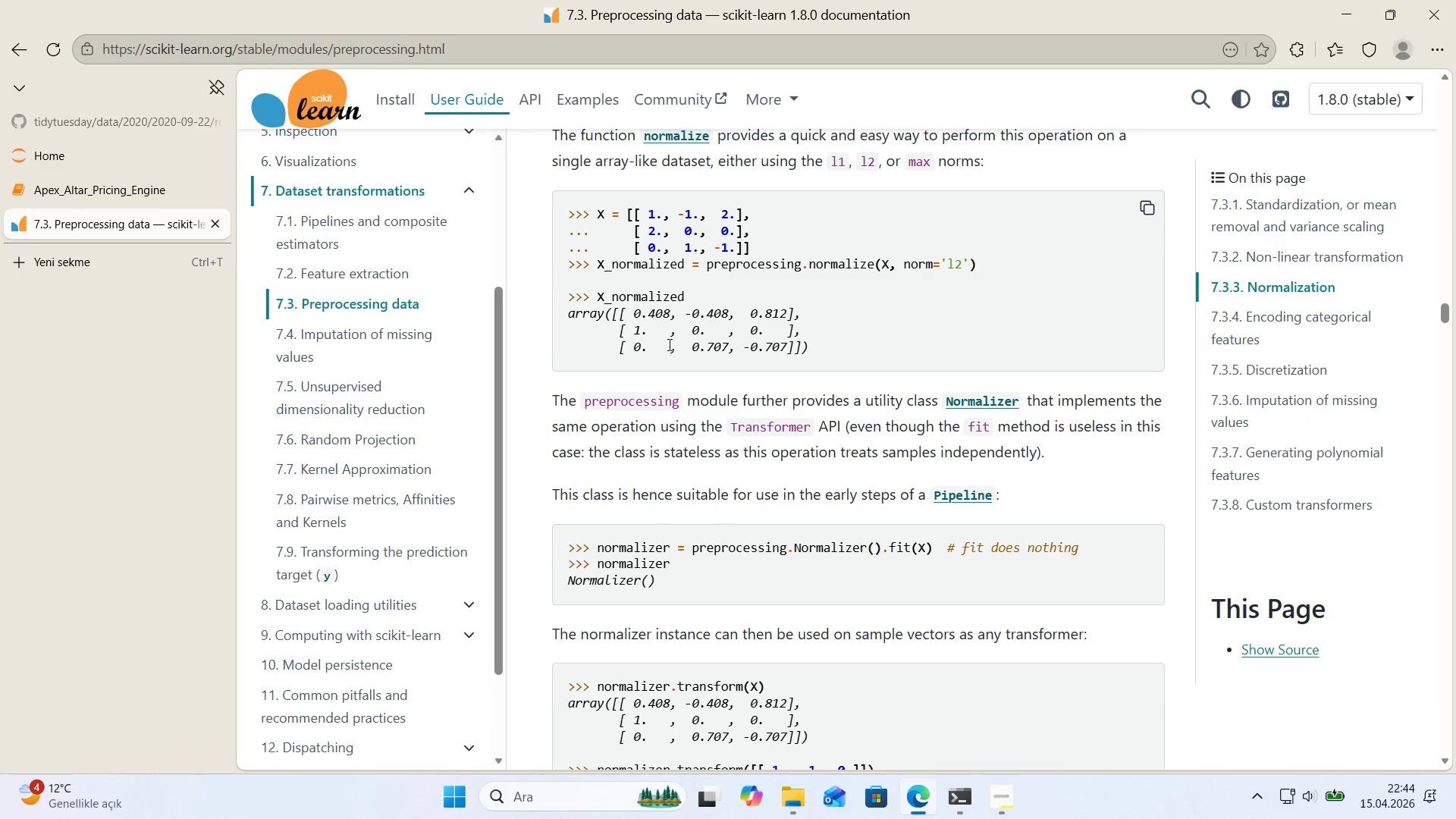 
wait(19.36)
 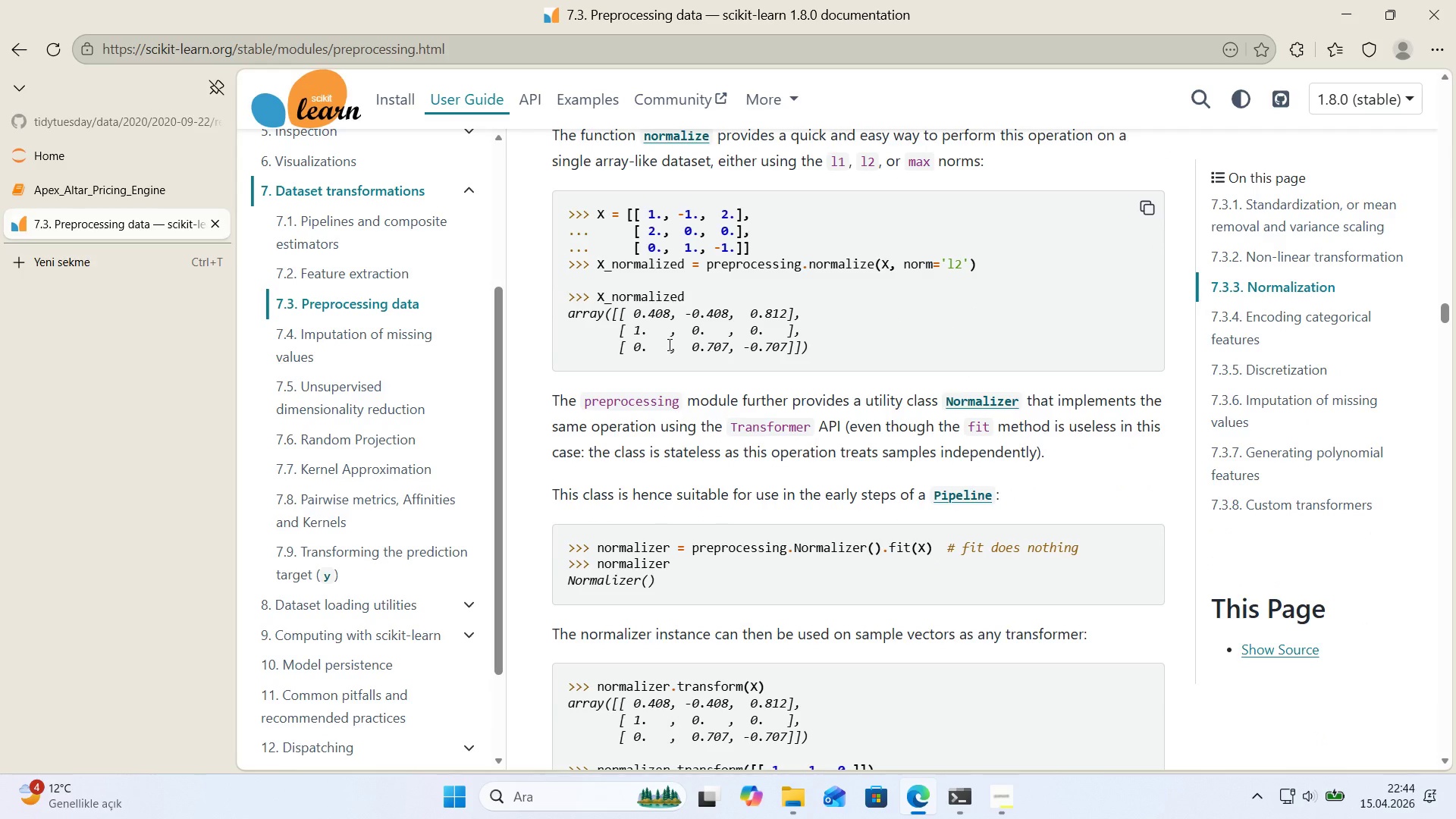 
scroll: coordinate [726, 410], scroll_direction: down, amount: 14.0
 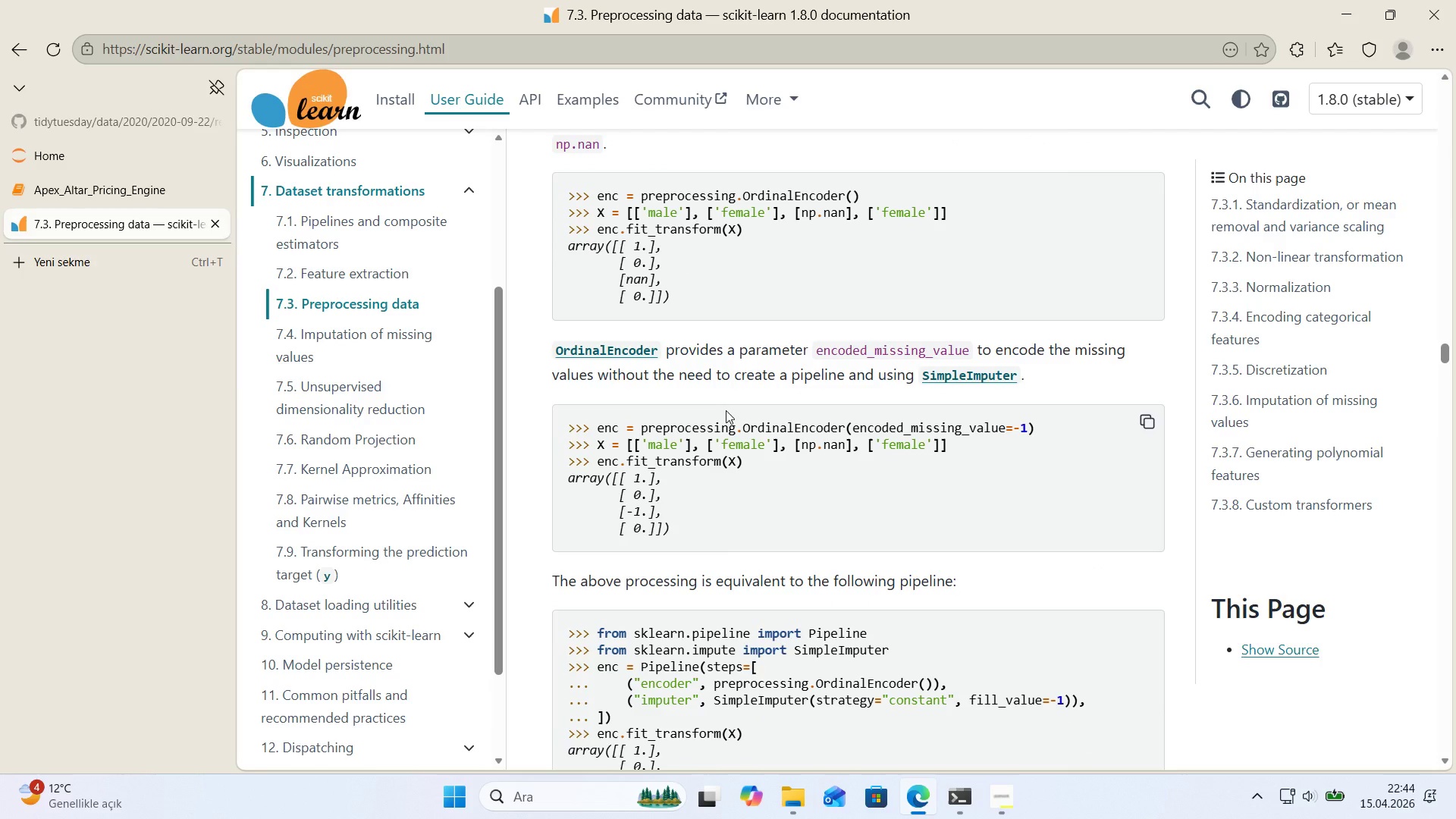 
wait(8.22)
 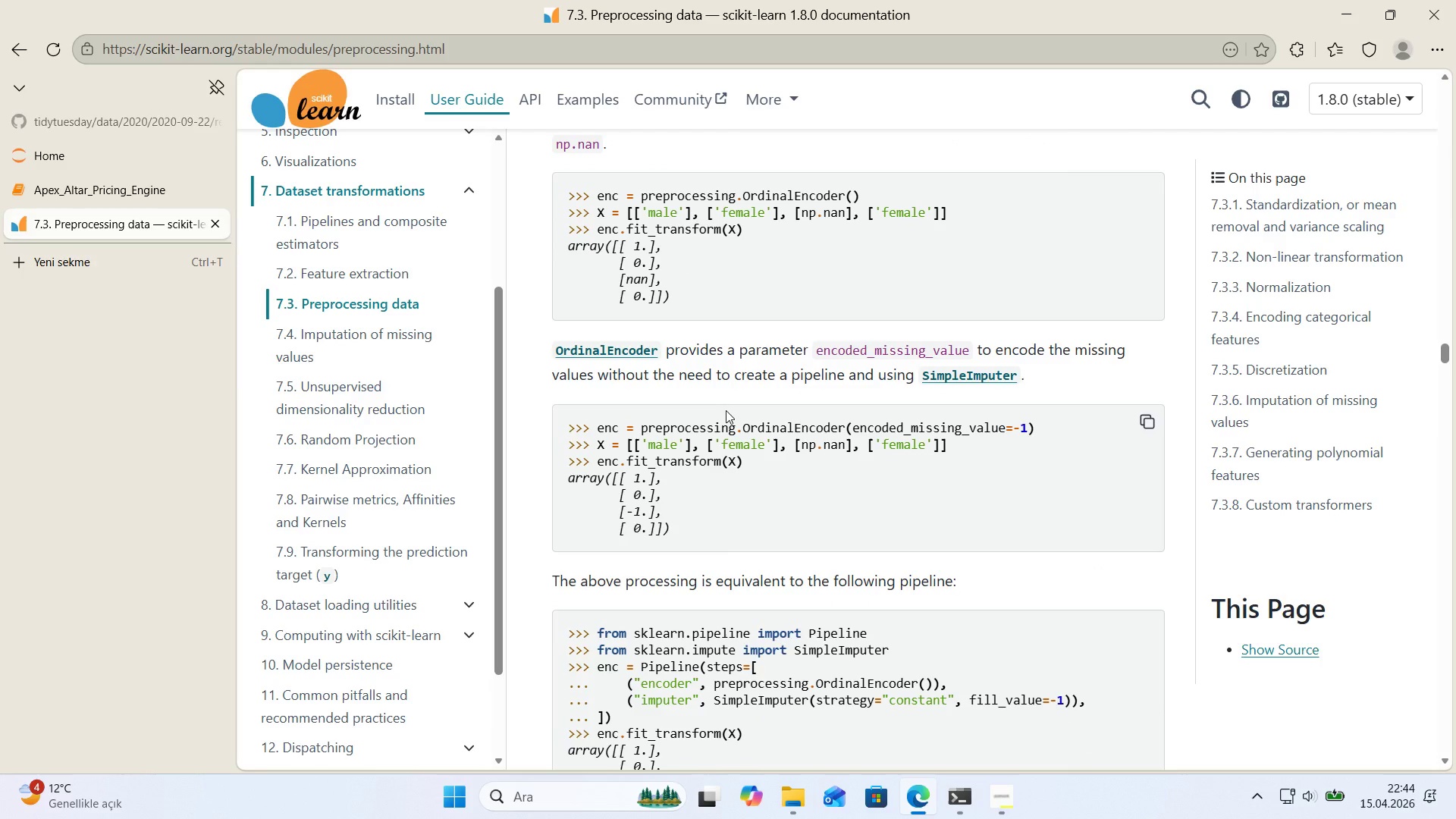 
scroll: coordinate [726, 410], scroll_direction: down, amount: 1.0
 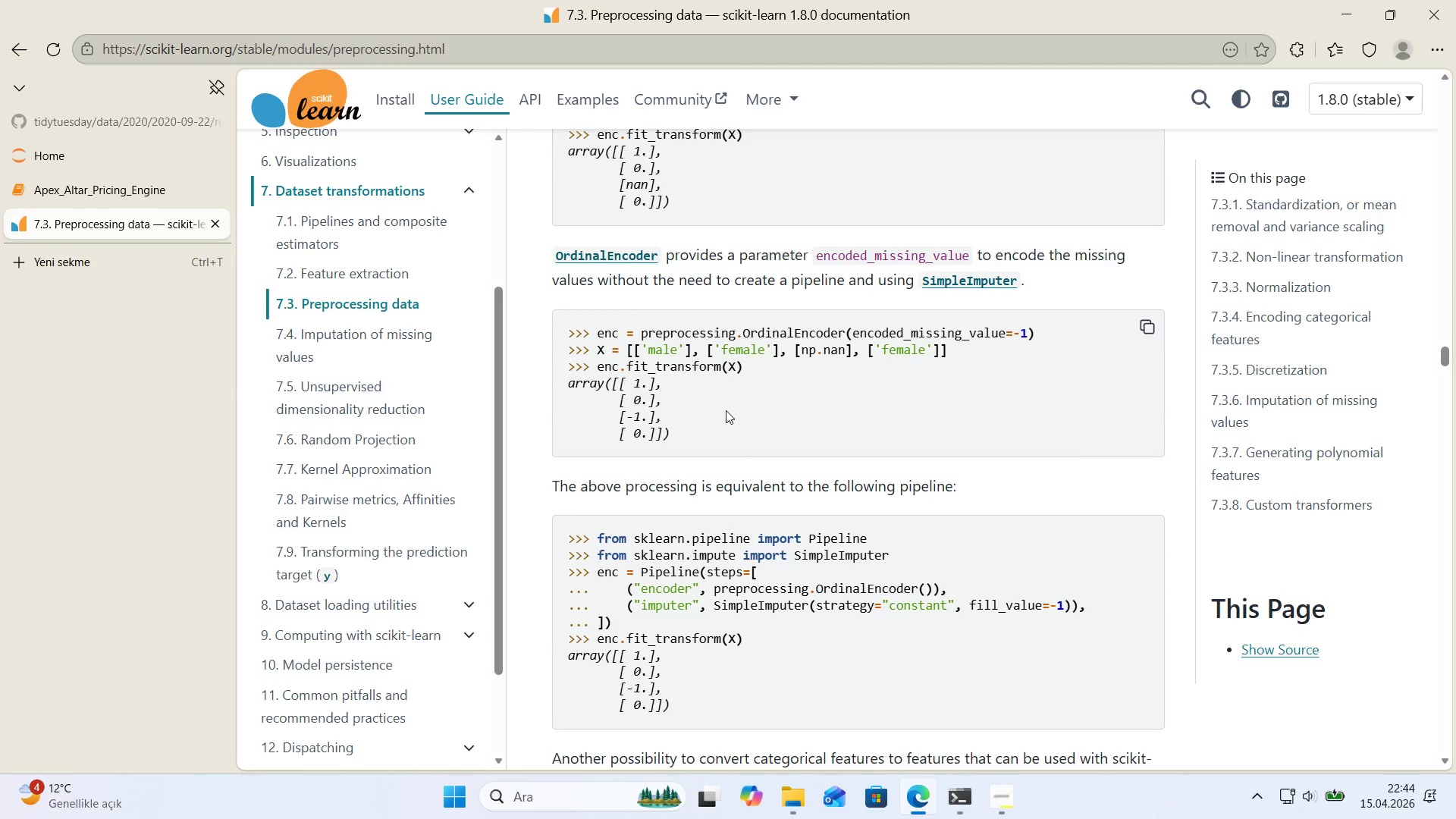 
wait(12.19)
 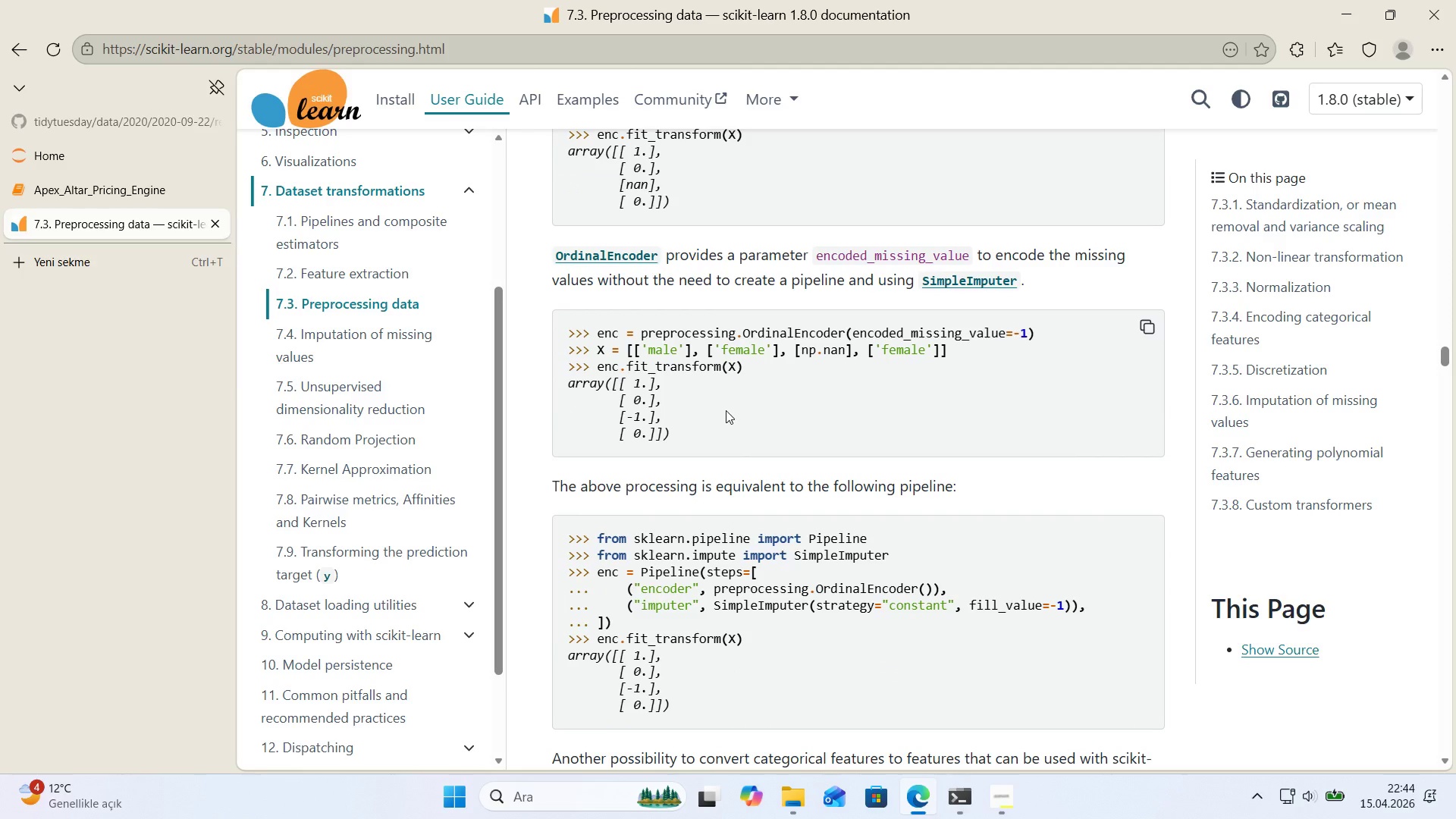 
scroll: coordinate [735, 406], scroll_direction: down, amount: 15.0
 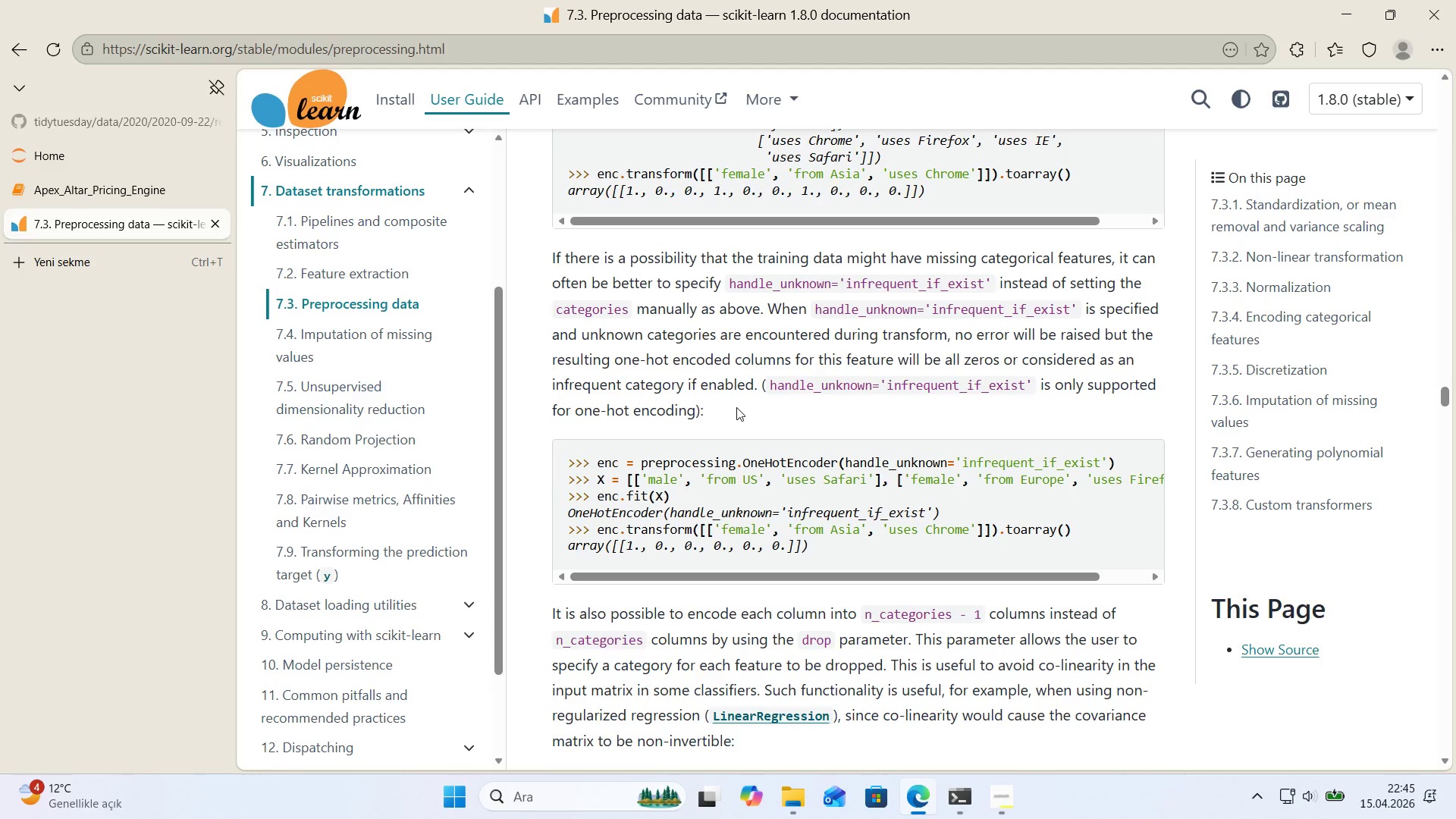 
wait(38.07)
 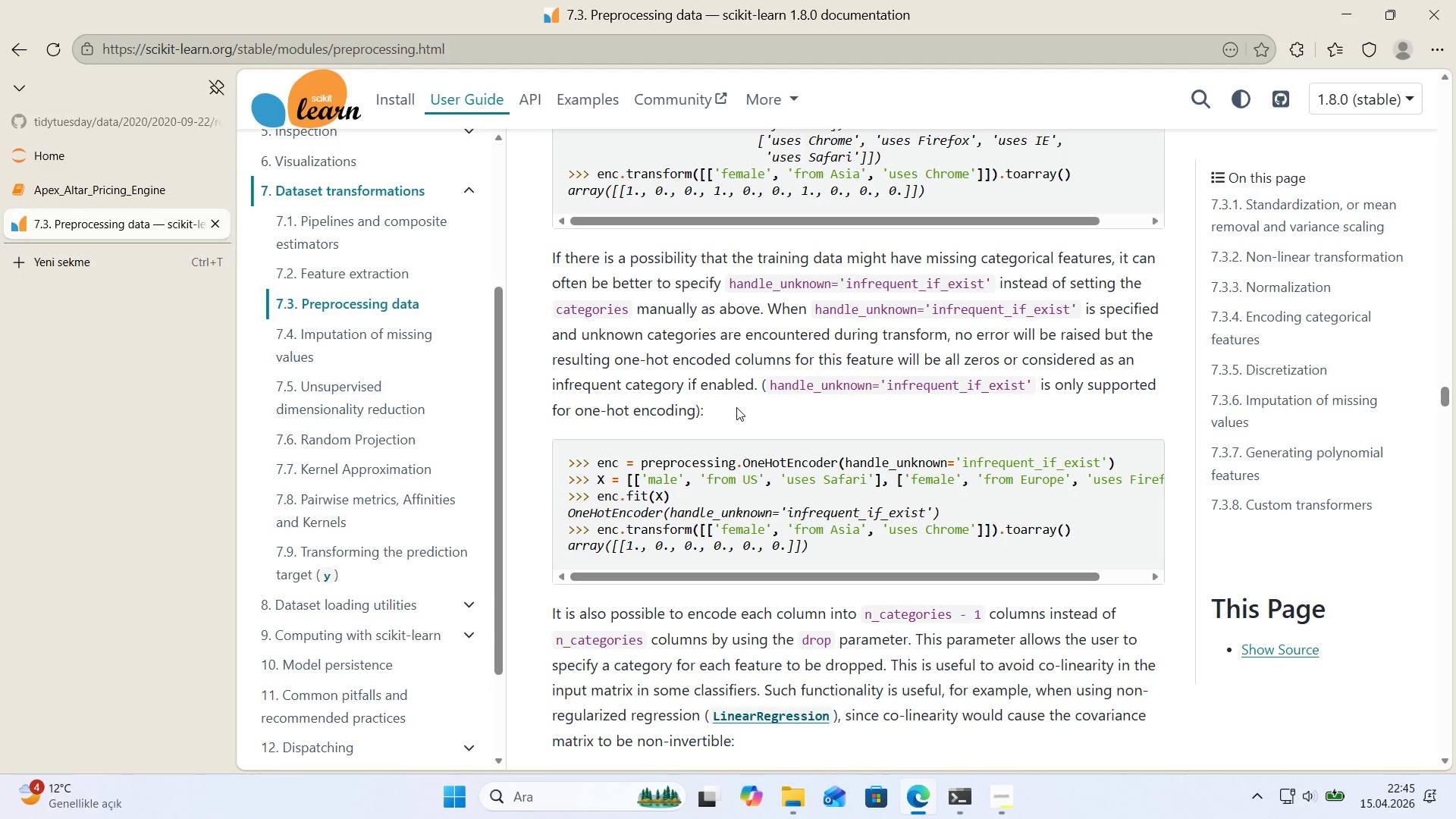 
scroll: coordinate [824, 386], scroll_direction: down, amount: 10.0
 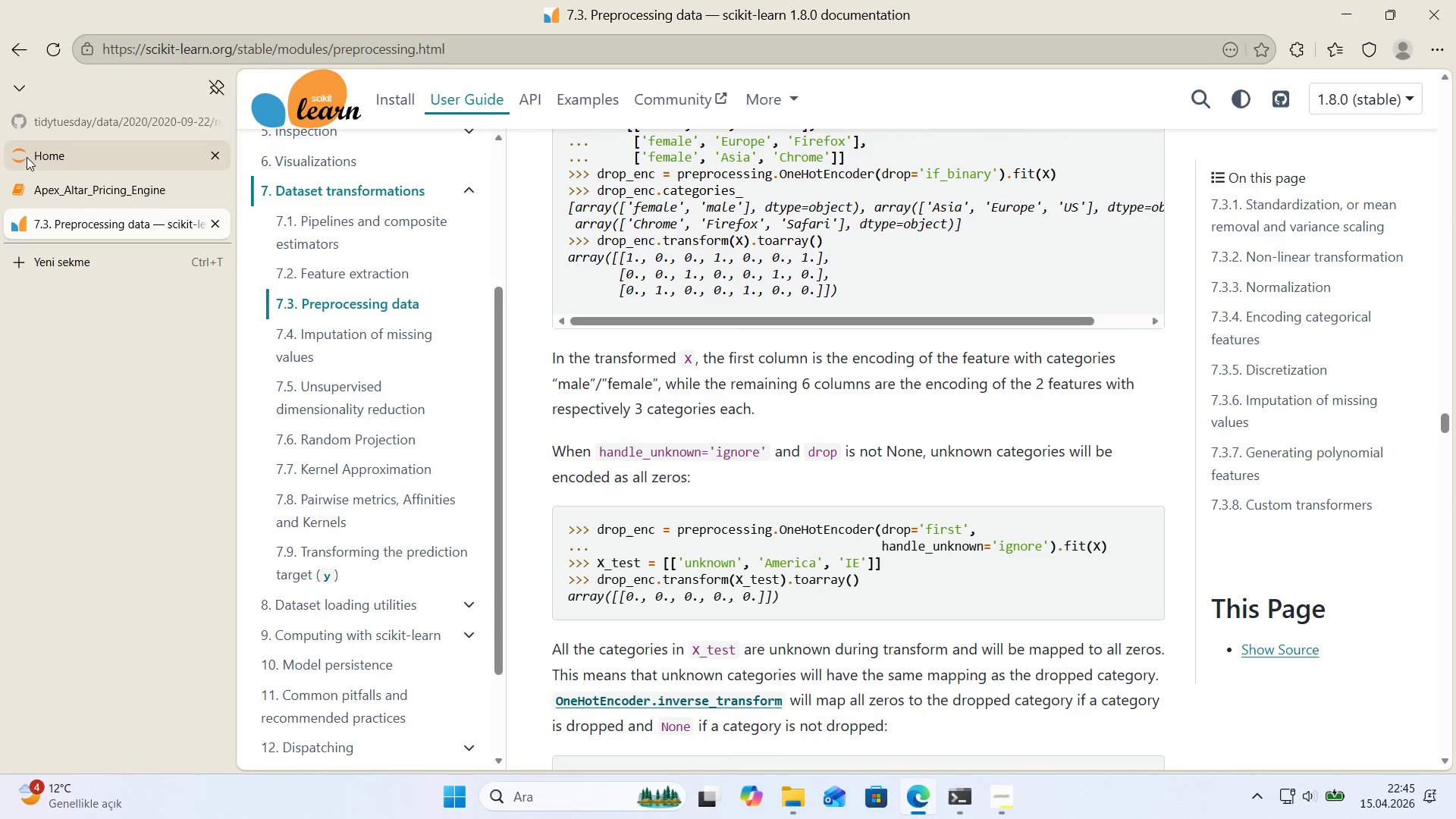 
left_click([74, 193])
 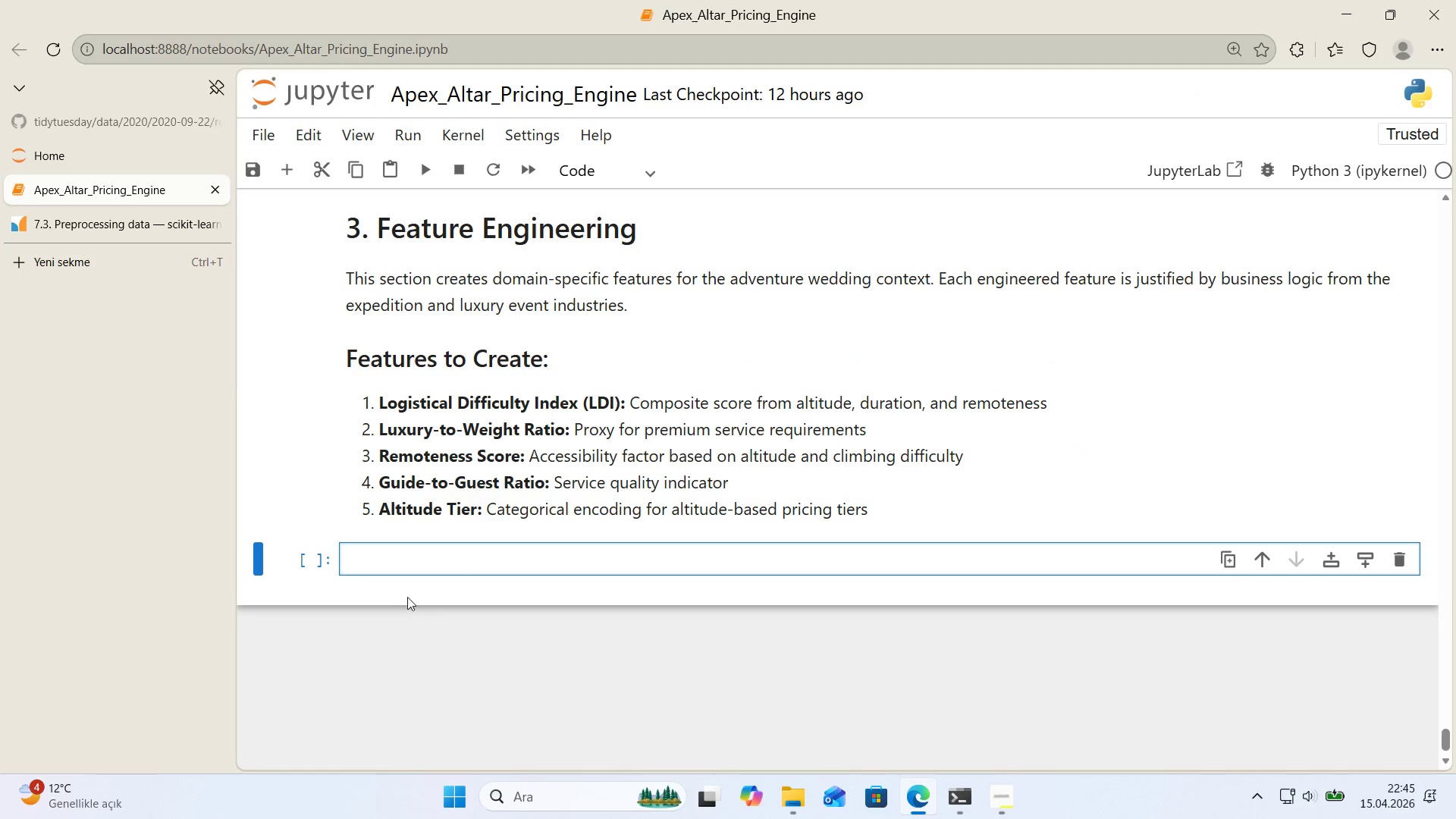 
left_click([403, 553])
 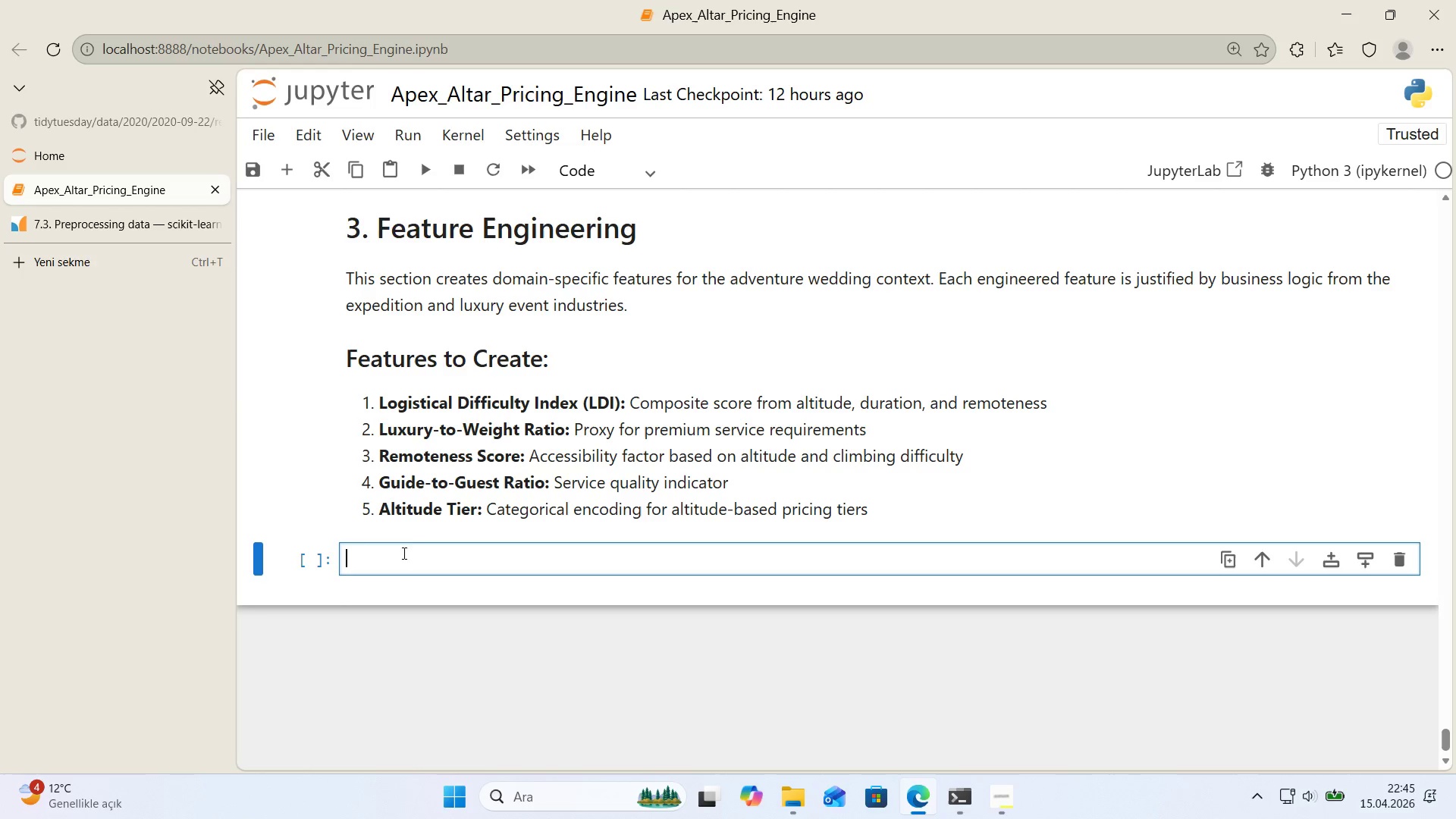 
scroll: coordinate [491, 485], scroll_direction: up, amount: 20.0
 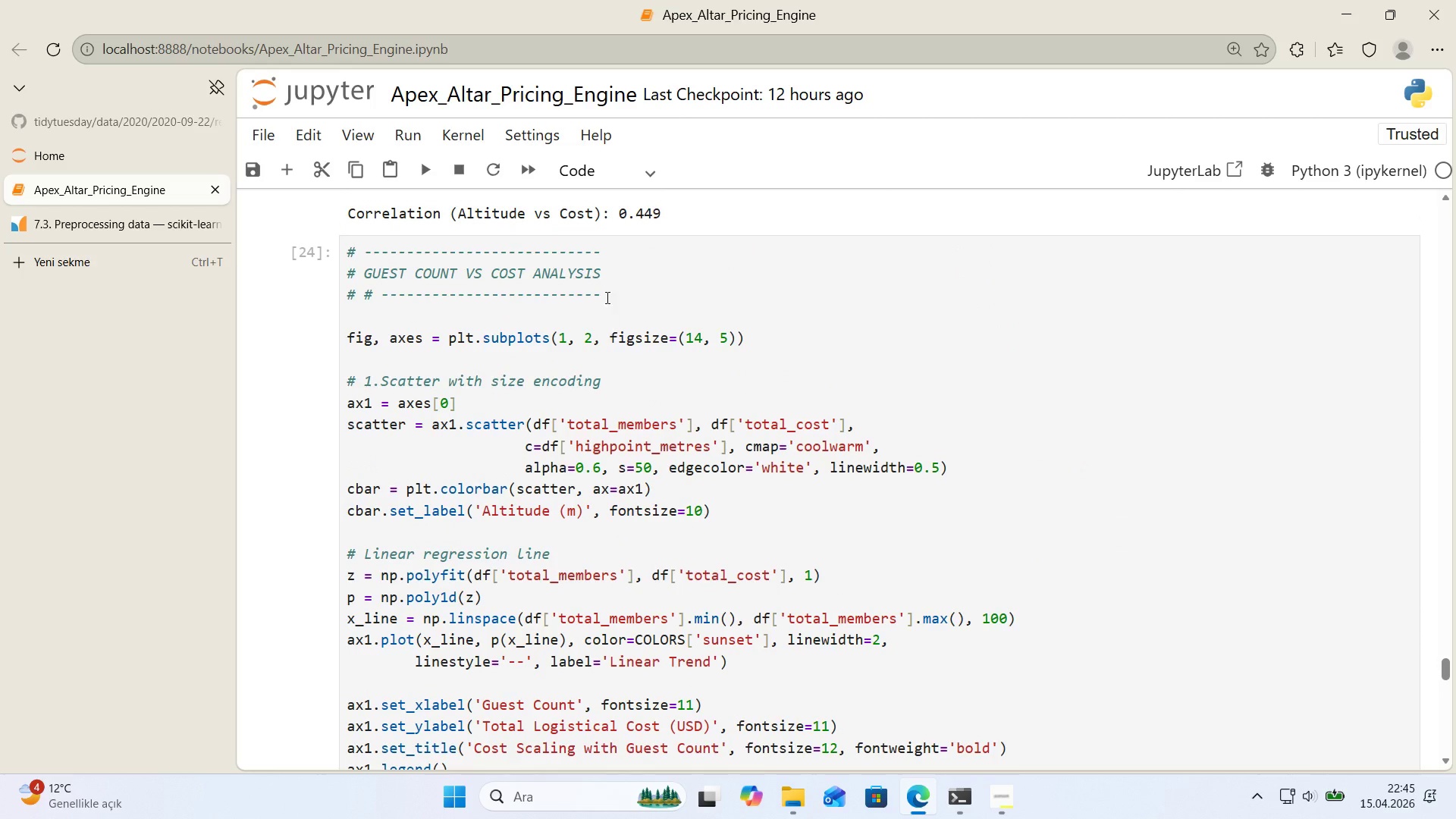 
left_click_drag(start_coordinate=[605, 297], to_coordinate=[385, 302])
 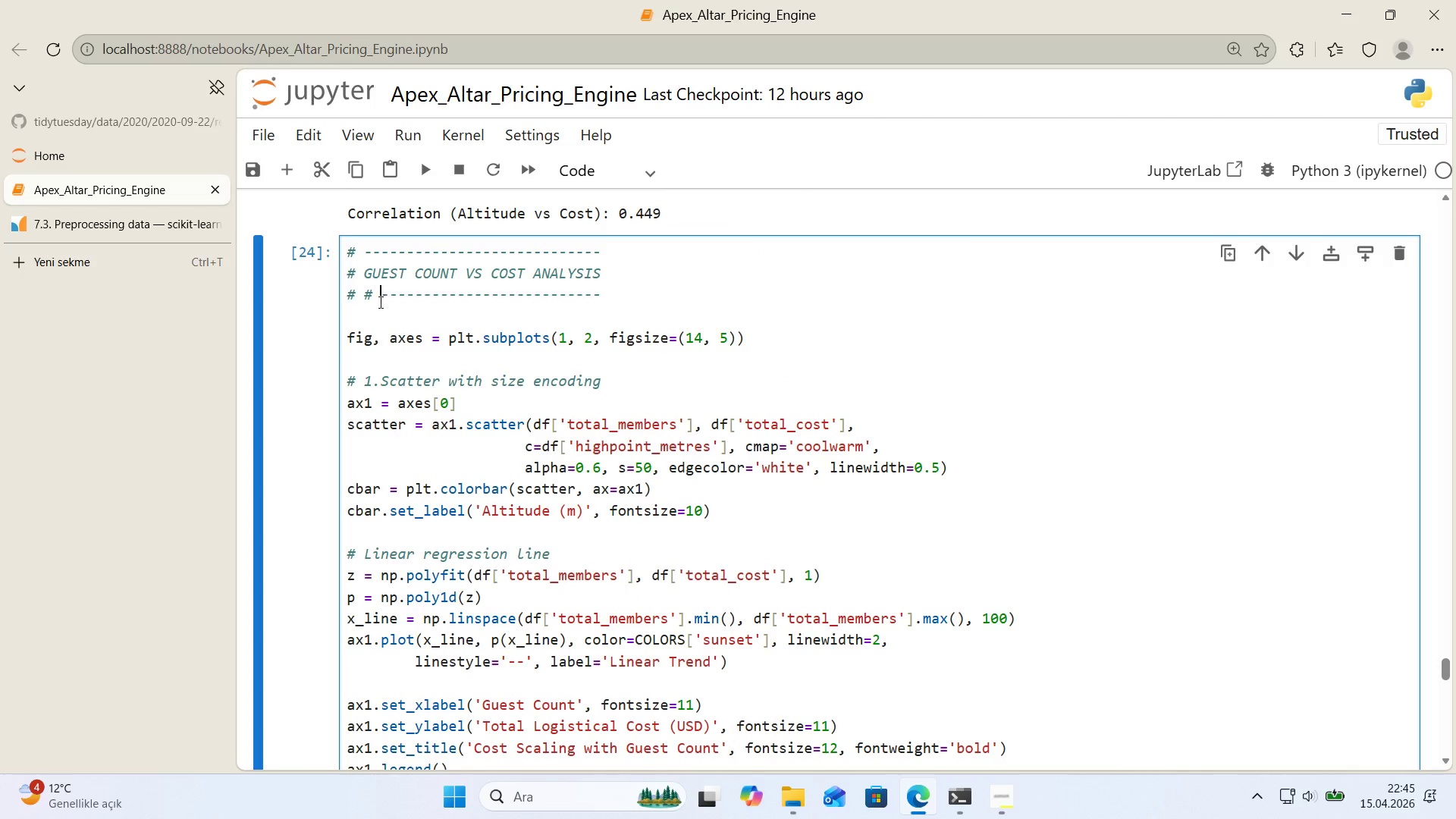 
left_click([379, 302])
 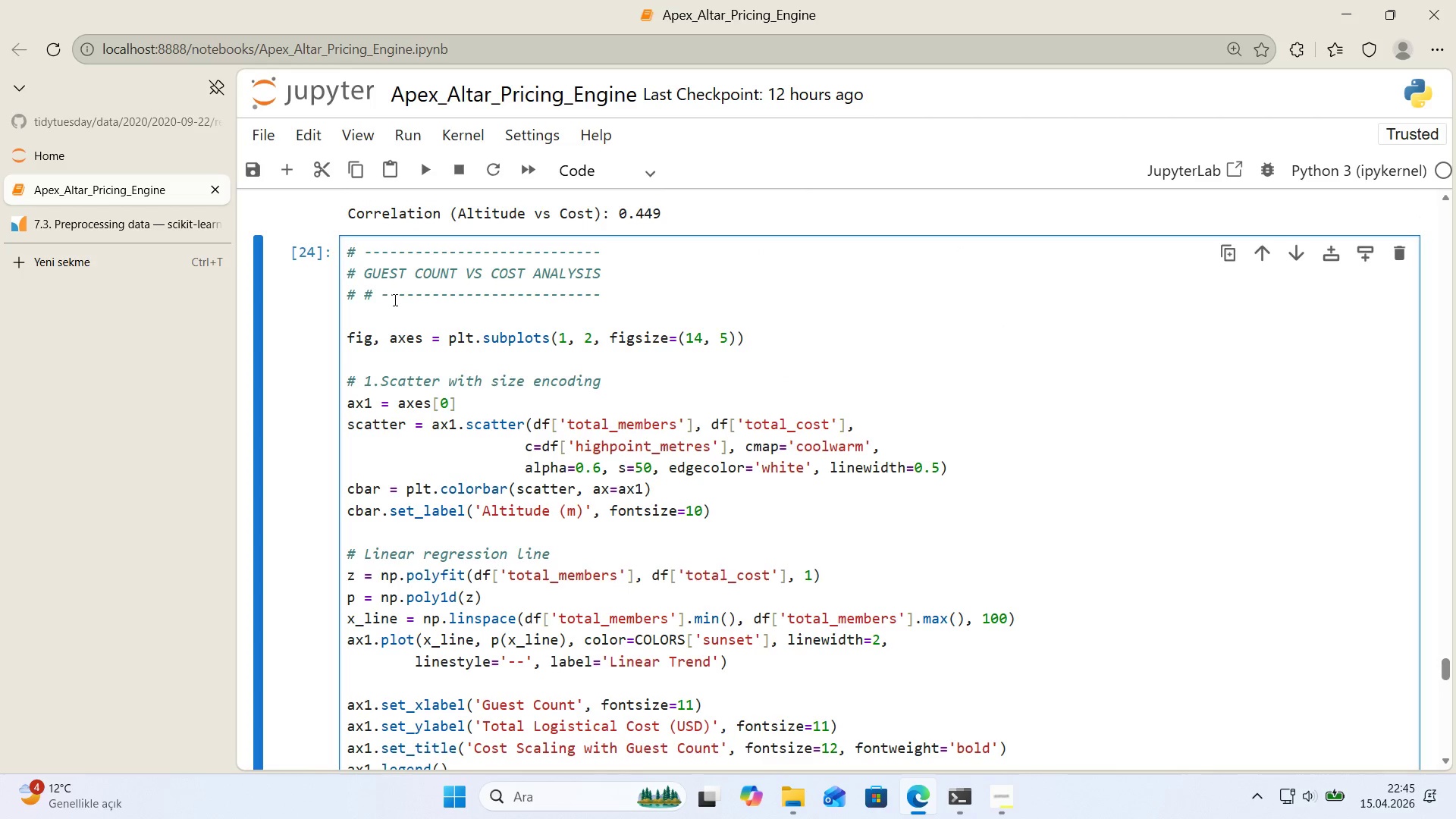 
key(Backspace)
 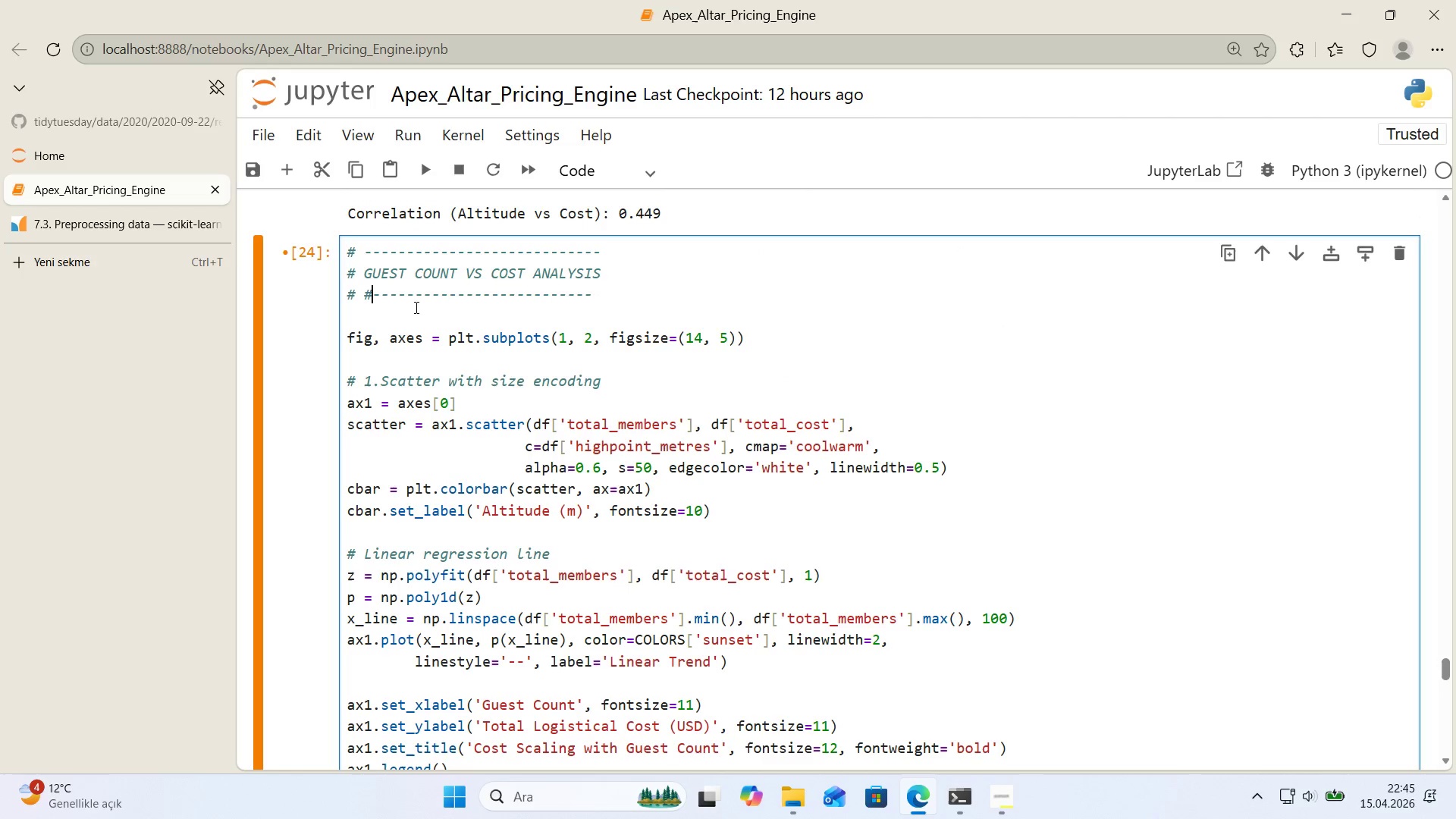 
key(Backspace)
 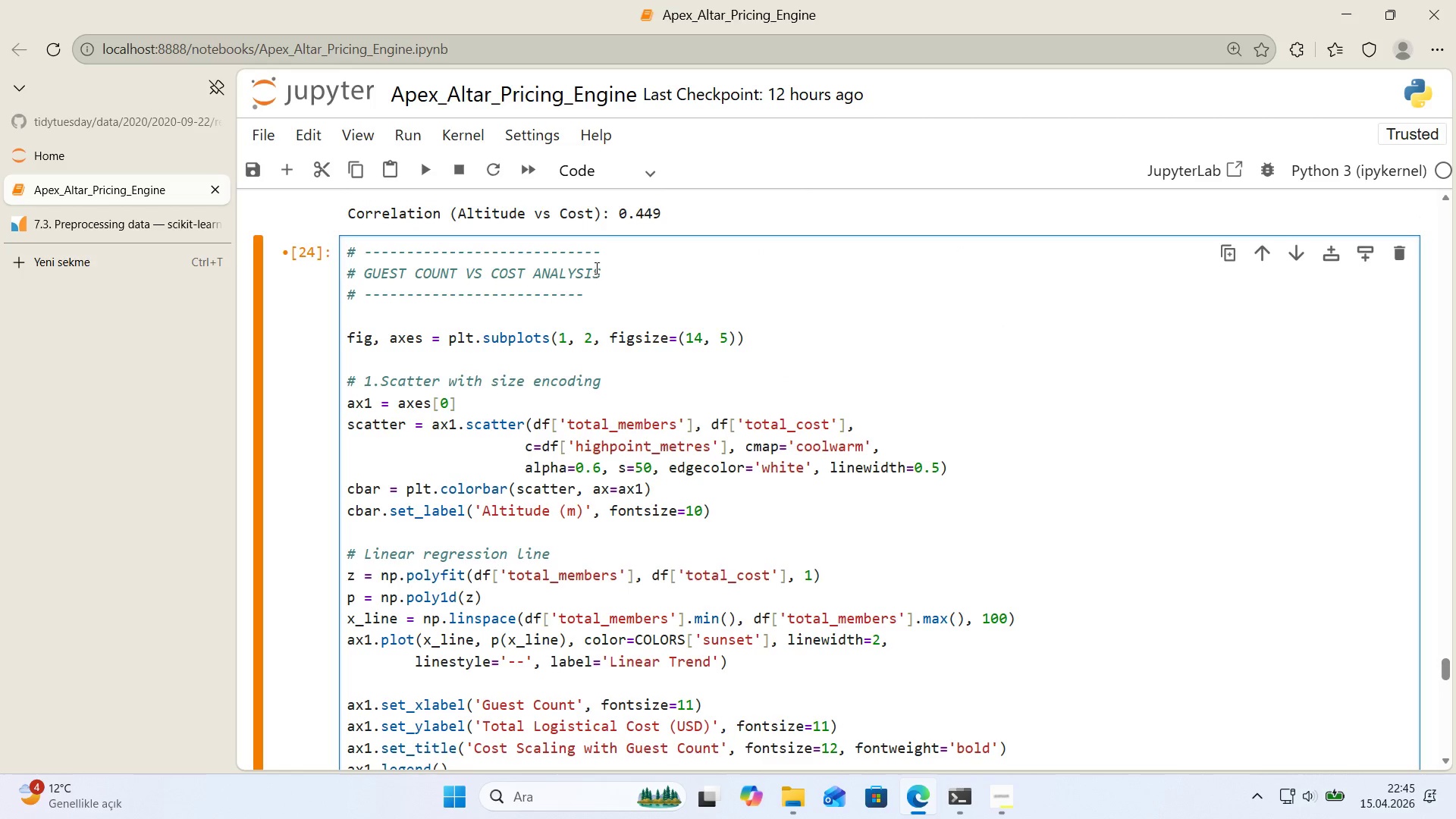 
left_click_drag(start_coordinate=[601, 253], to_coordinate=[581, 258])
 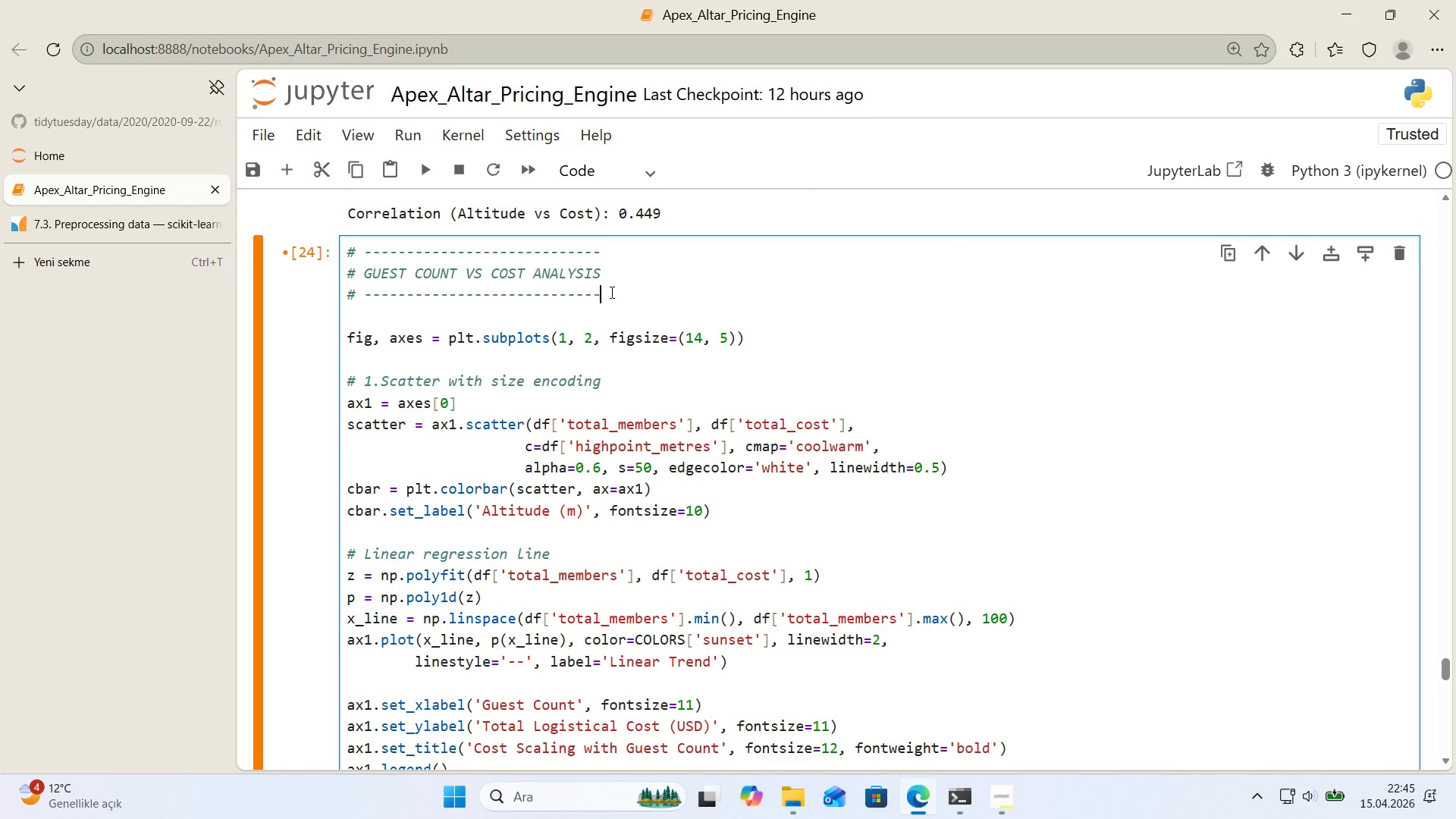 
key(Control+ControlLeft)
 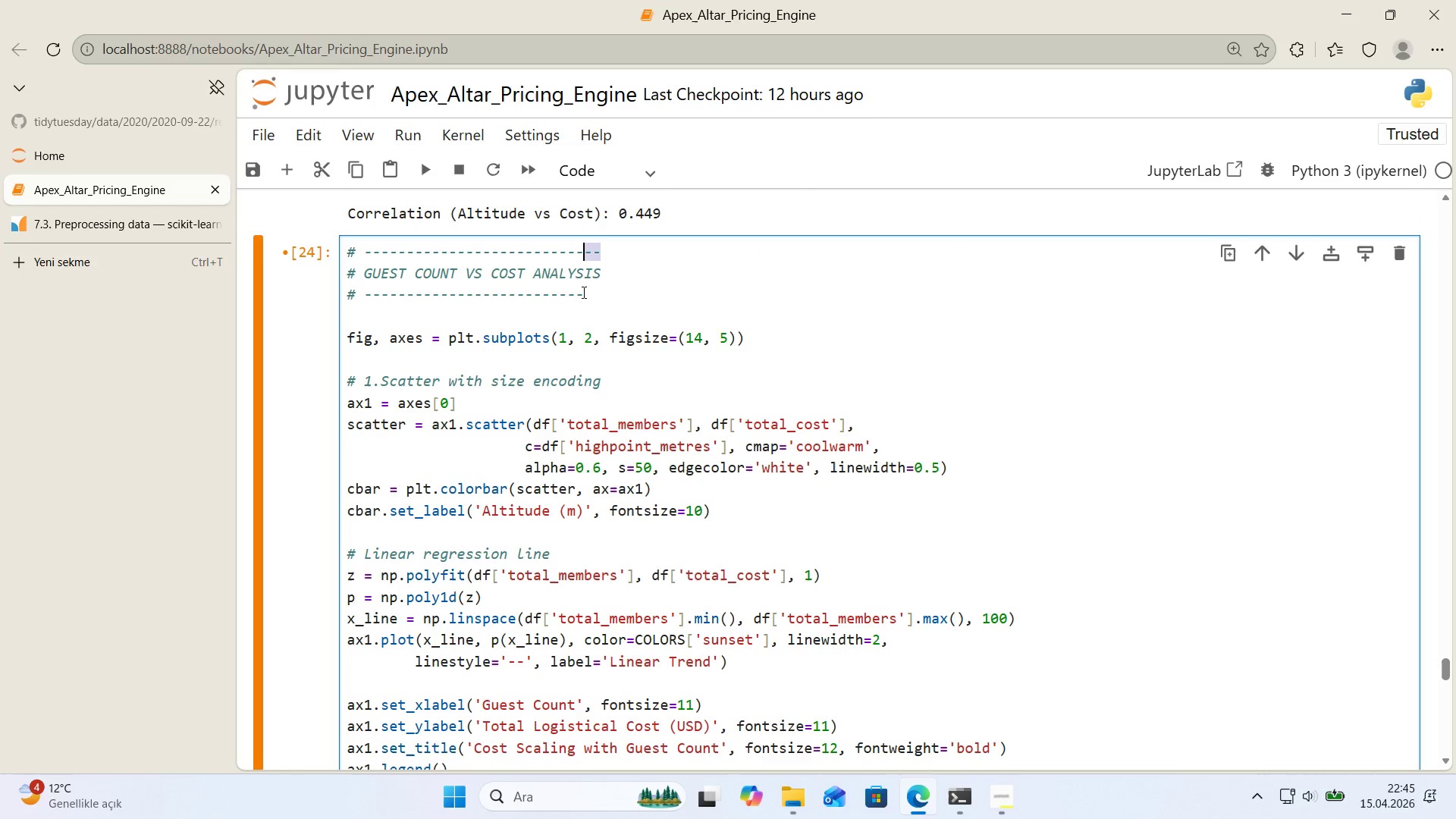 
key(Control+C)
 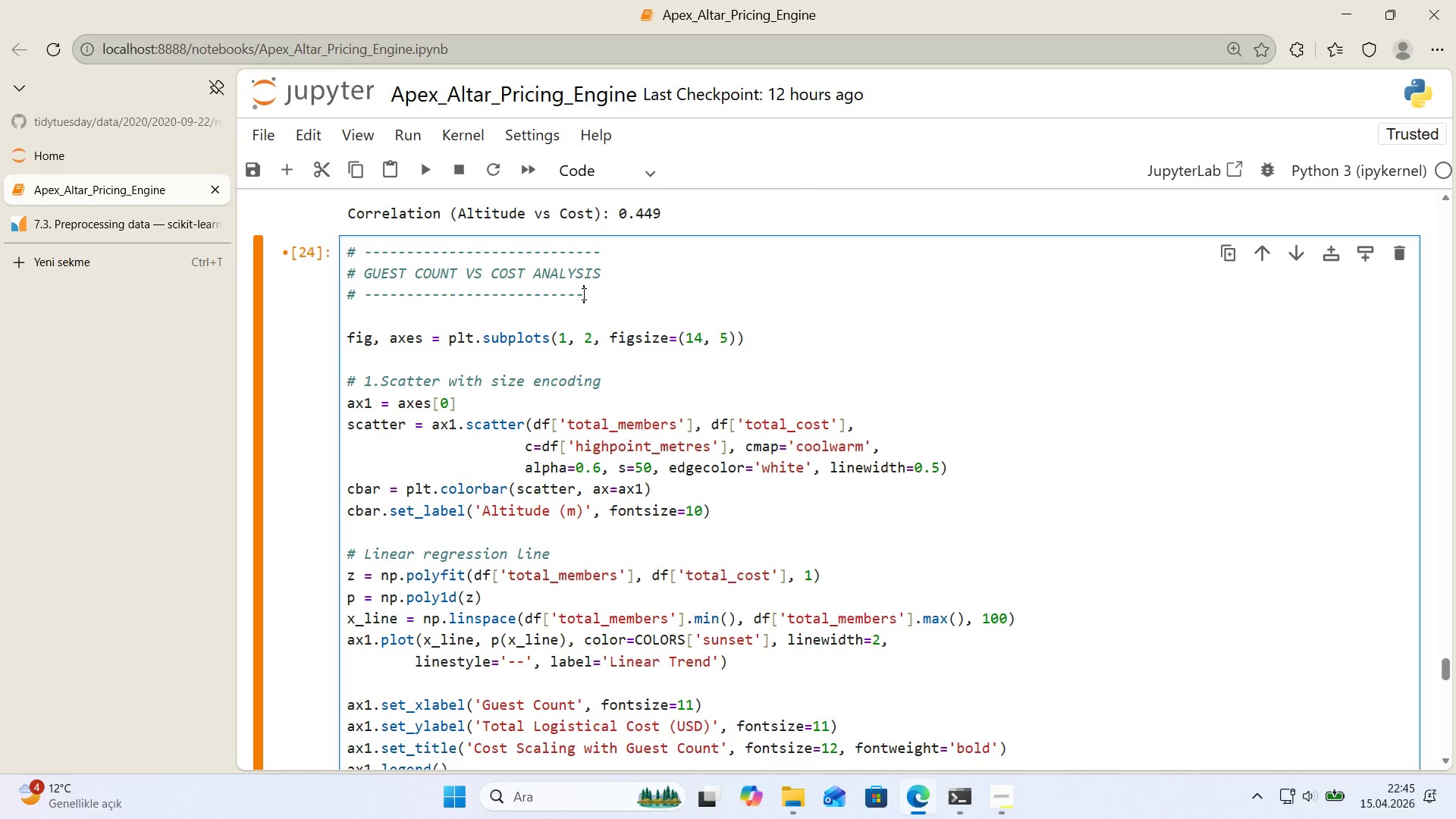 
left_click([582, 293])
 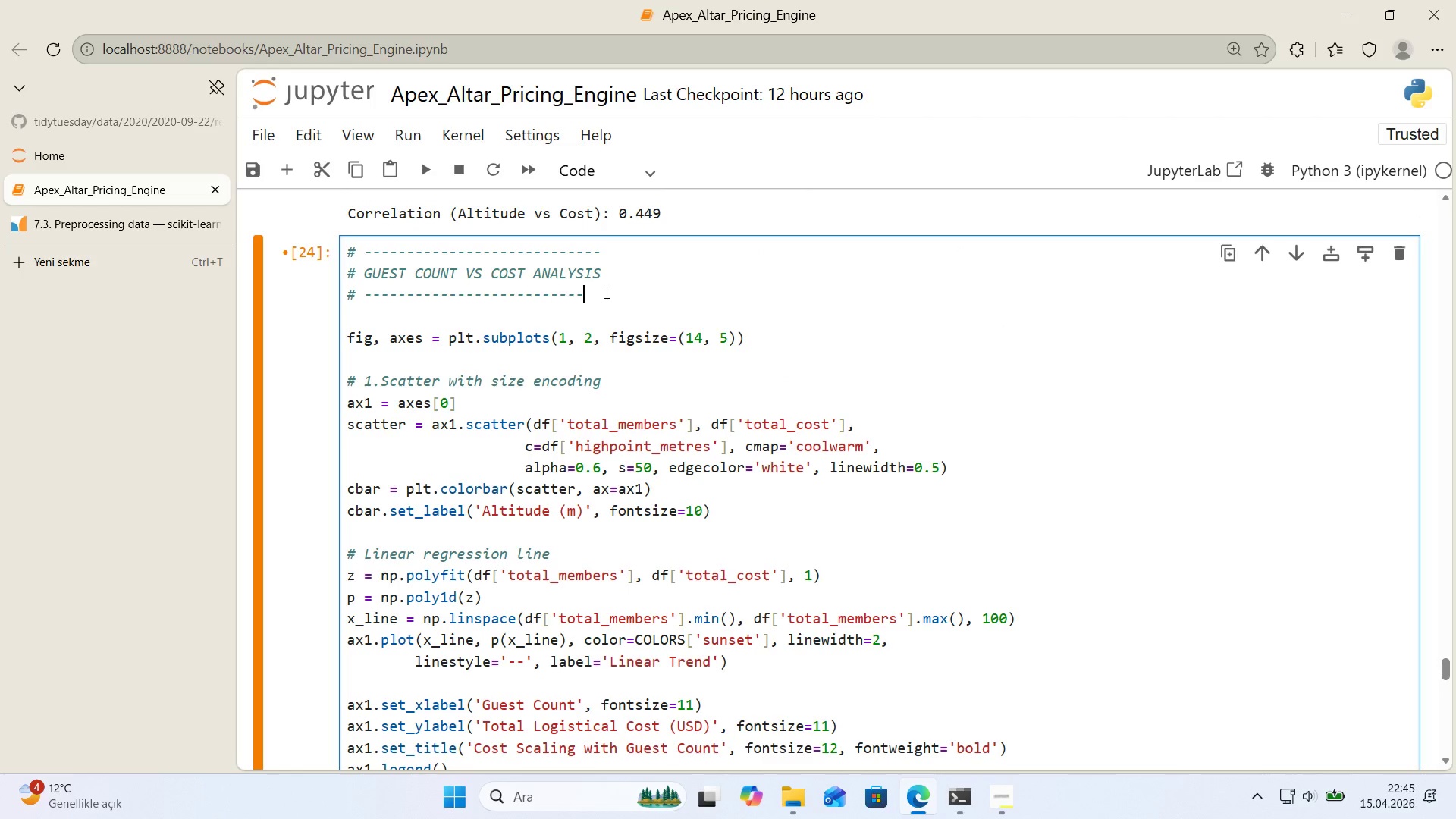 
key(Control+ControlLeft)
 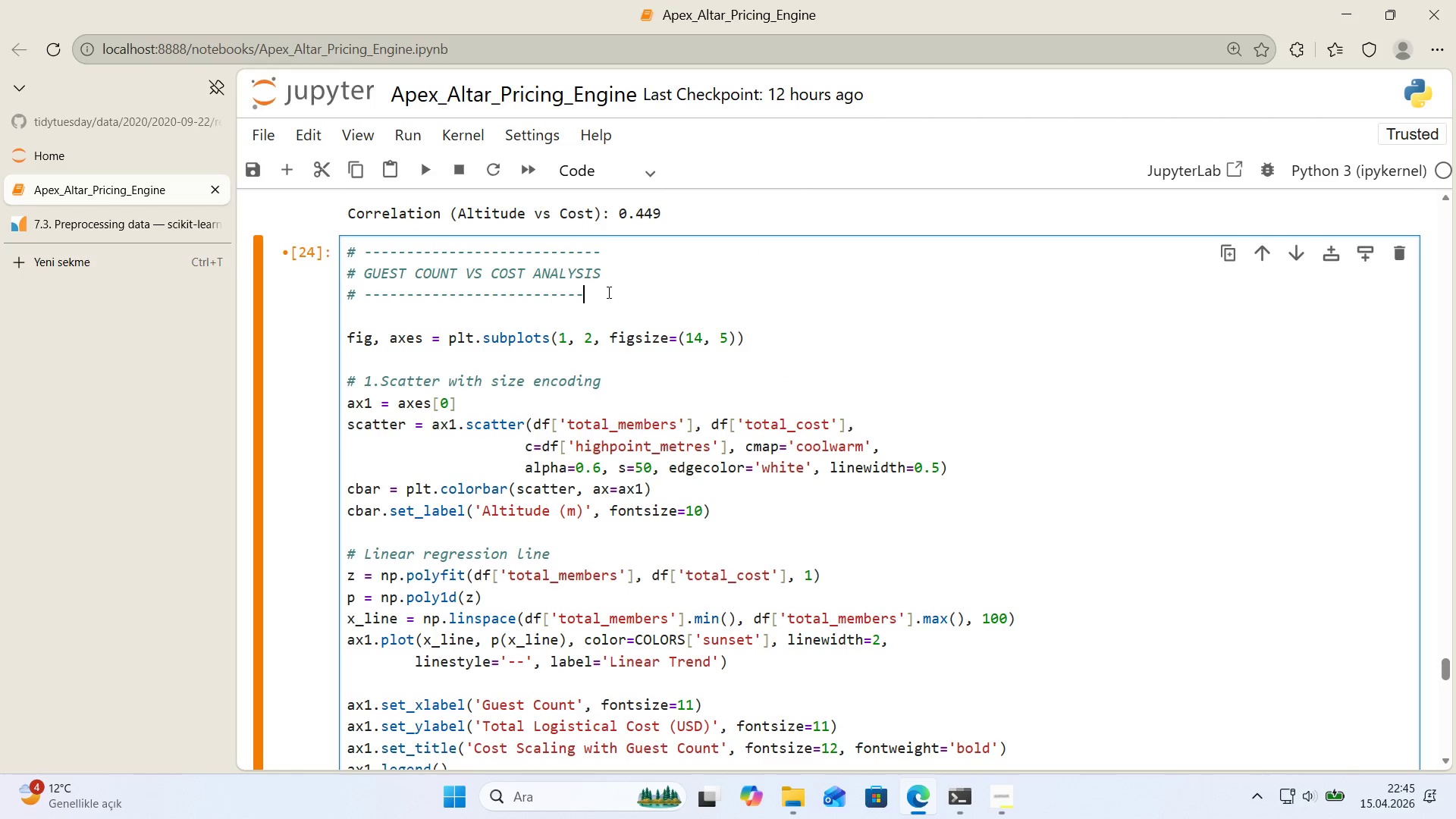 
key(Control+V)
 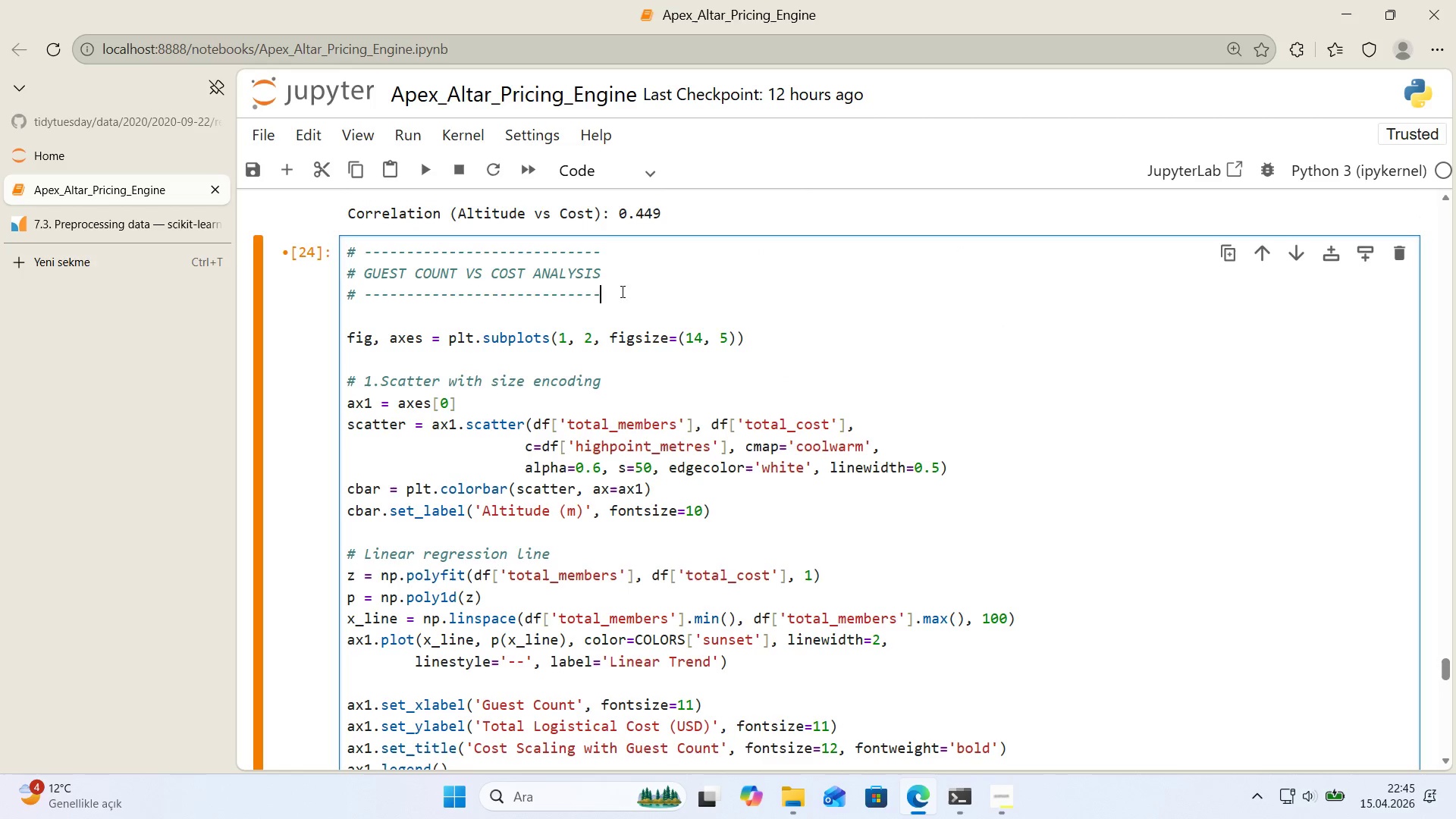 
left_click_drag(start_coordinate=[621, 291], to_coordinate=[268, 293])
 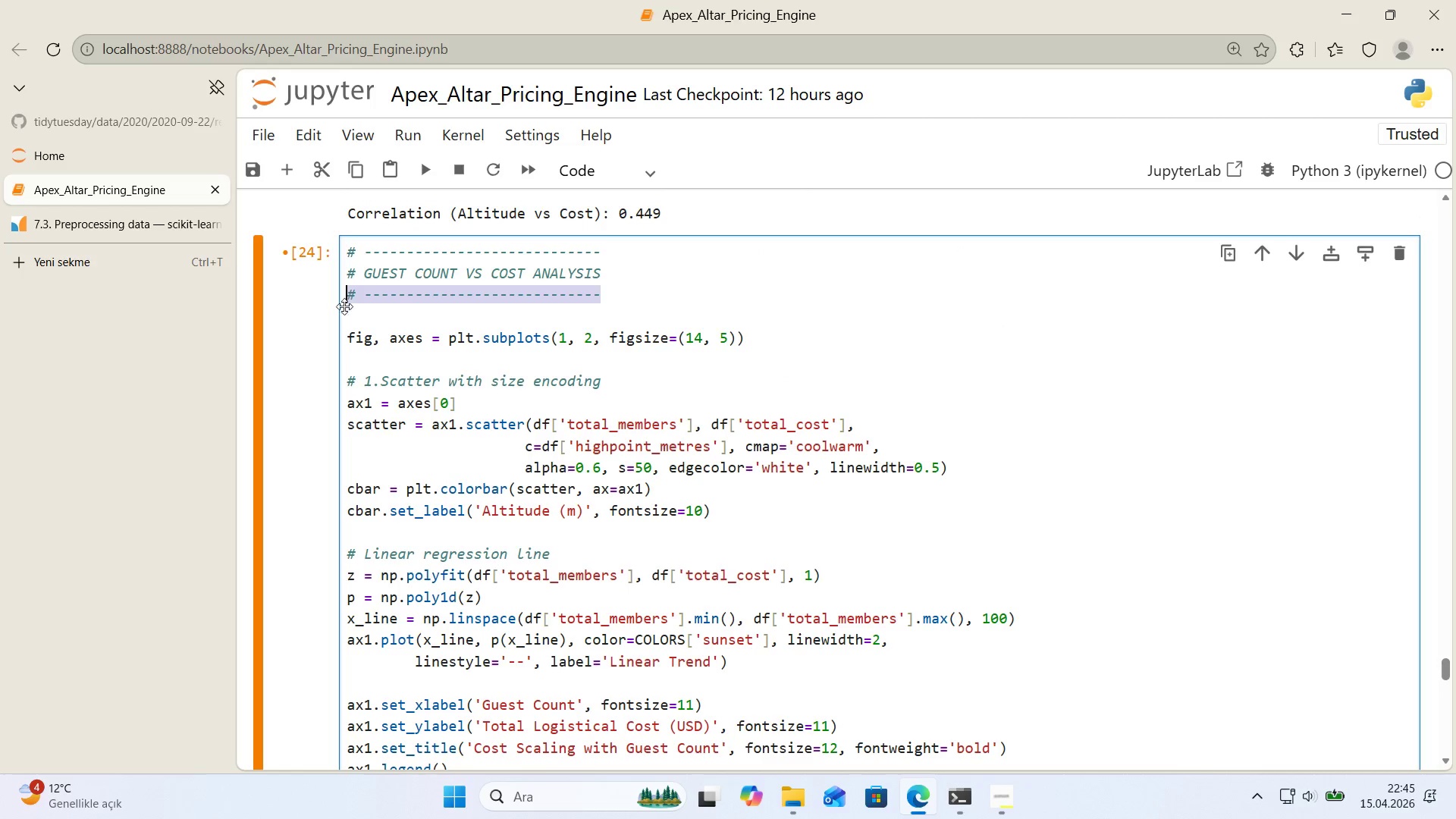 
key(Control+ControlLeft)
 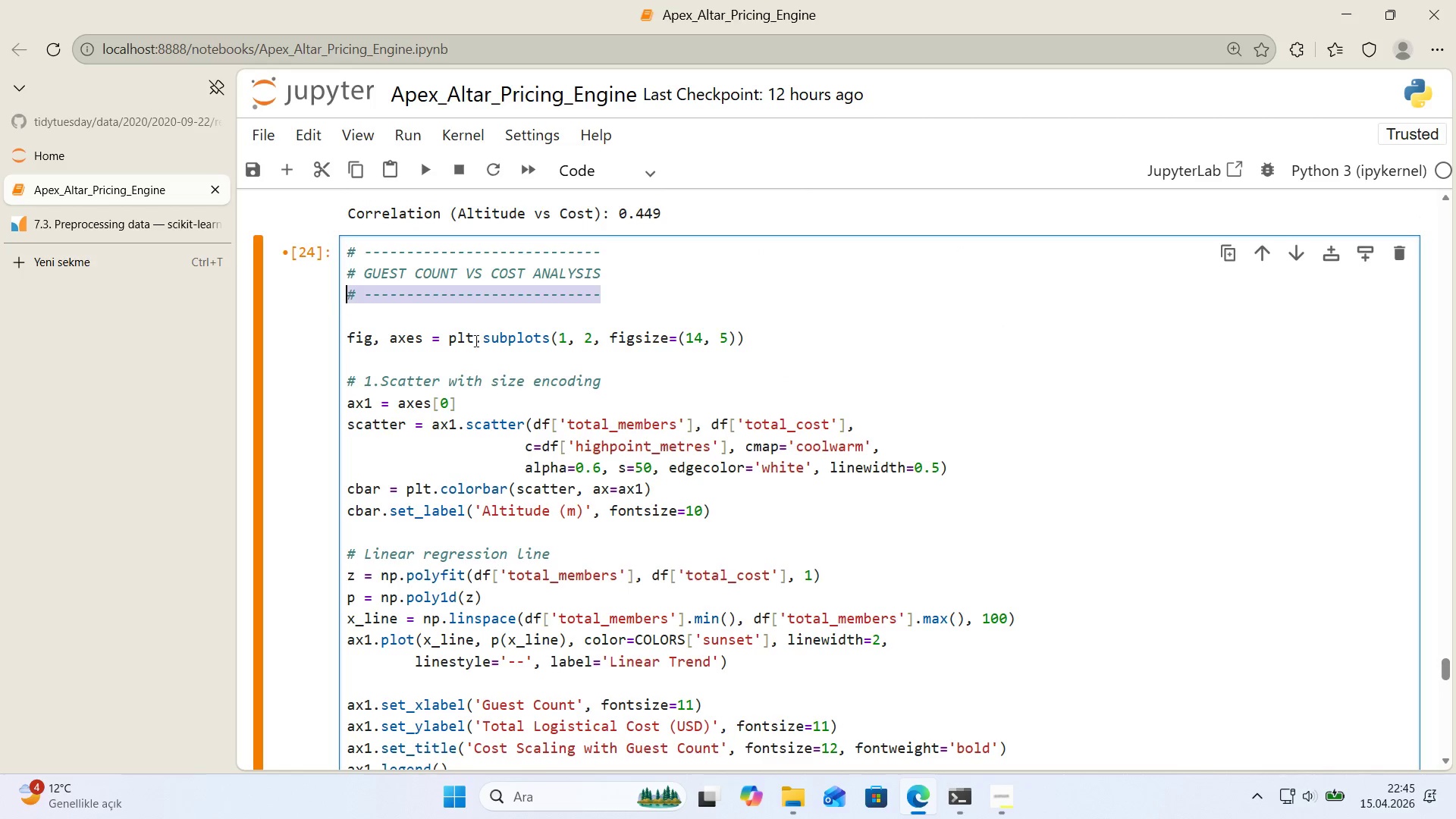 
key(Control+C)
 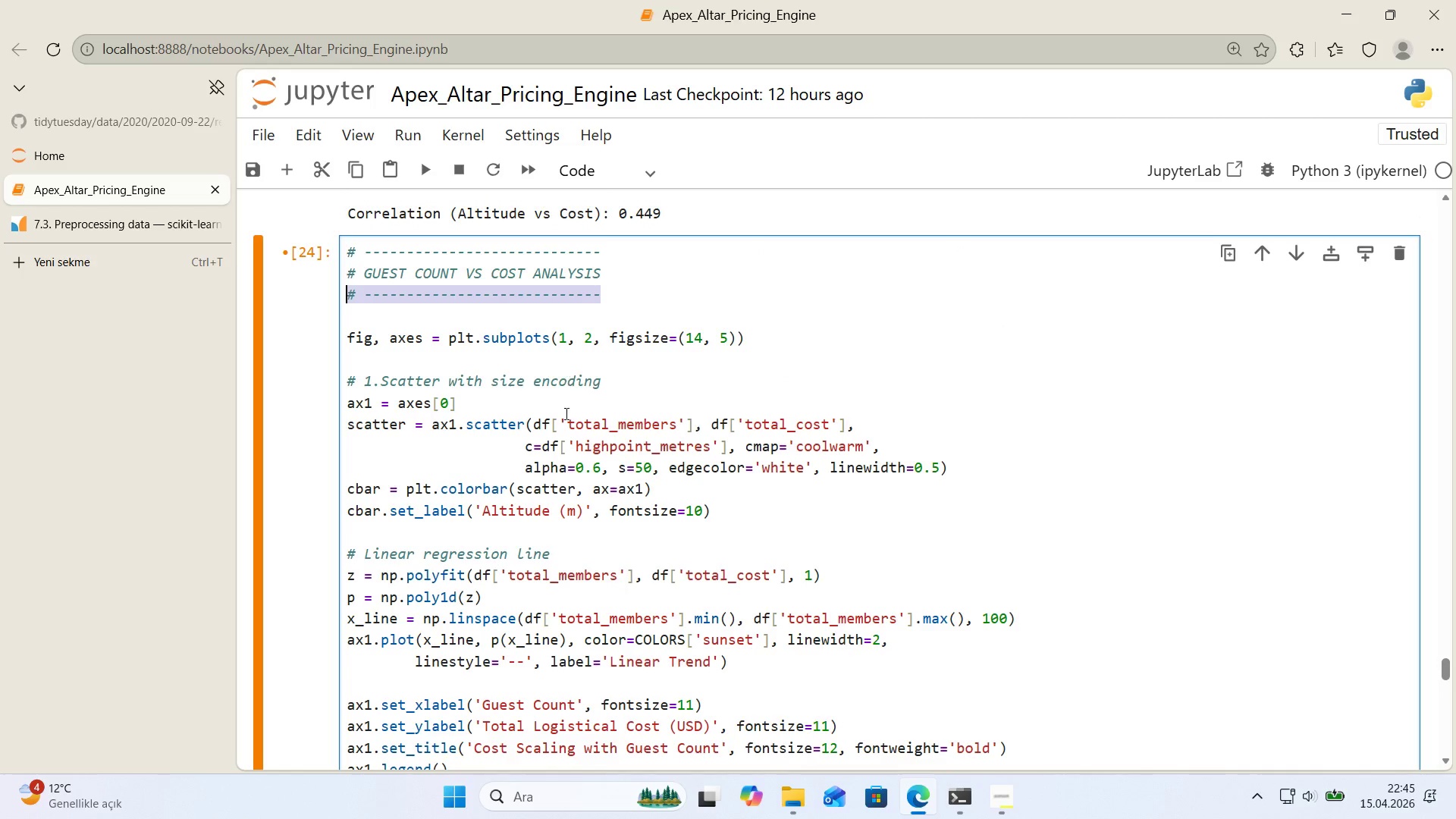 
scroll: coordinate [517, 418], scroll_direction: down, amount: 21.0
 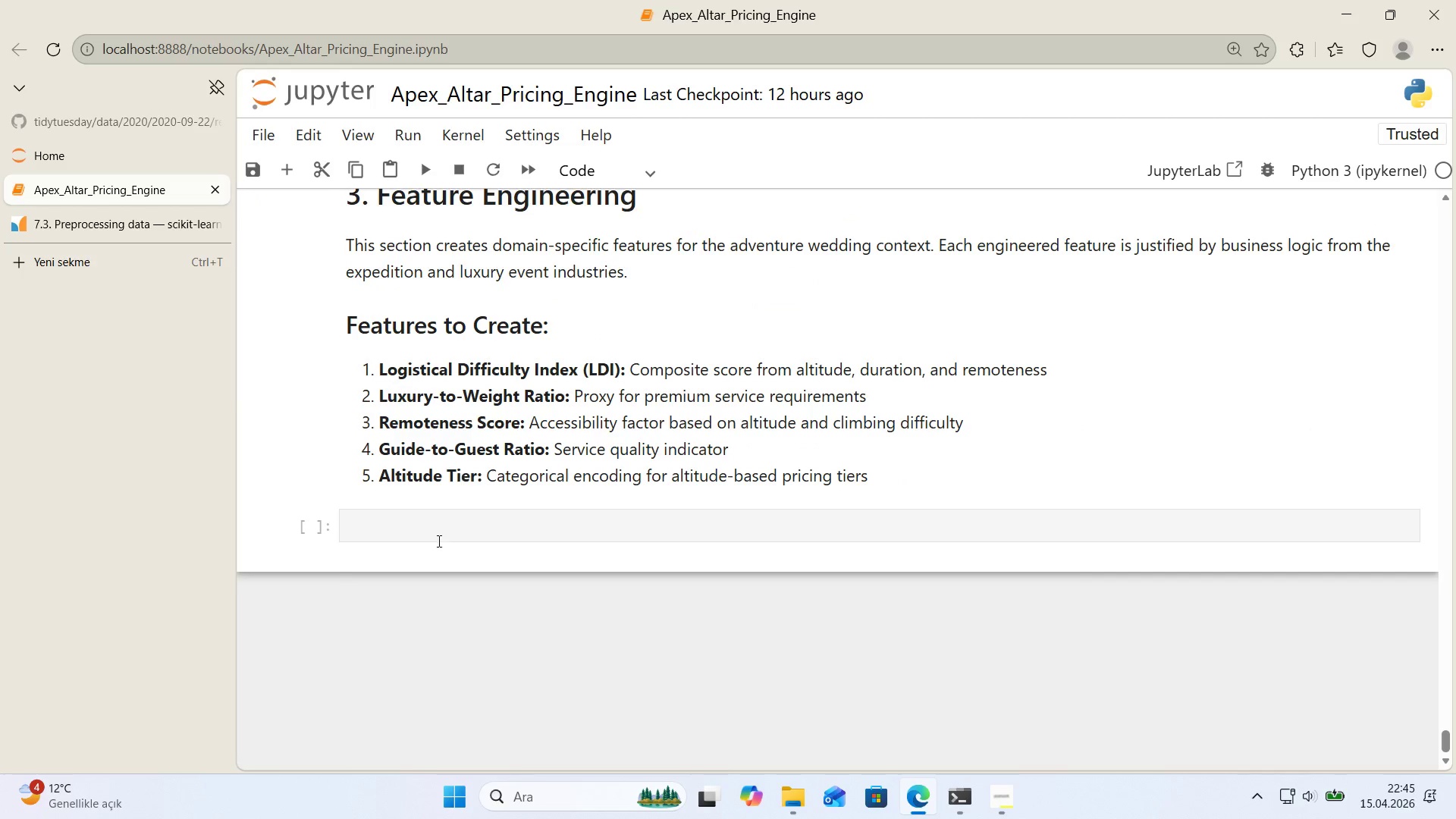 
left_click([439, 528])
 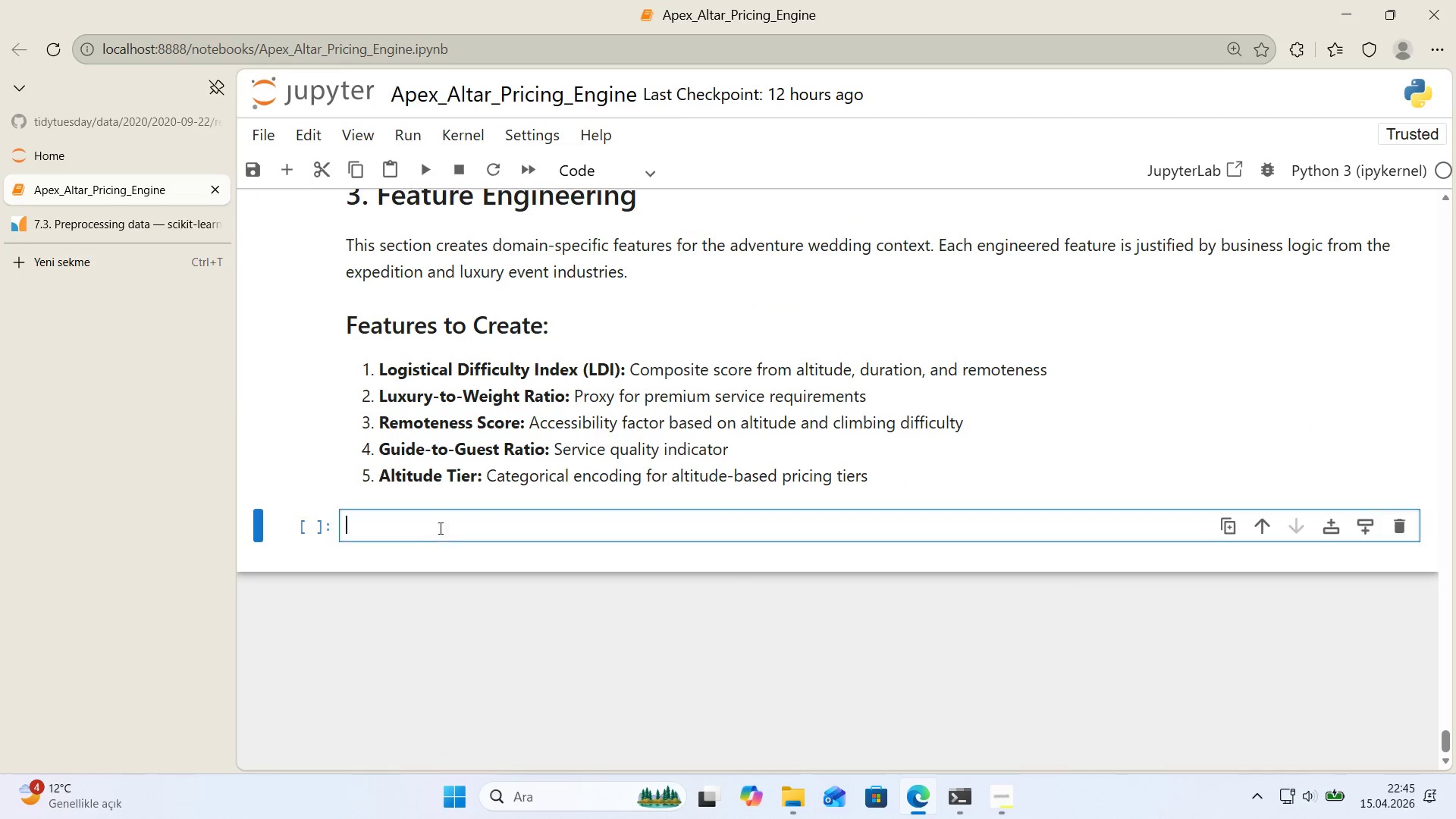 
key(Control+ControlLeft)
 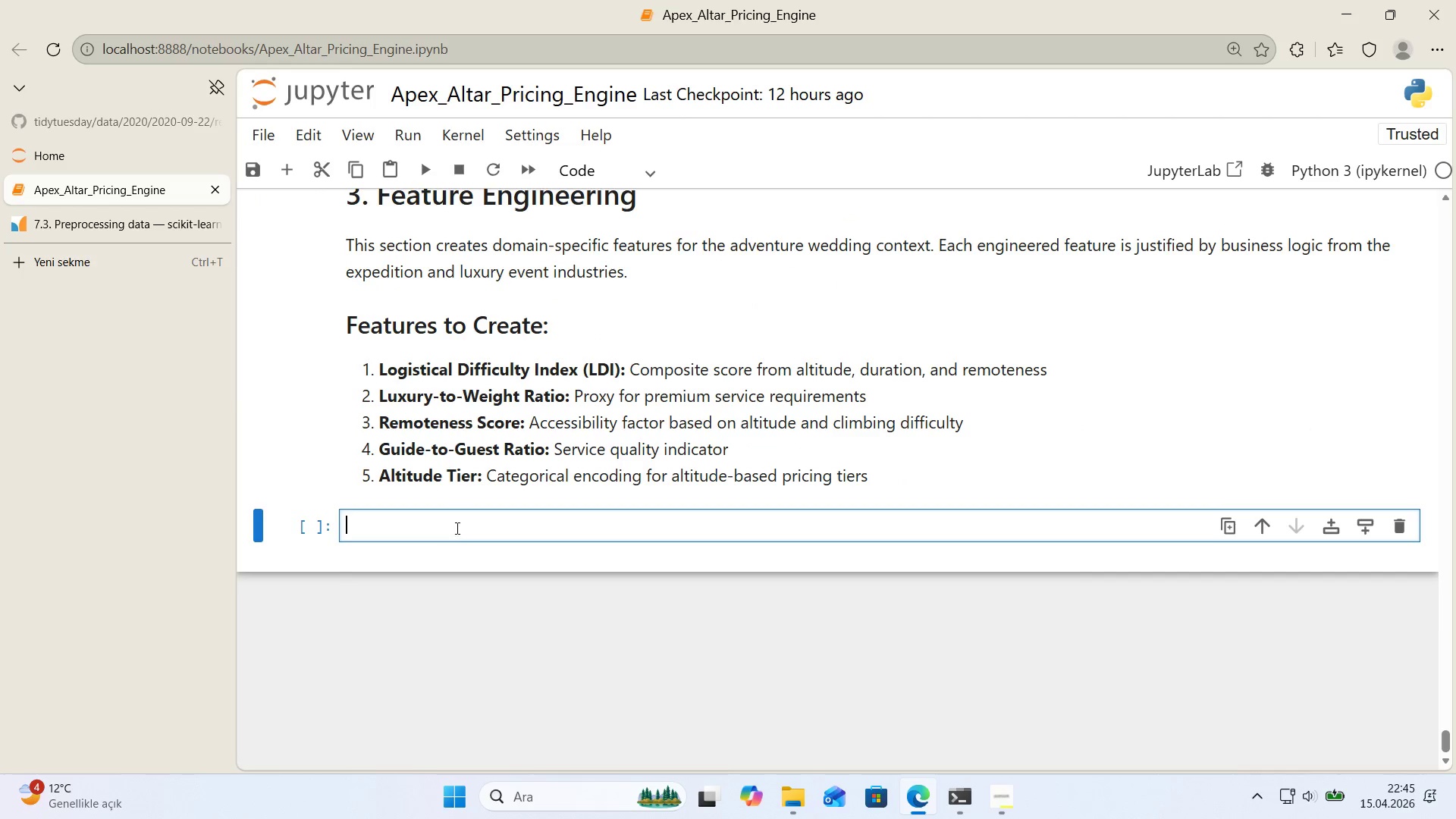 
key(Control+V)
 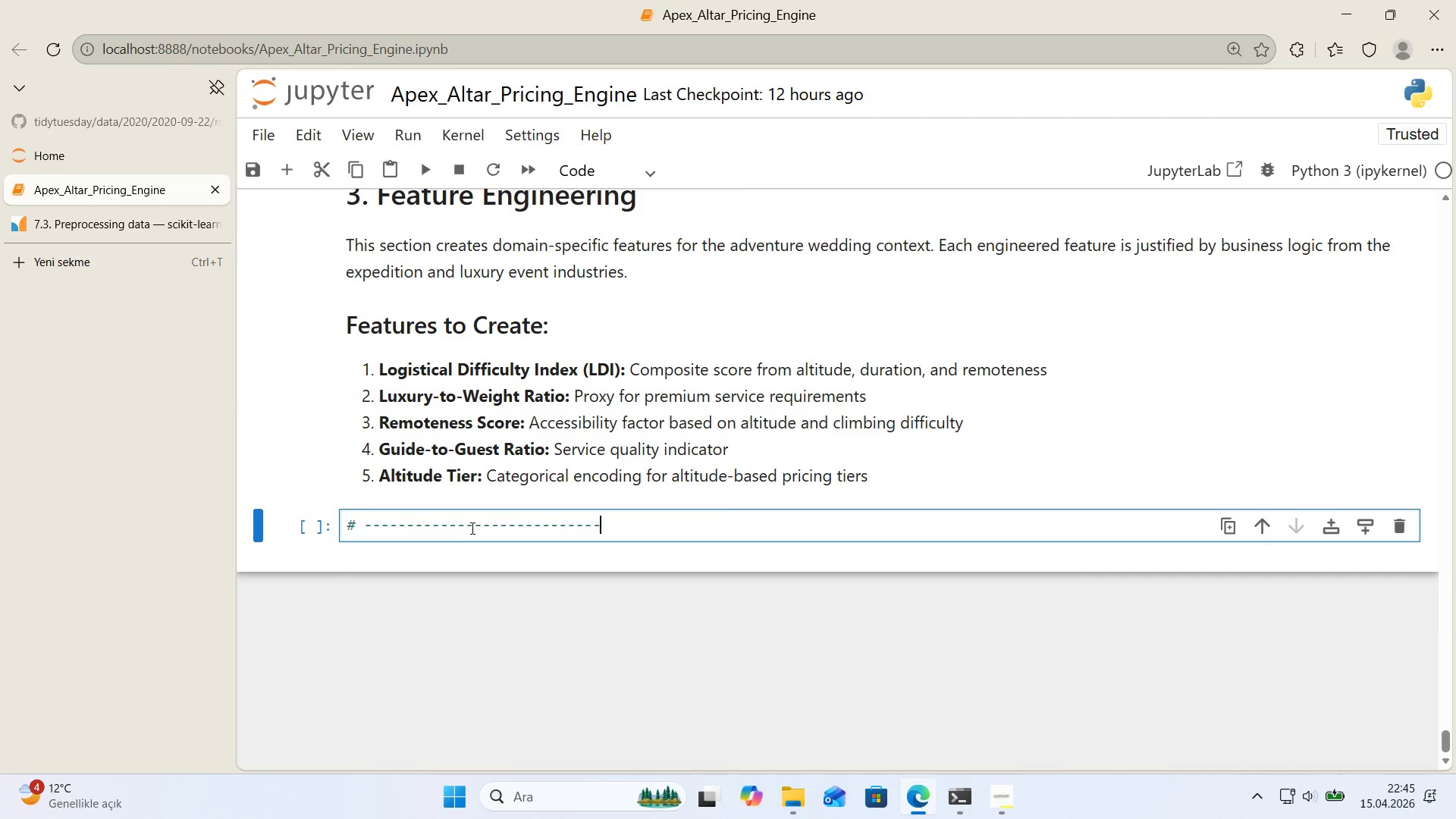 
key(Enter)
 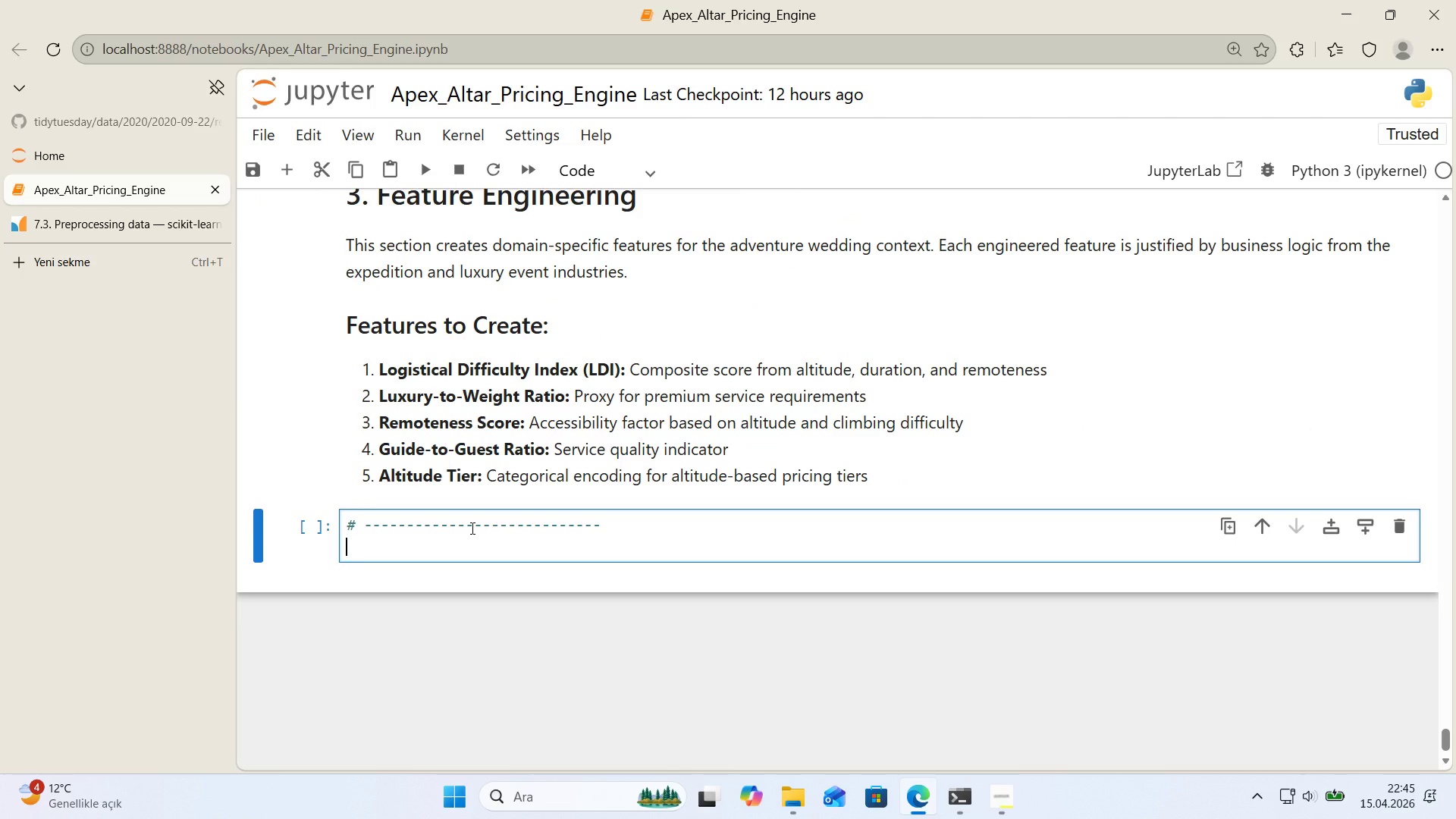 
key(Control+ControlLeft)
 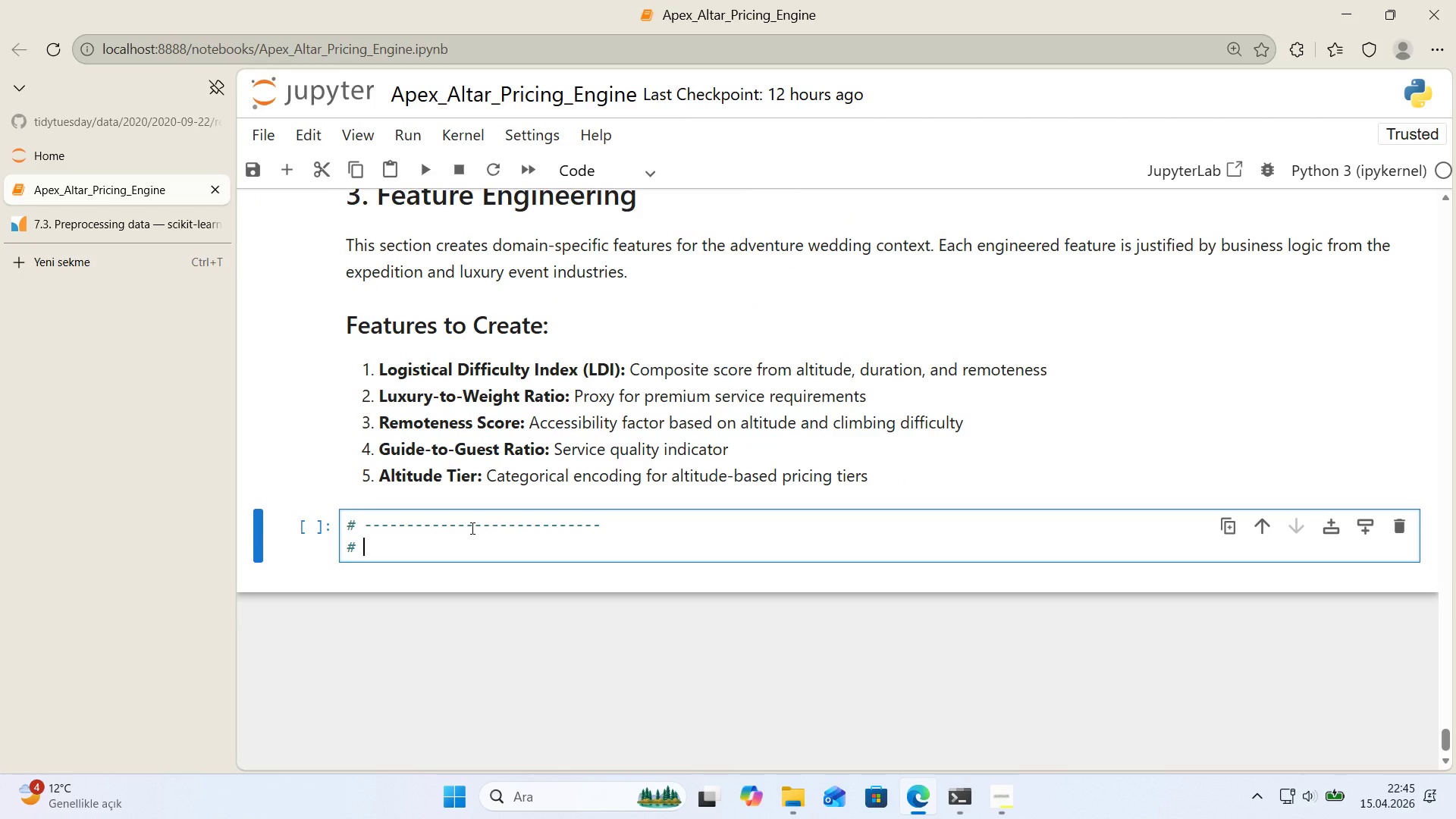 
key(Alt+Control+AltRight)
 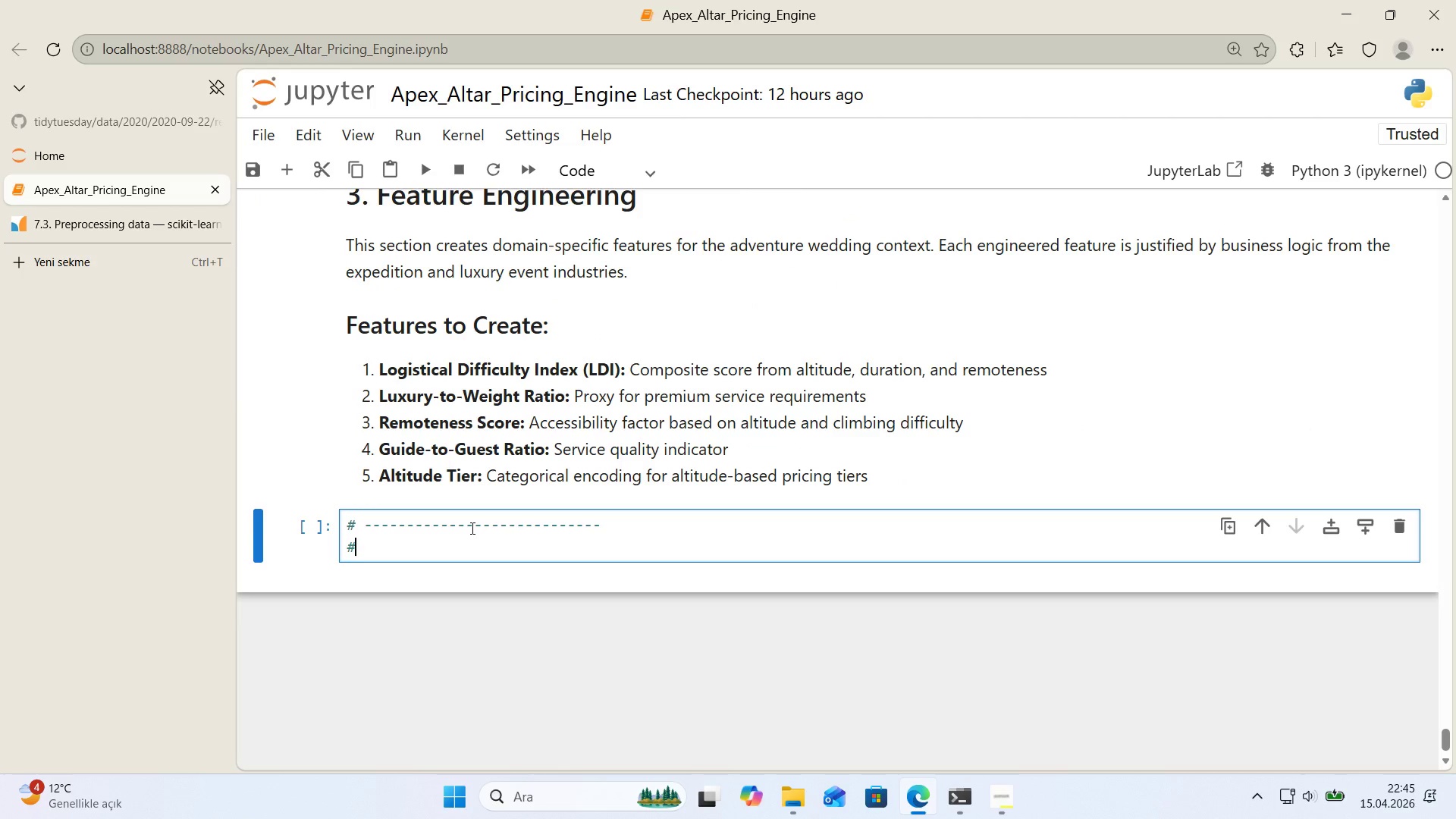 
key(Alt+Control+3)
 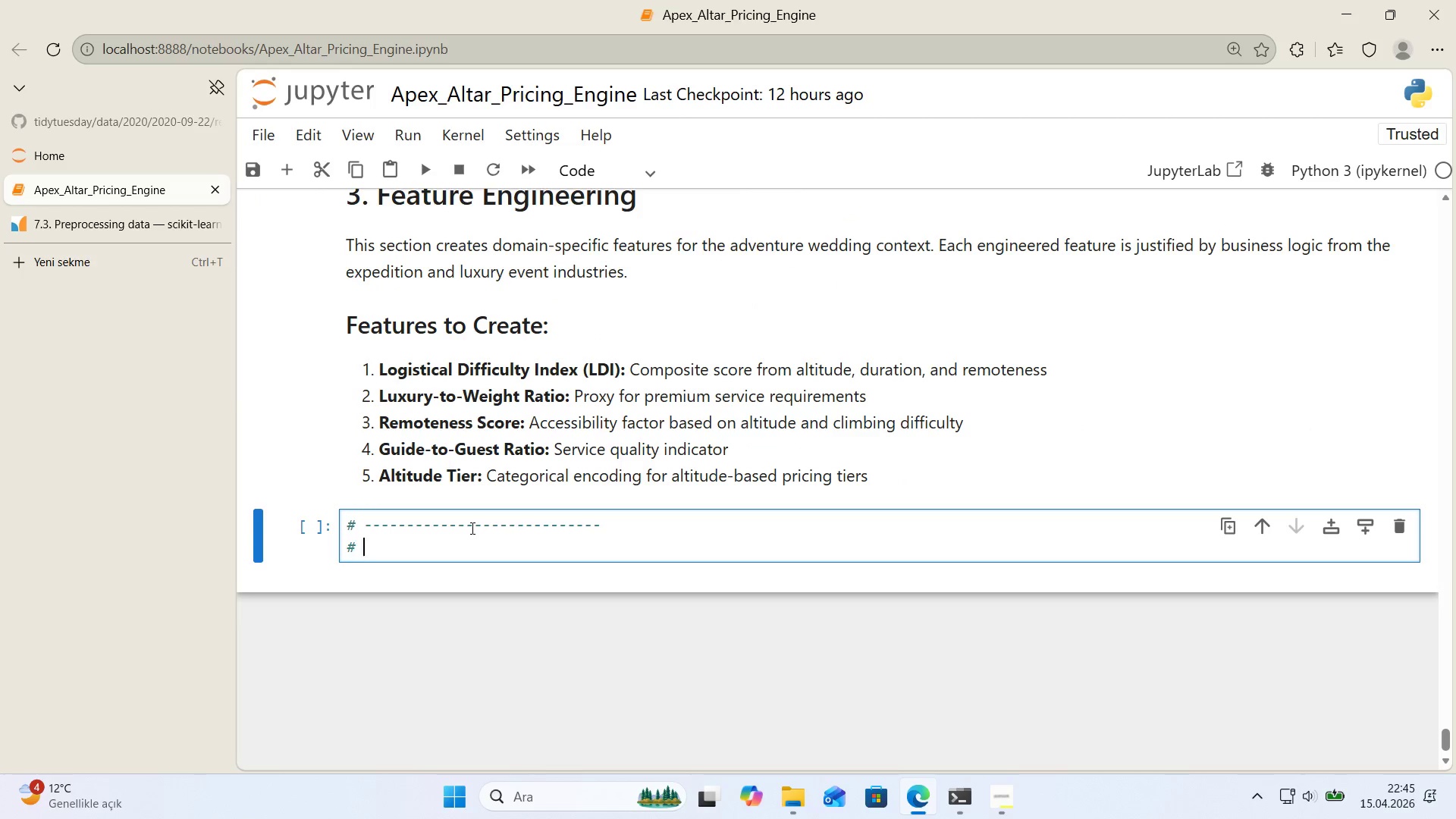 
type( FEATURE ENGINEERING)
 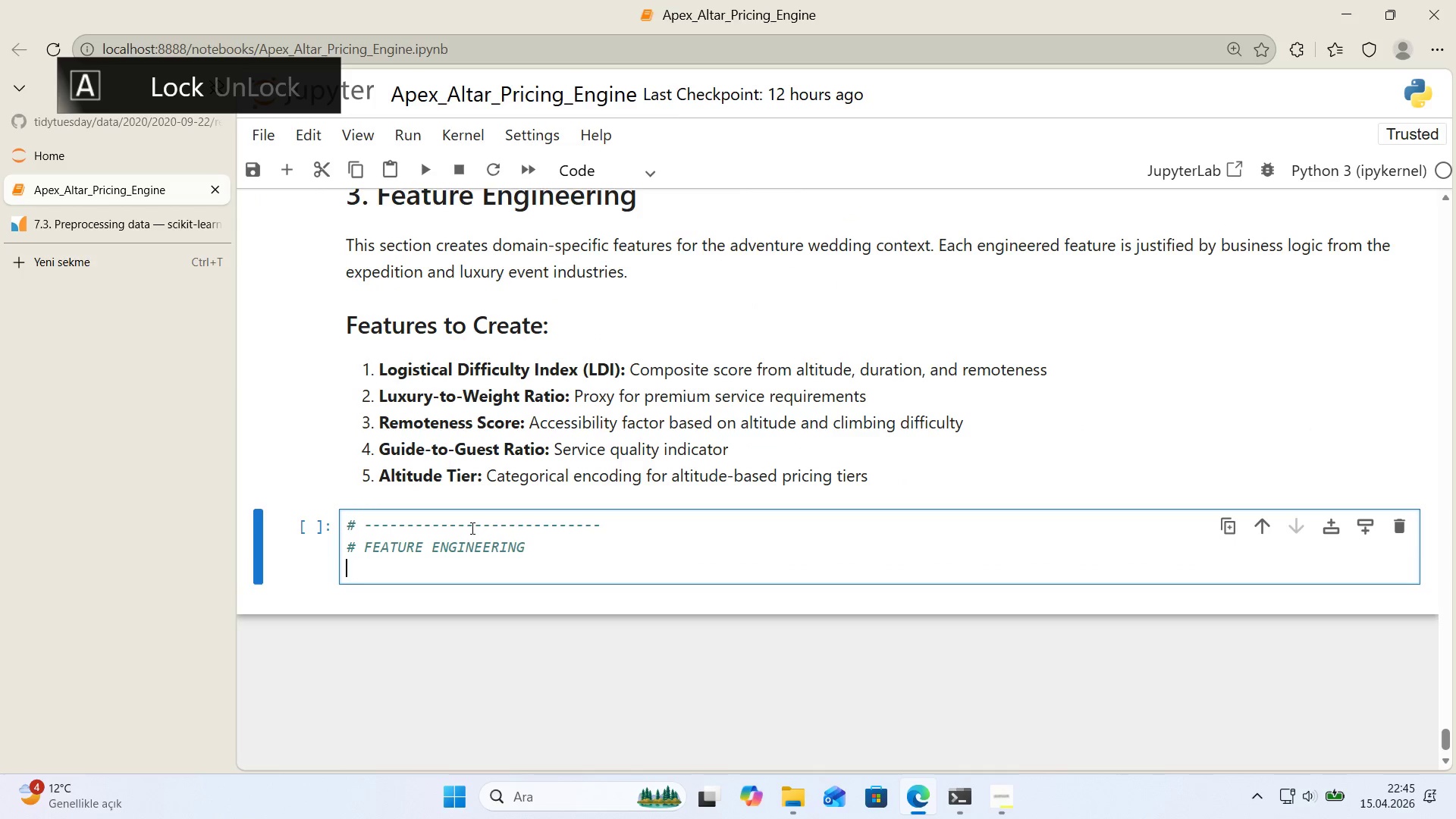 
key(Enter)
 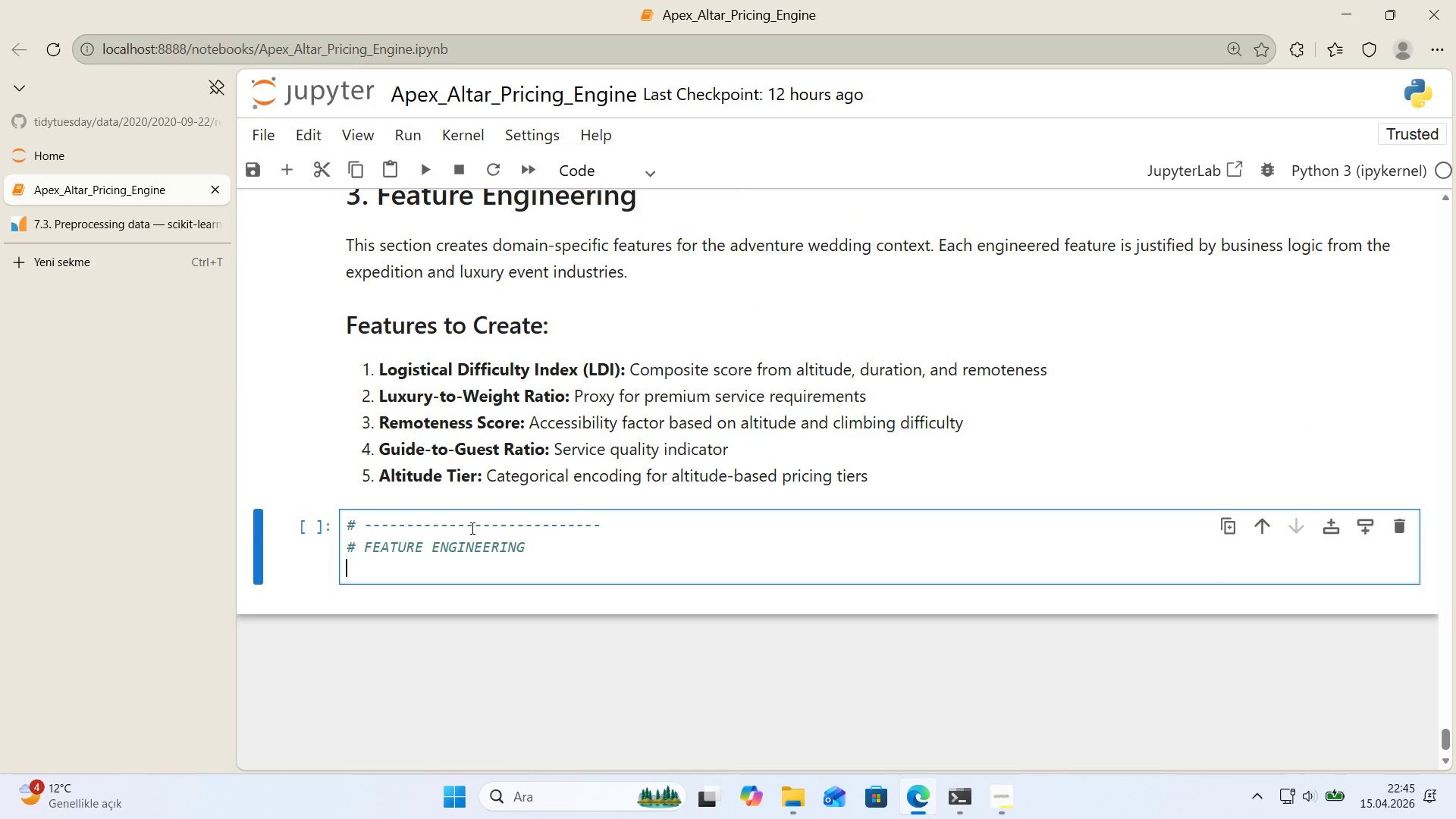 
key(Alt+Control+AltRight)
 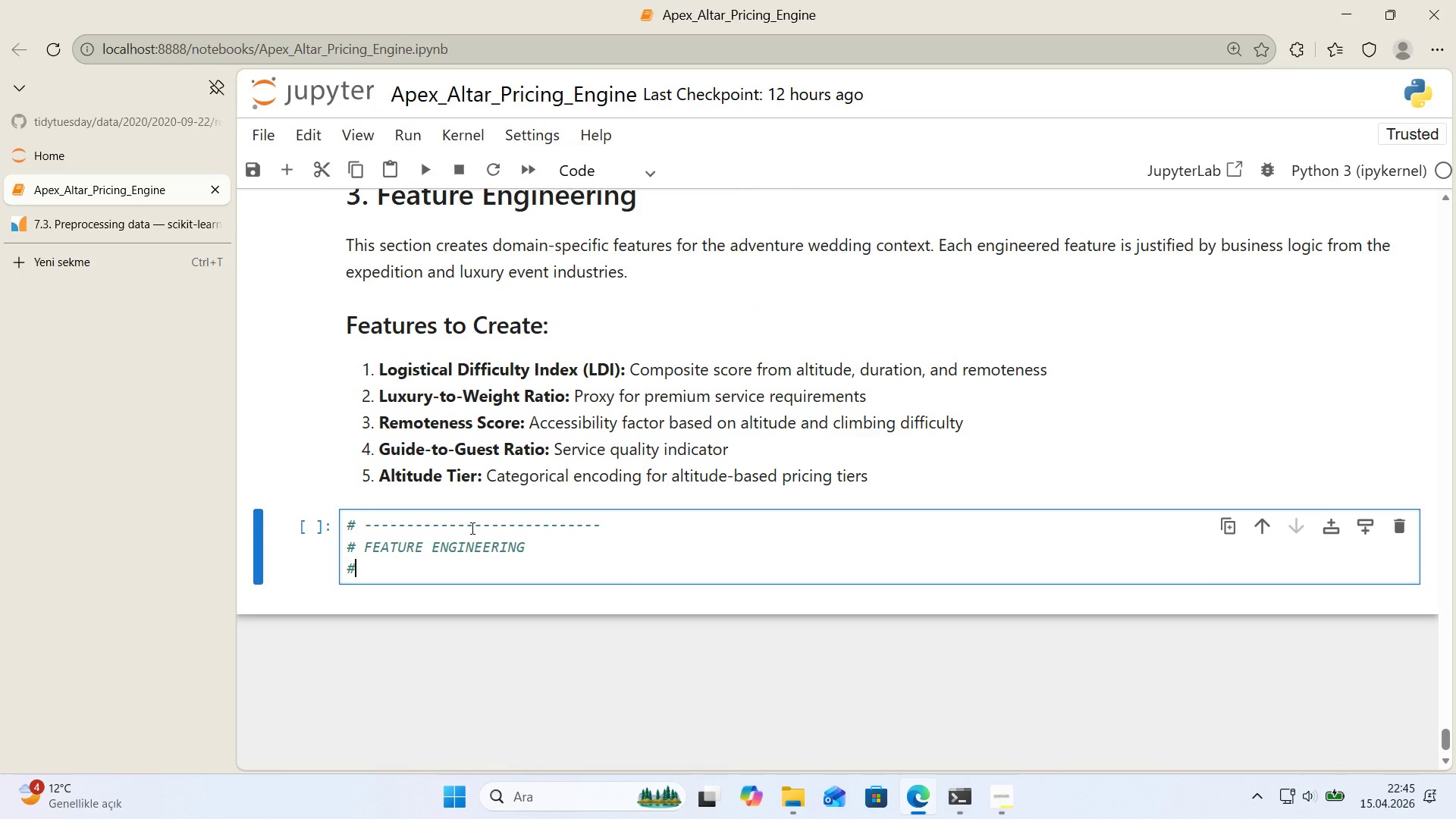 
key(Control+ControlLeft)
 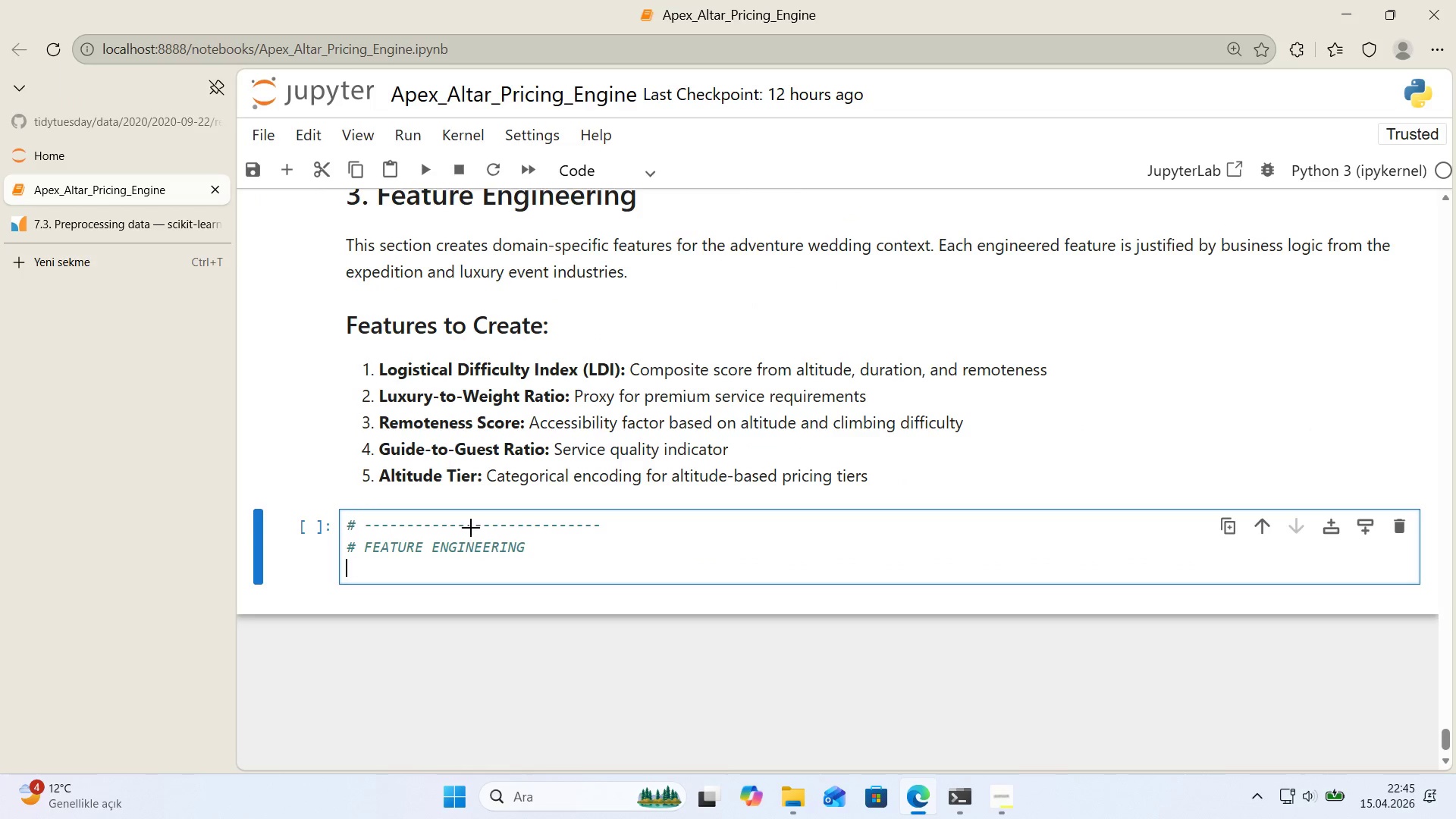 
key(Alt+Control+3)
 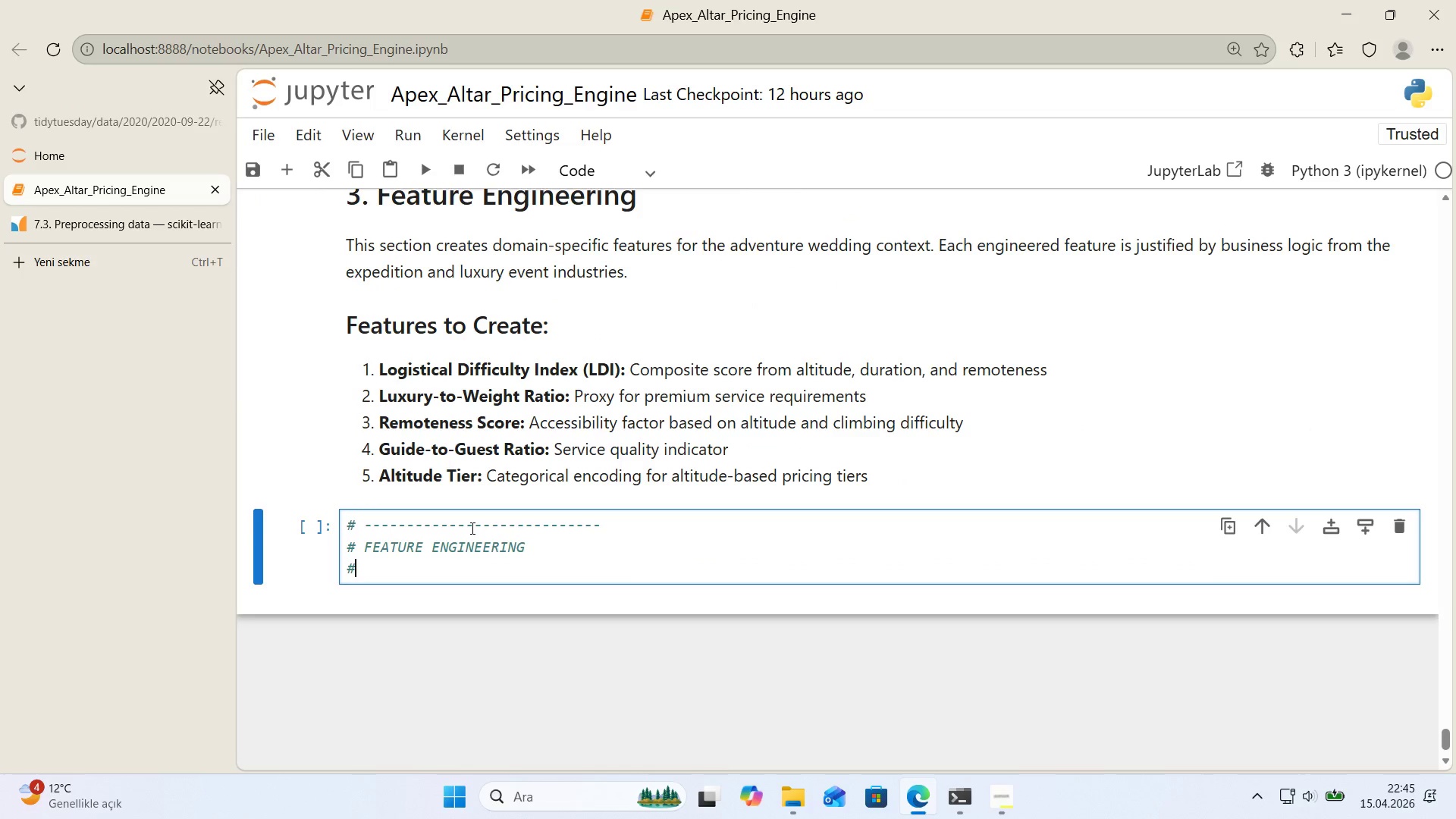 
type( Log'st'cal D'ff'culty Index *()
 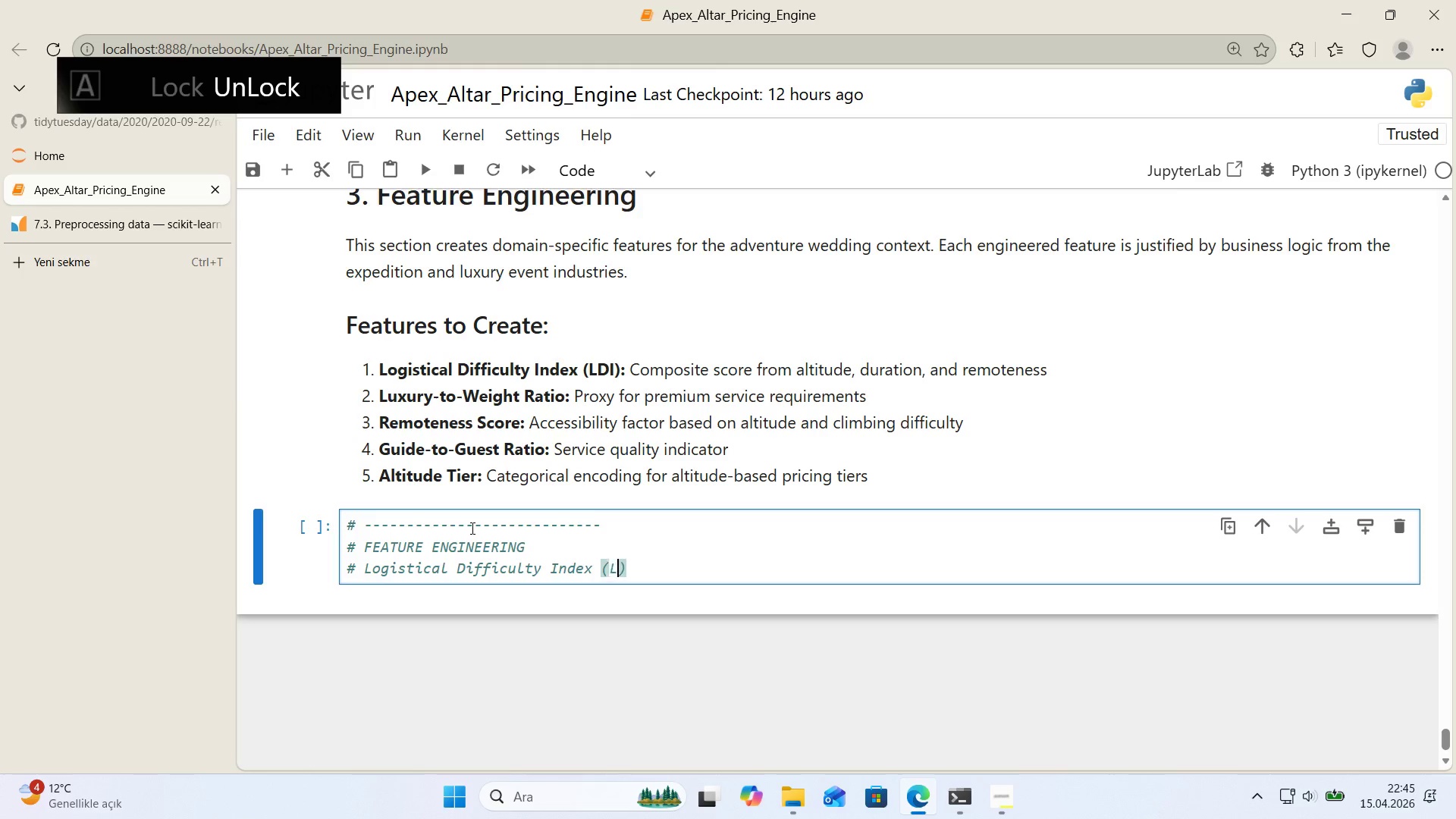 
 